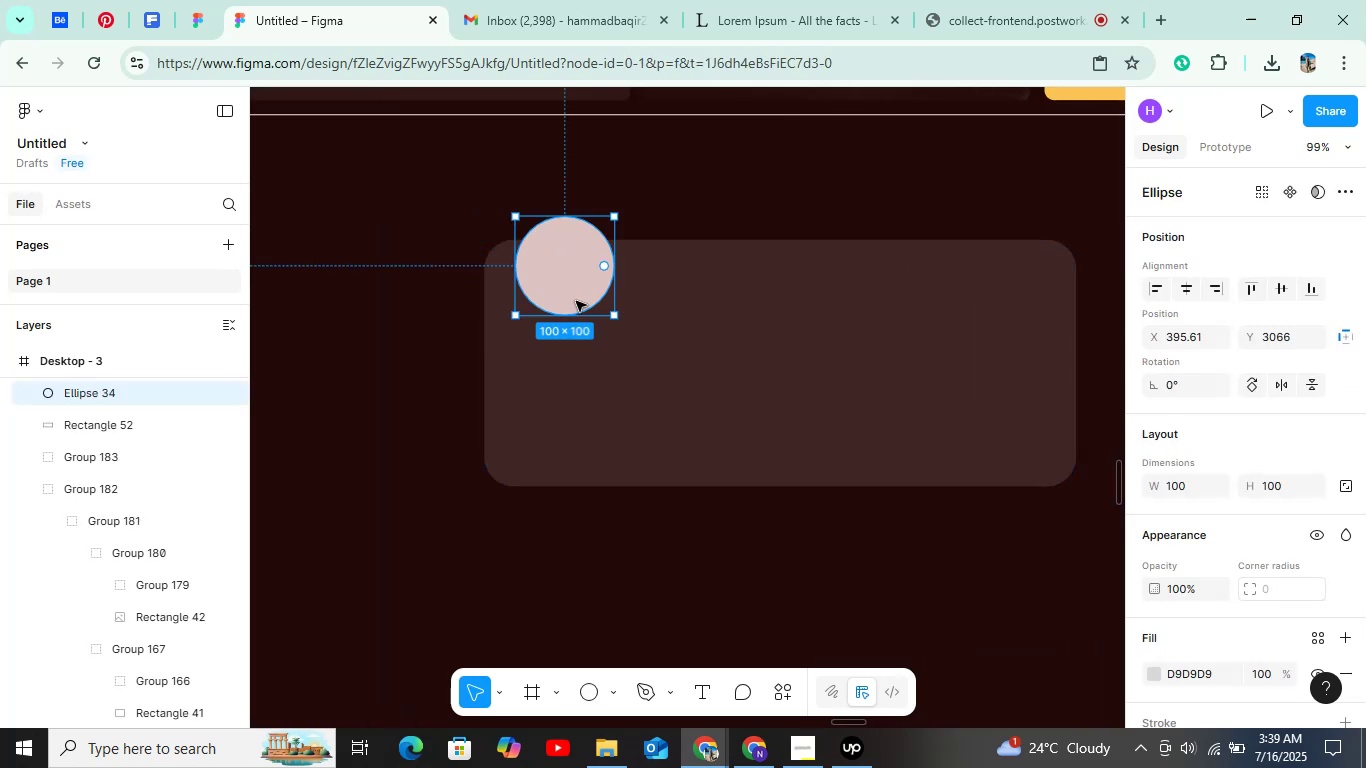 
key(Shift+ShiftLeft)
 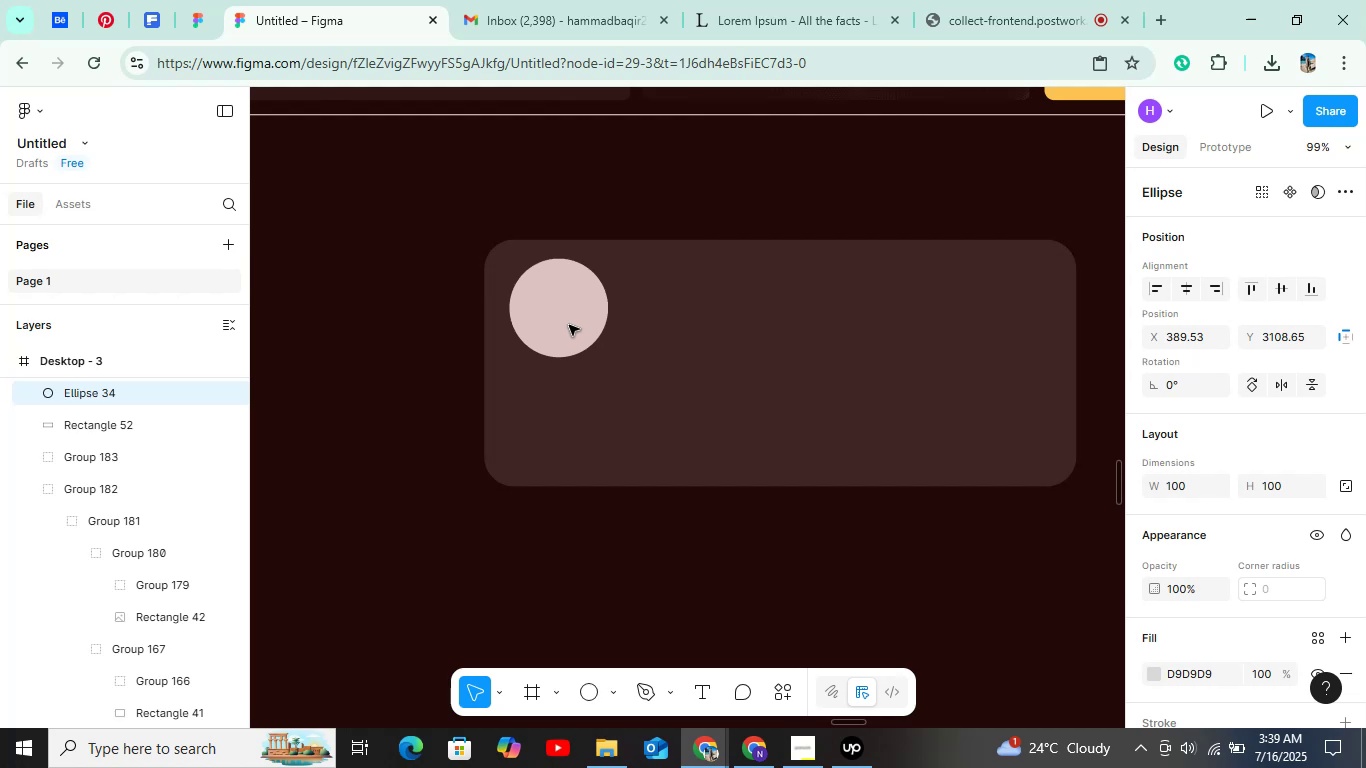 
key(Shift+ShiftLeft)
 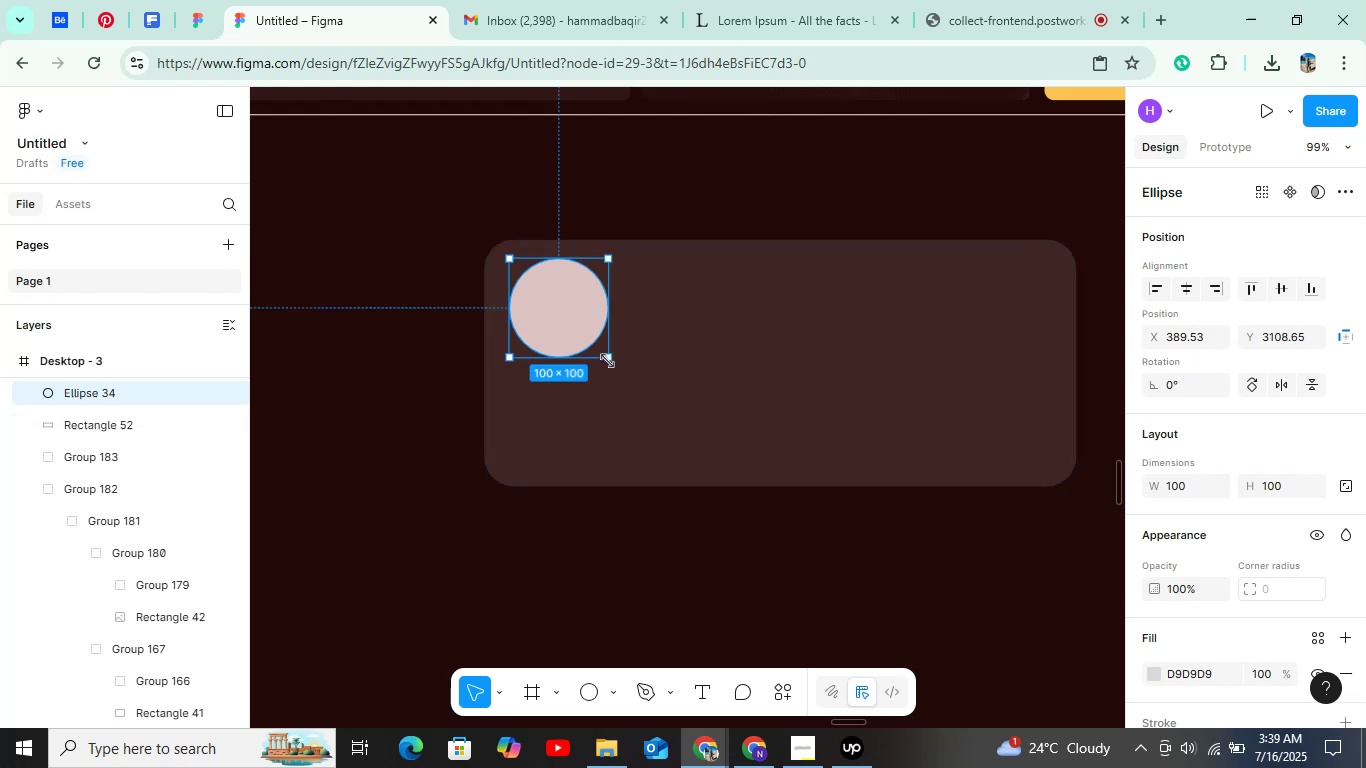 
hold_key(key=ShiftLeft, duration=0.33)
 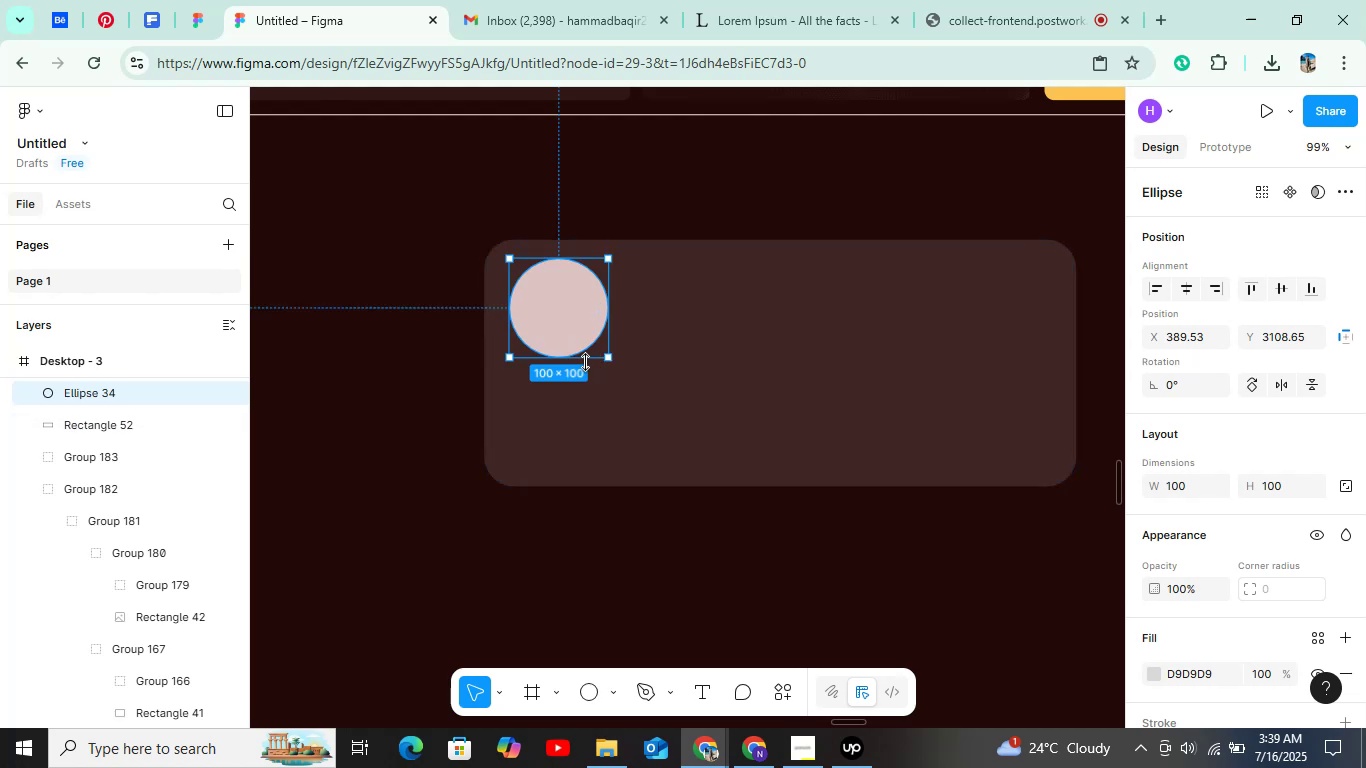 
key(Shift+ShiftLeft)
 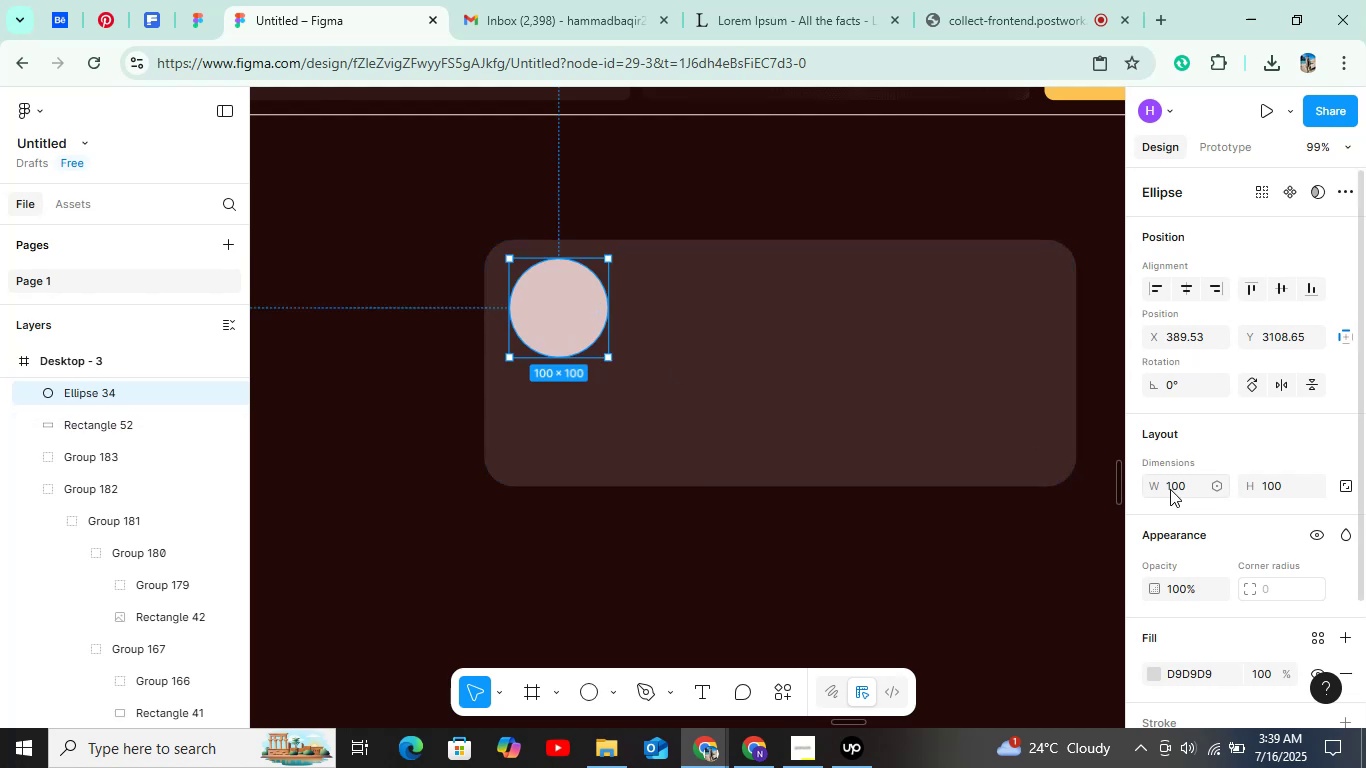 
left_click([1186, 485])
 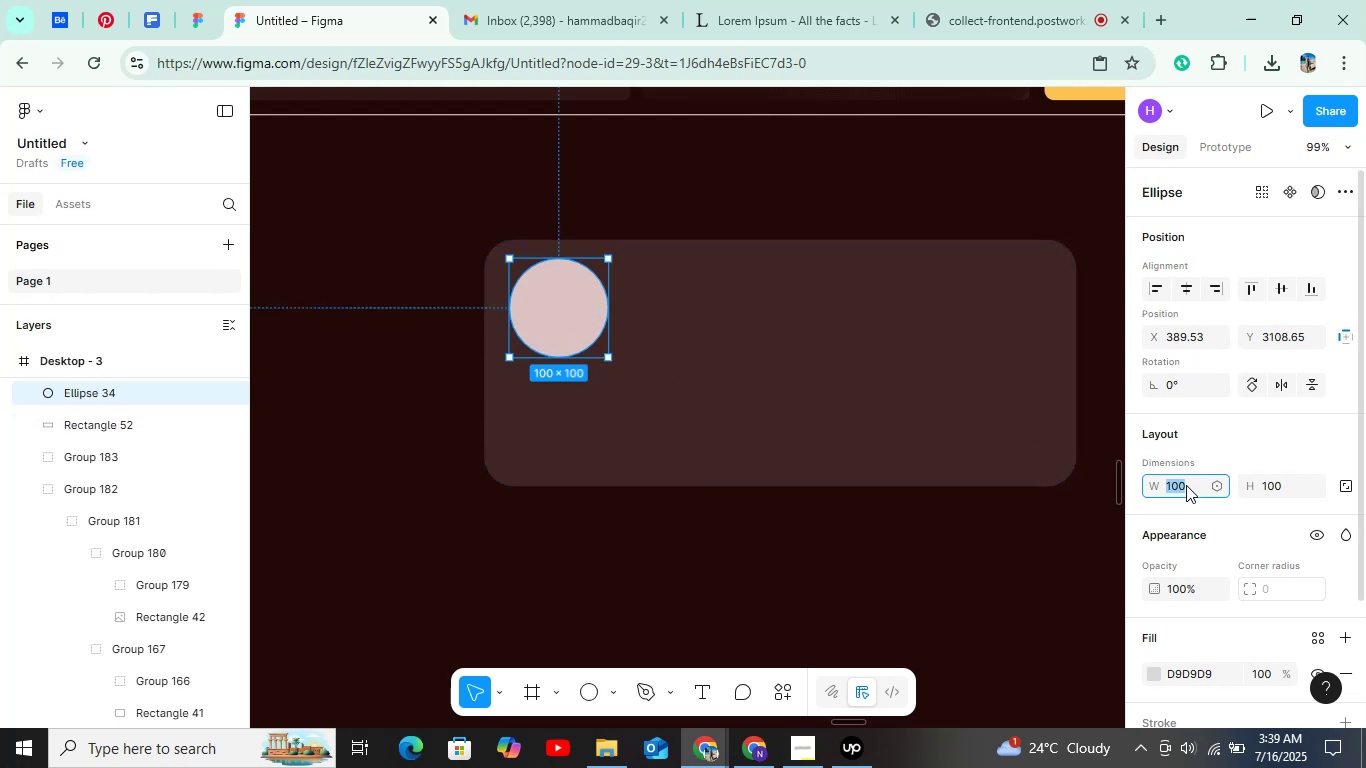 
type(80)
 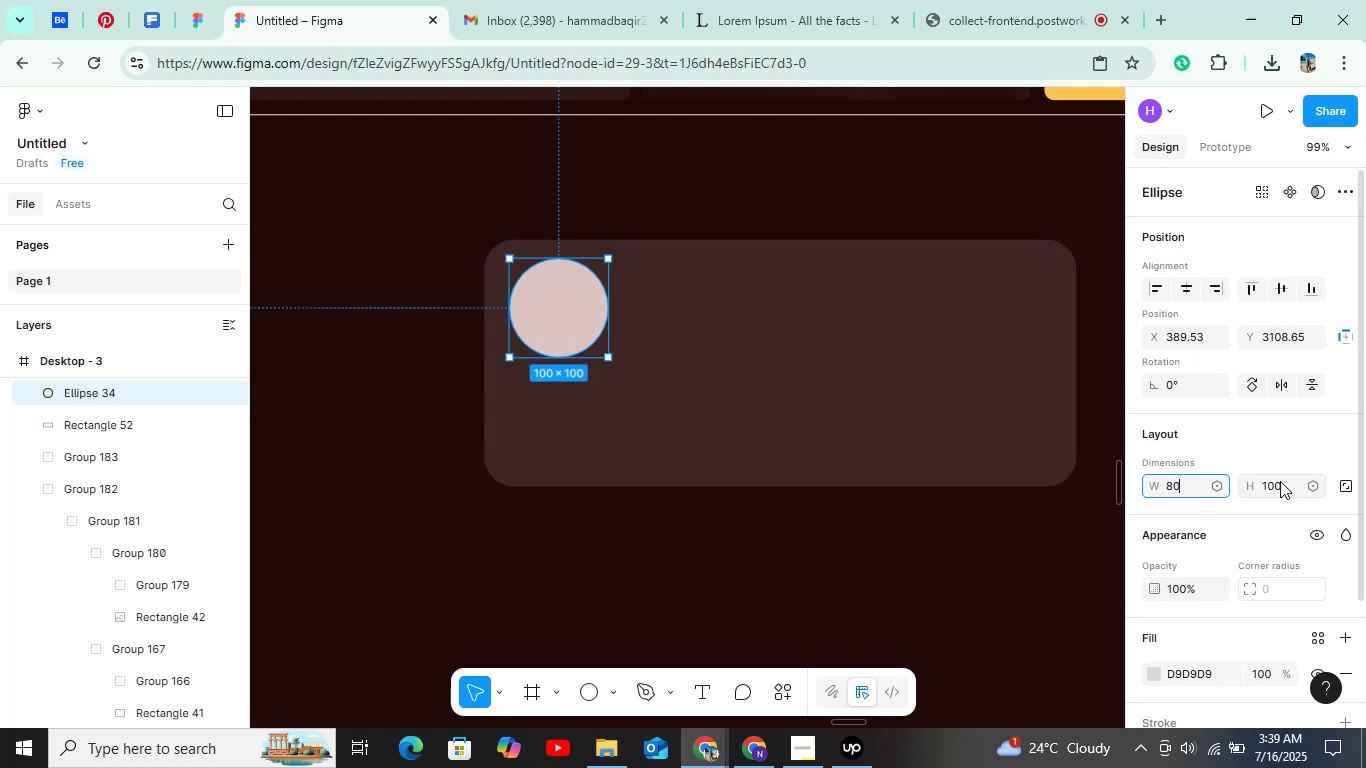 
left_click([1280, 481])
 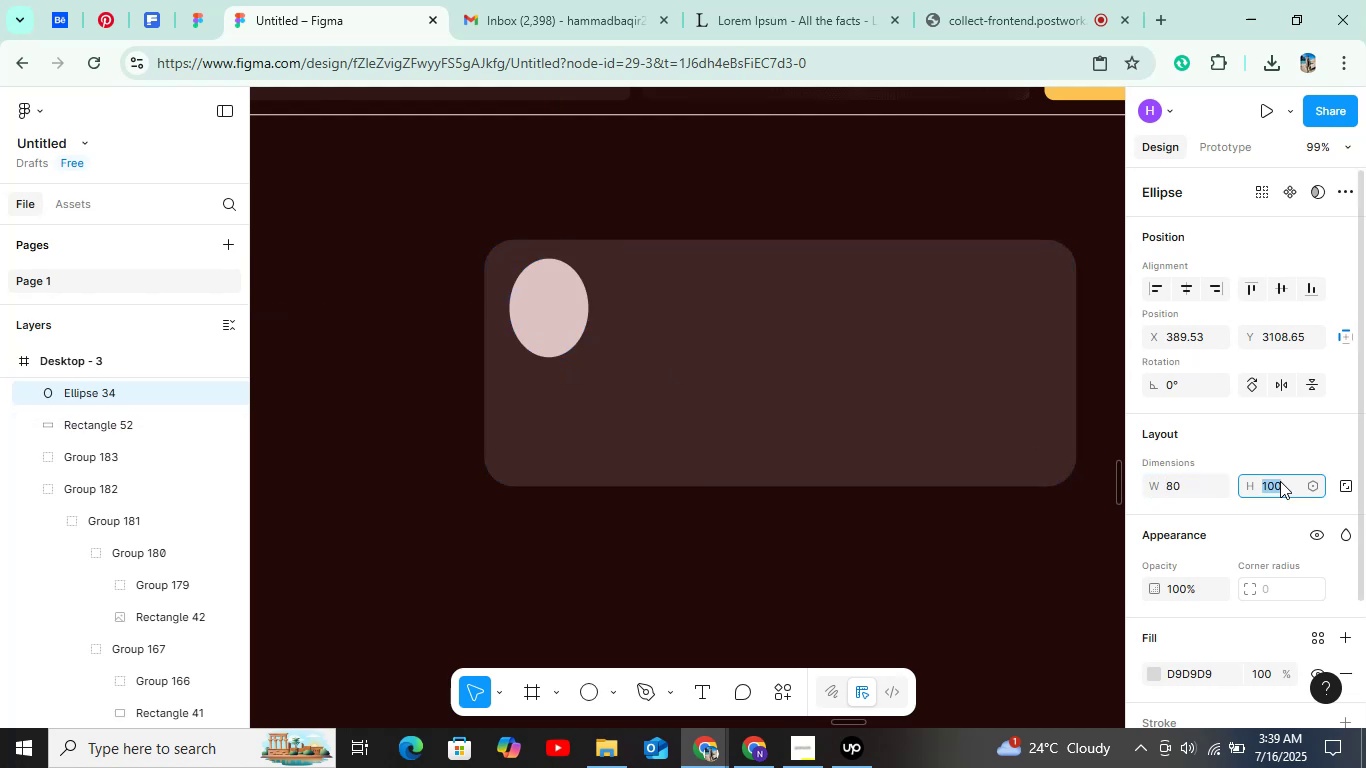 
type(80)
 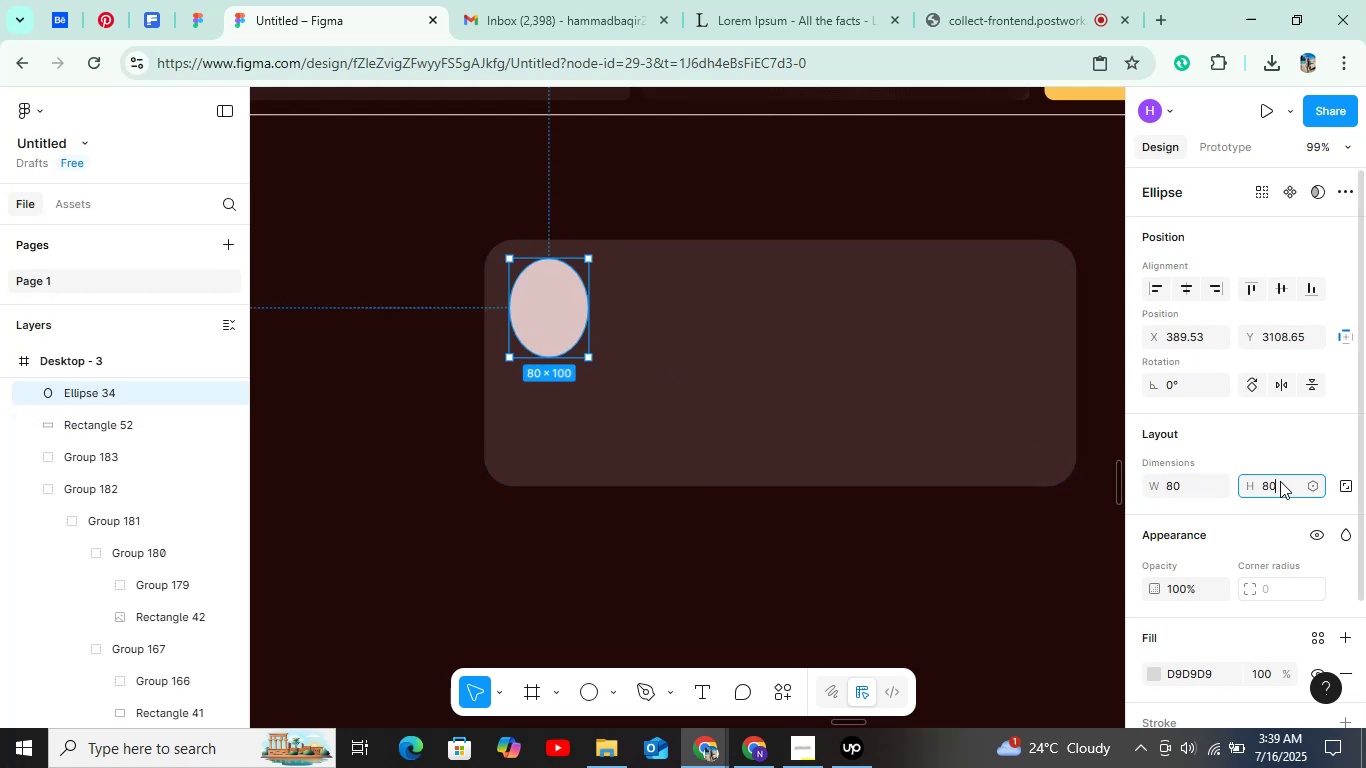 
key(Enter)
 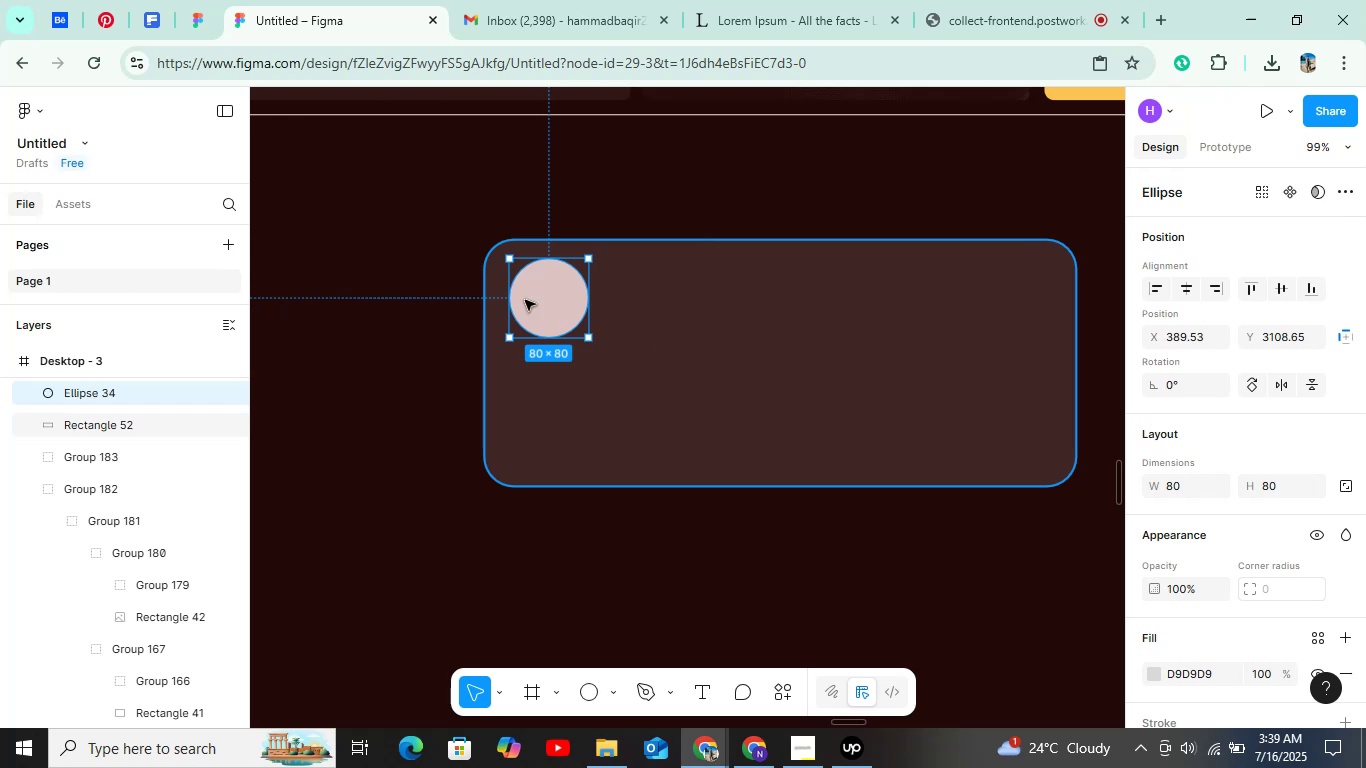 
left_click([559, 294])
 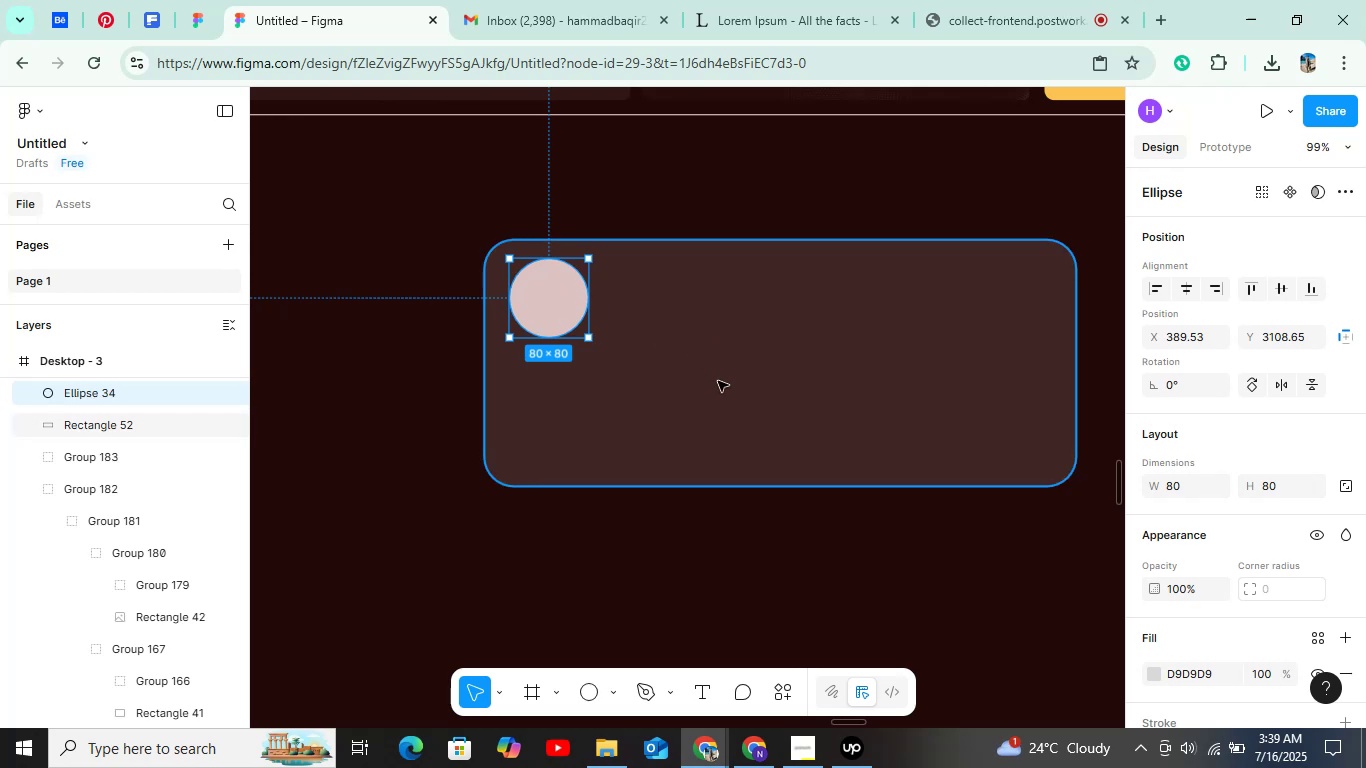 
key(Alt+ArrowDown)
 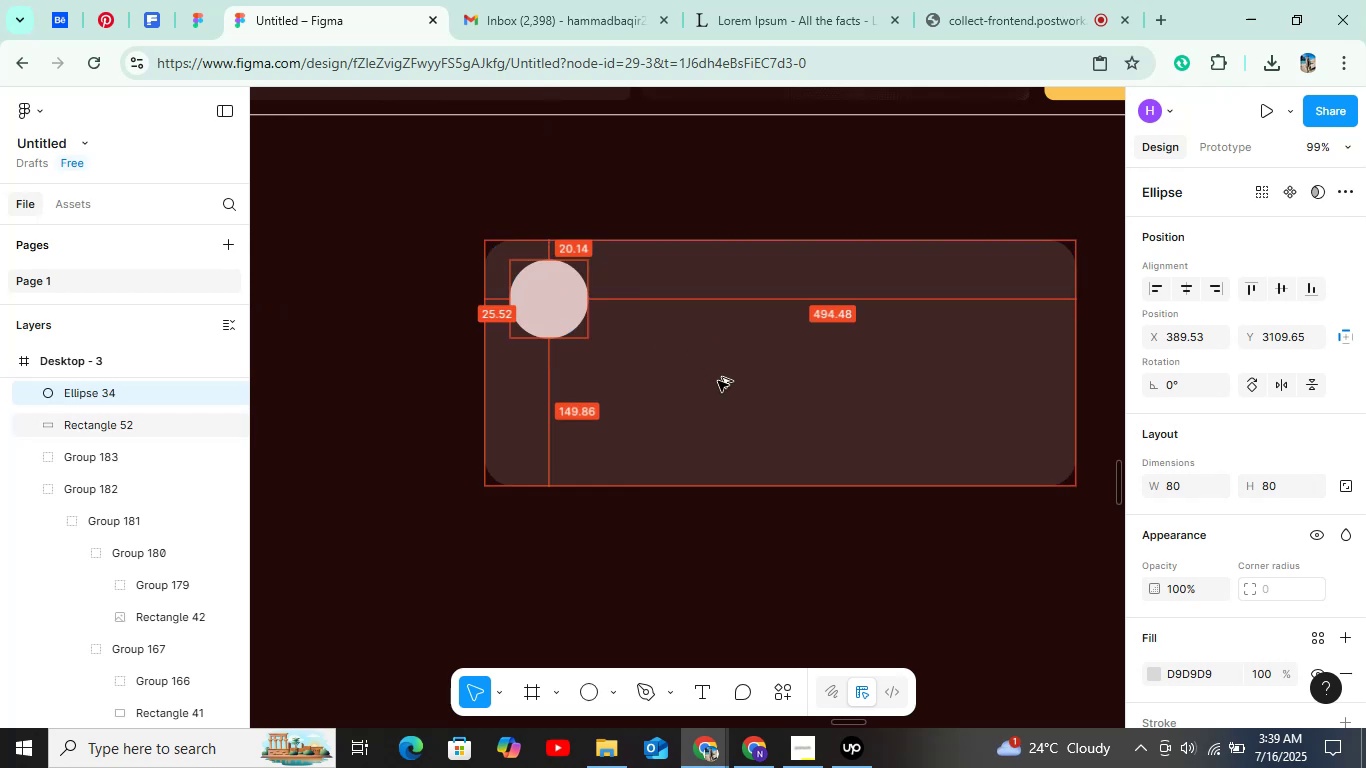 
key(Alt+ArrowDown)
 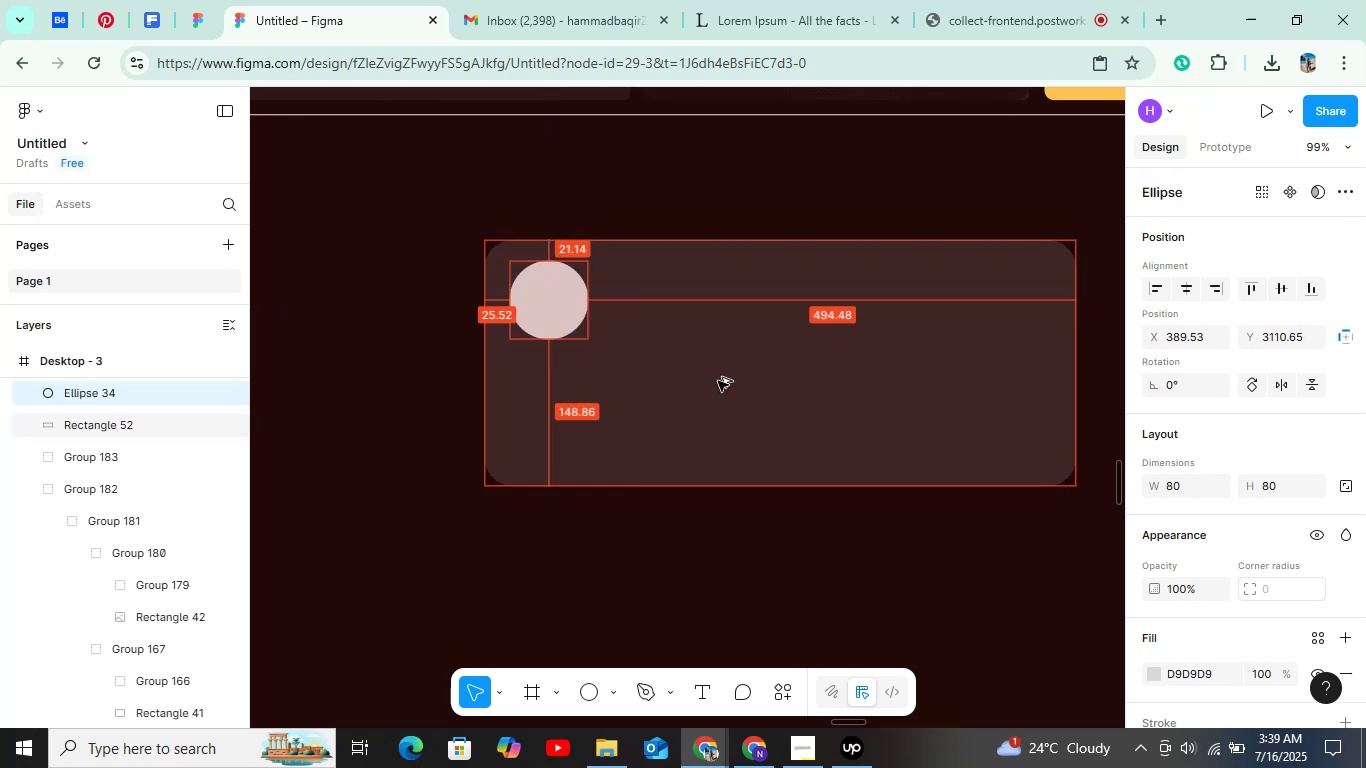 
key(Alt+ArrowDown)
 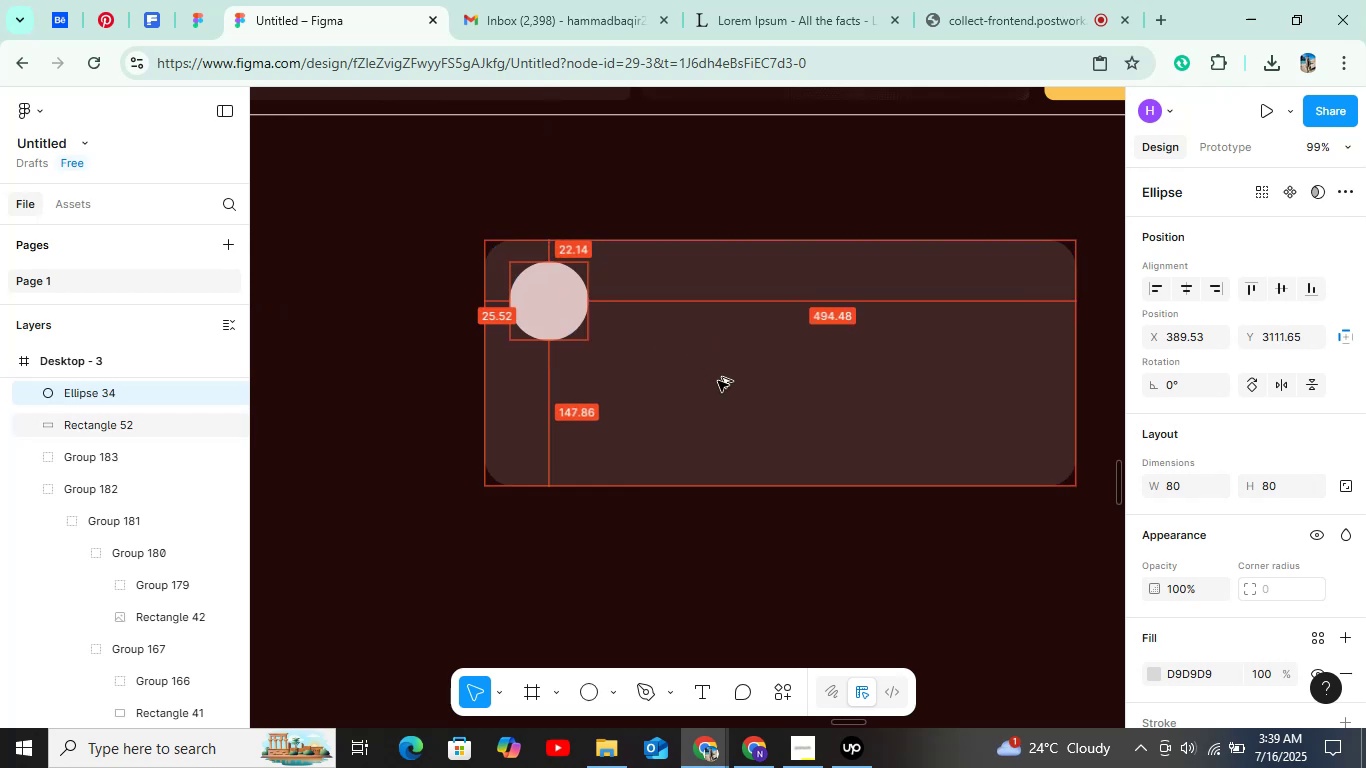 
key(Alt+ArrowUp)
 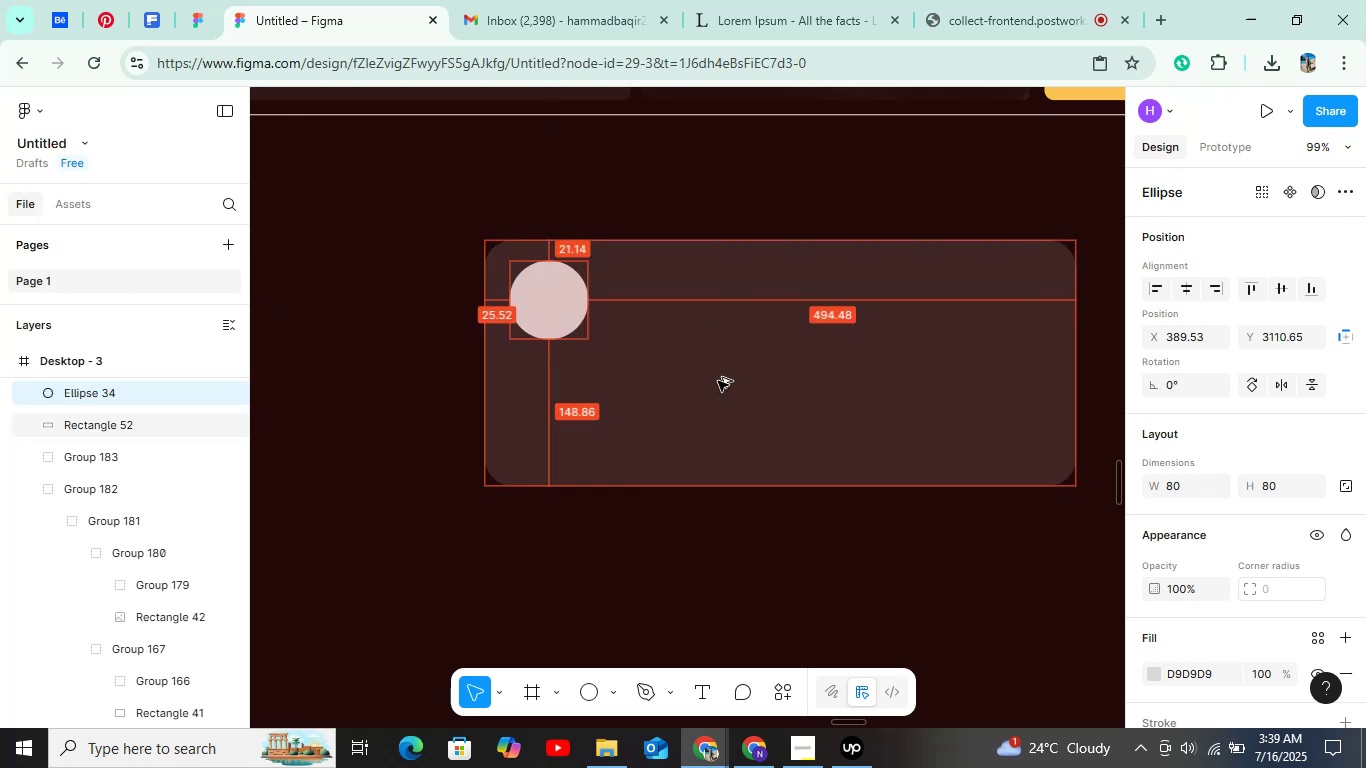 
key(Alt+ArrowUp)
 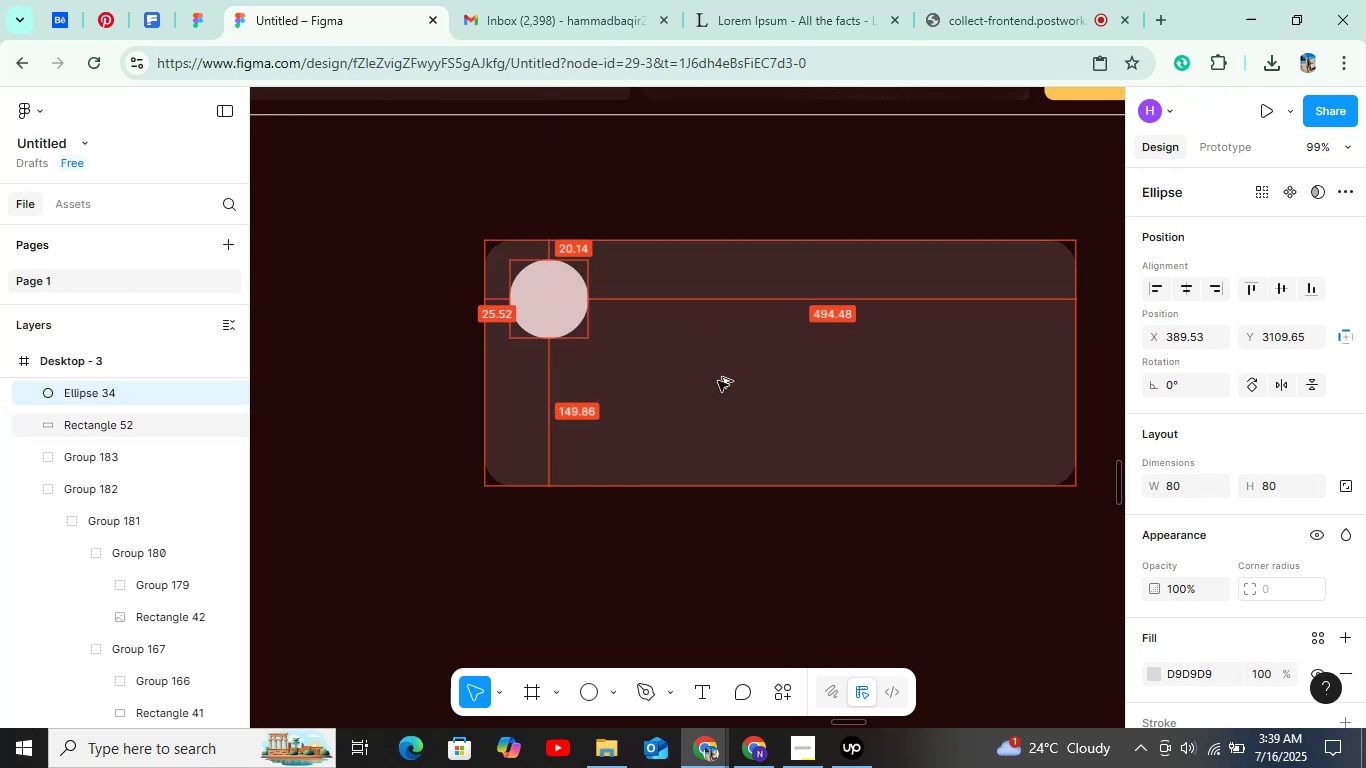 
key(Alt+ArrowLeft)
 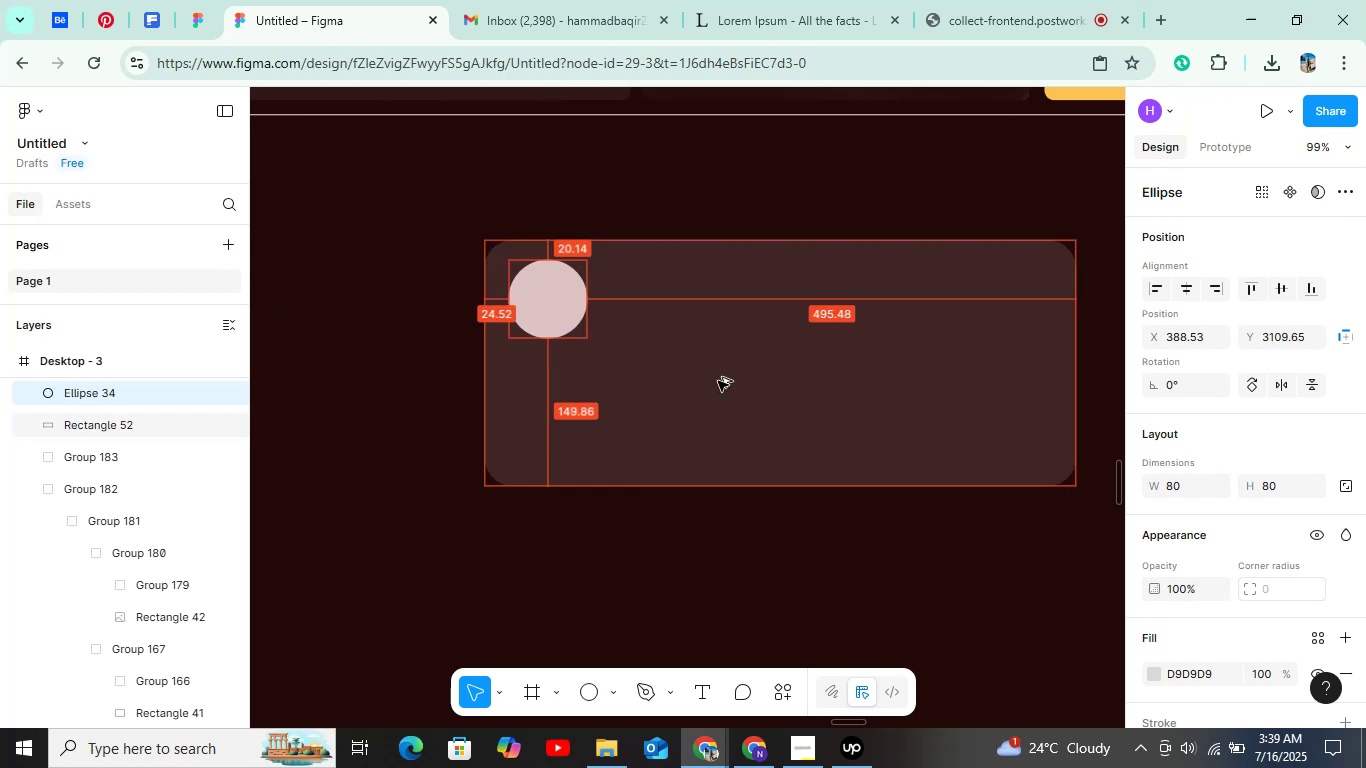 
key(Alt+ArrowLeft)
 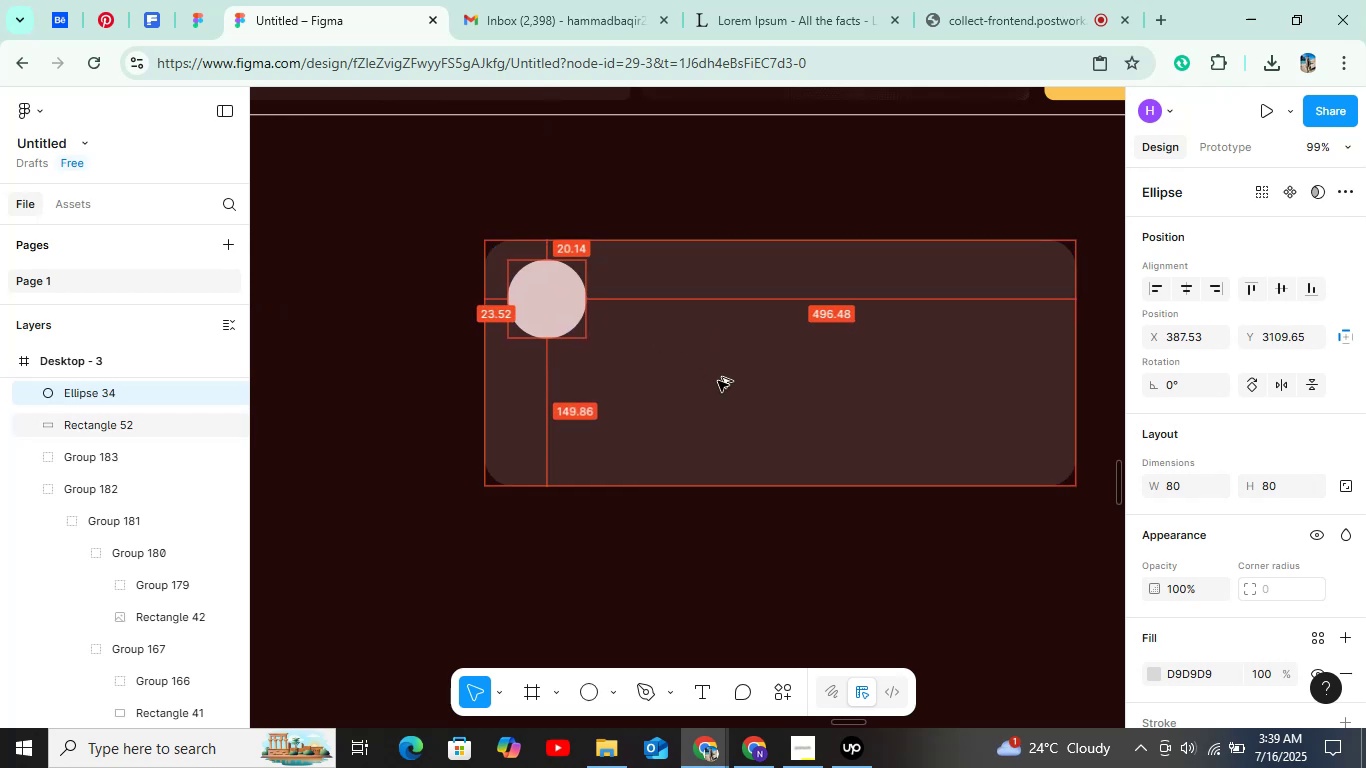 
key(Alt+ArrowLeft)
 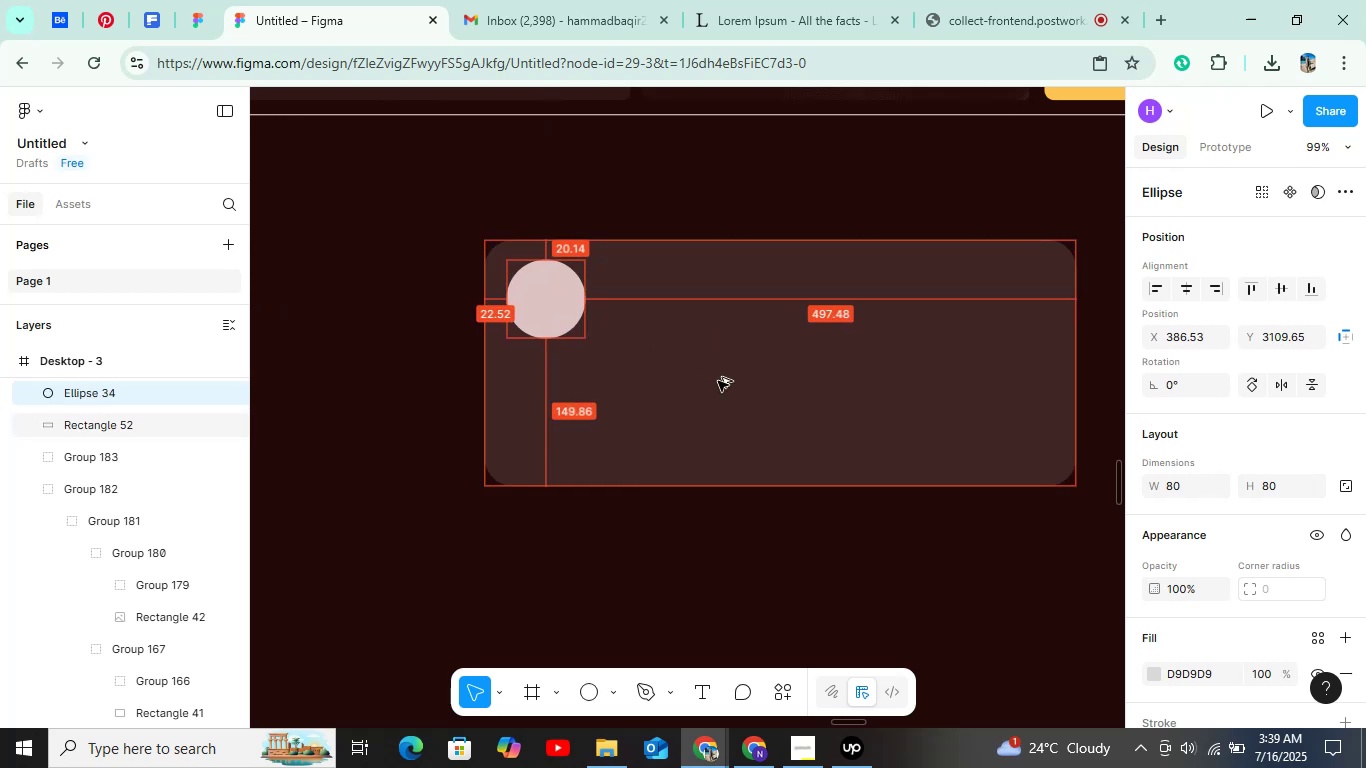 
key(Alt+ArrowLeft)
 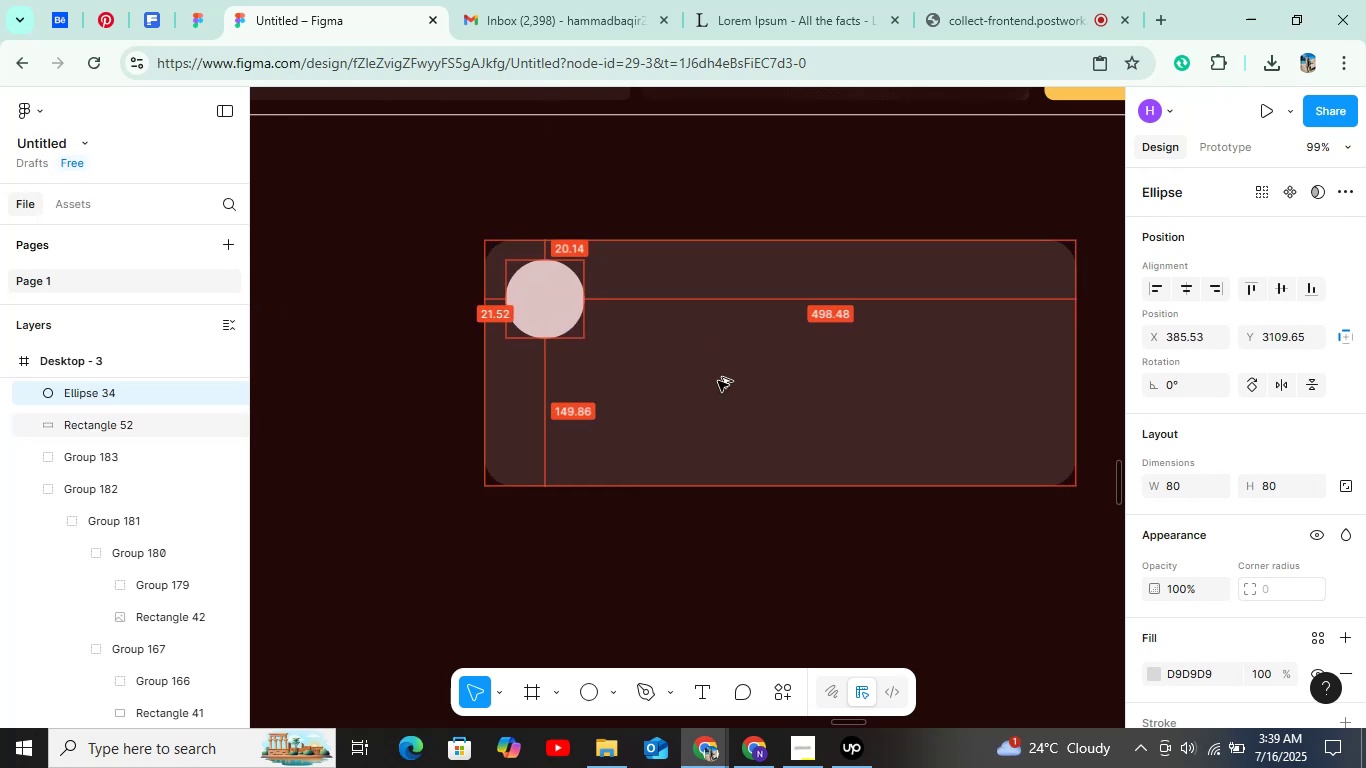 
key(Alt+ArrowLeft)
 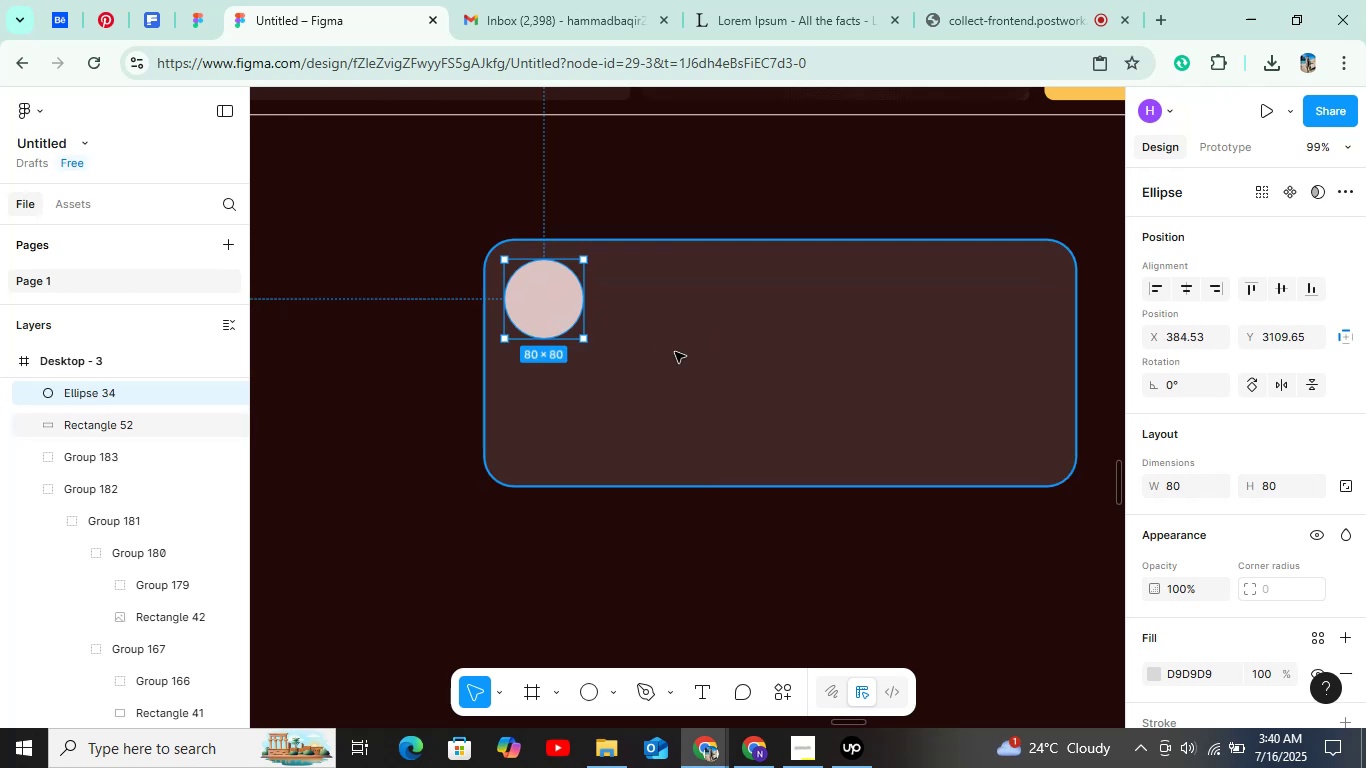 
wait(8.63)
 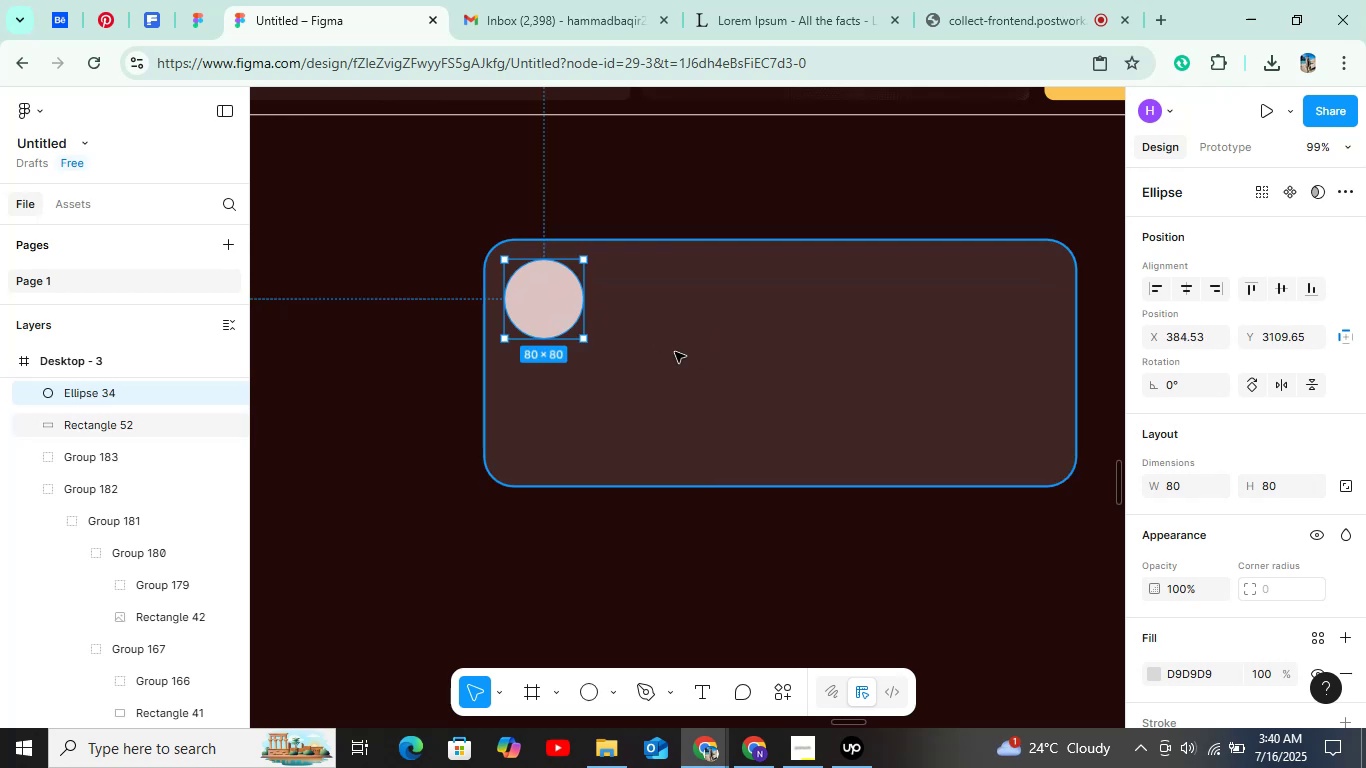 
left_click([675, 352])
 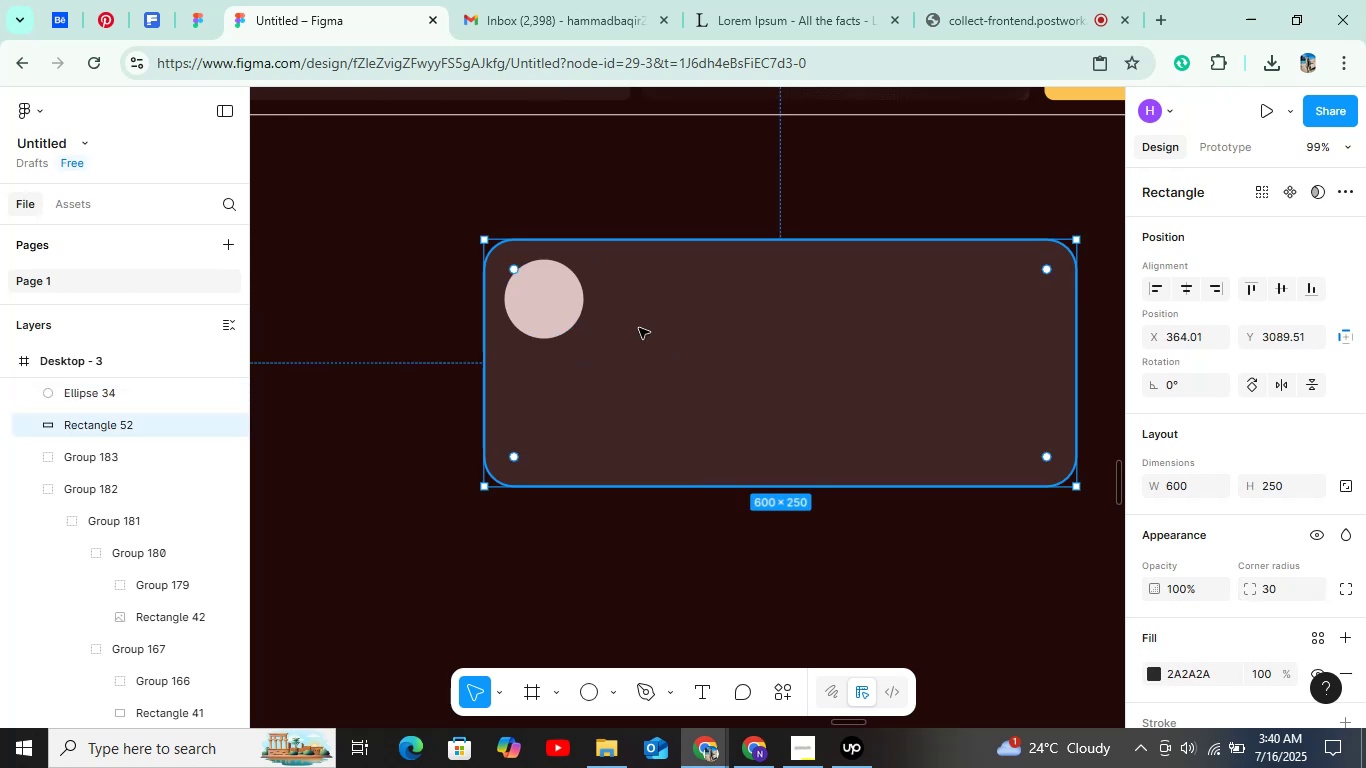 
key(T)
 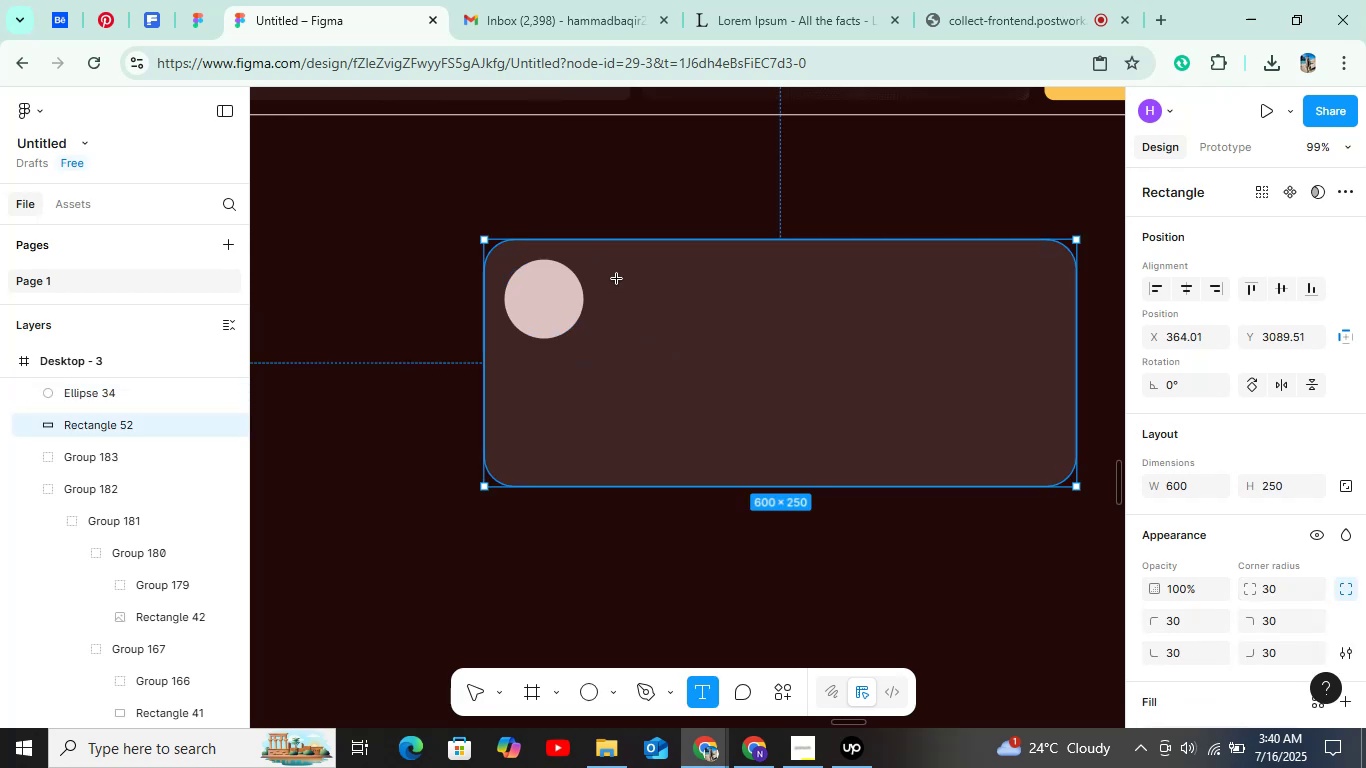 
left_click([600, 278])
 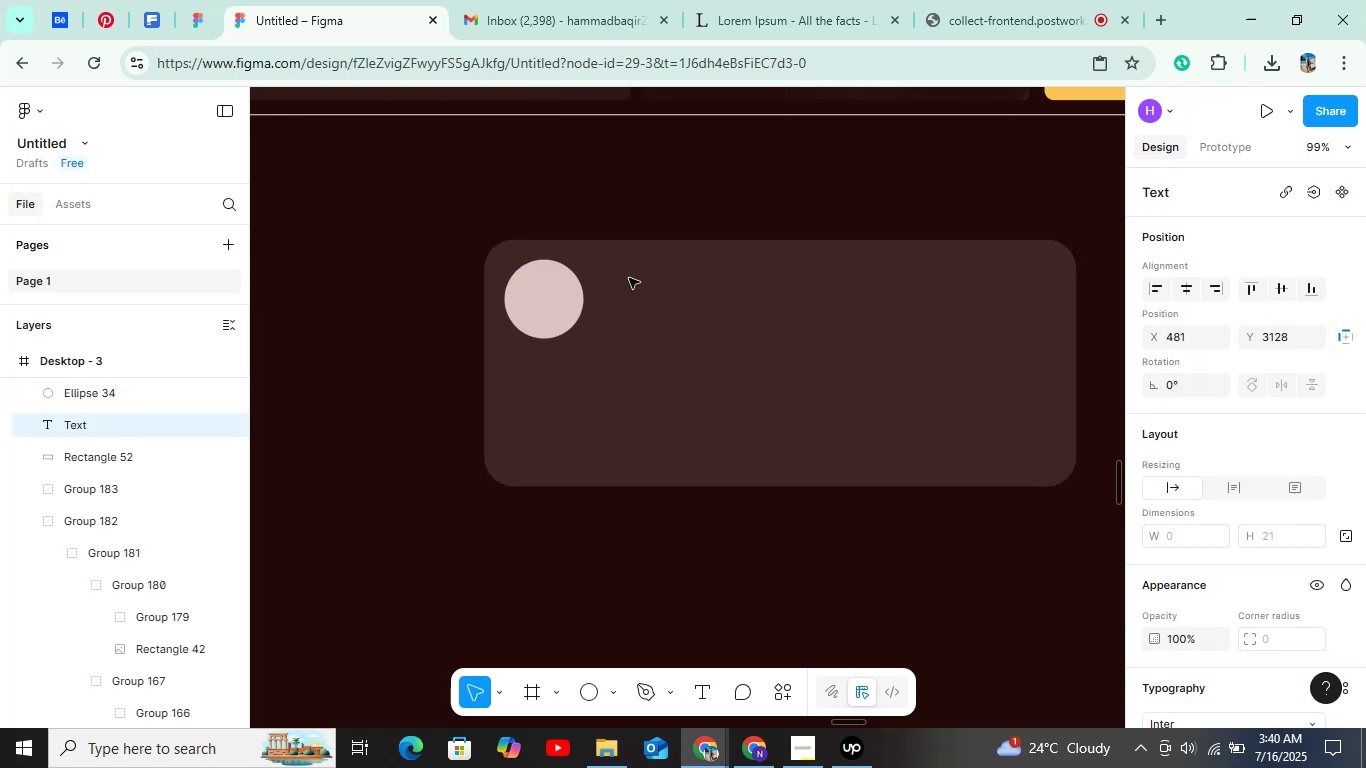 
type(Jimmy Carlos)
 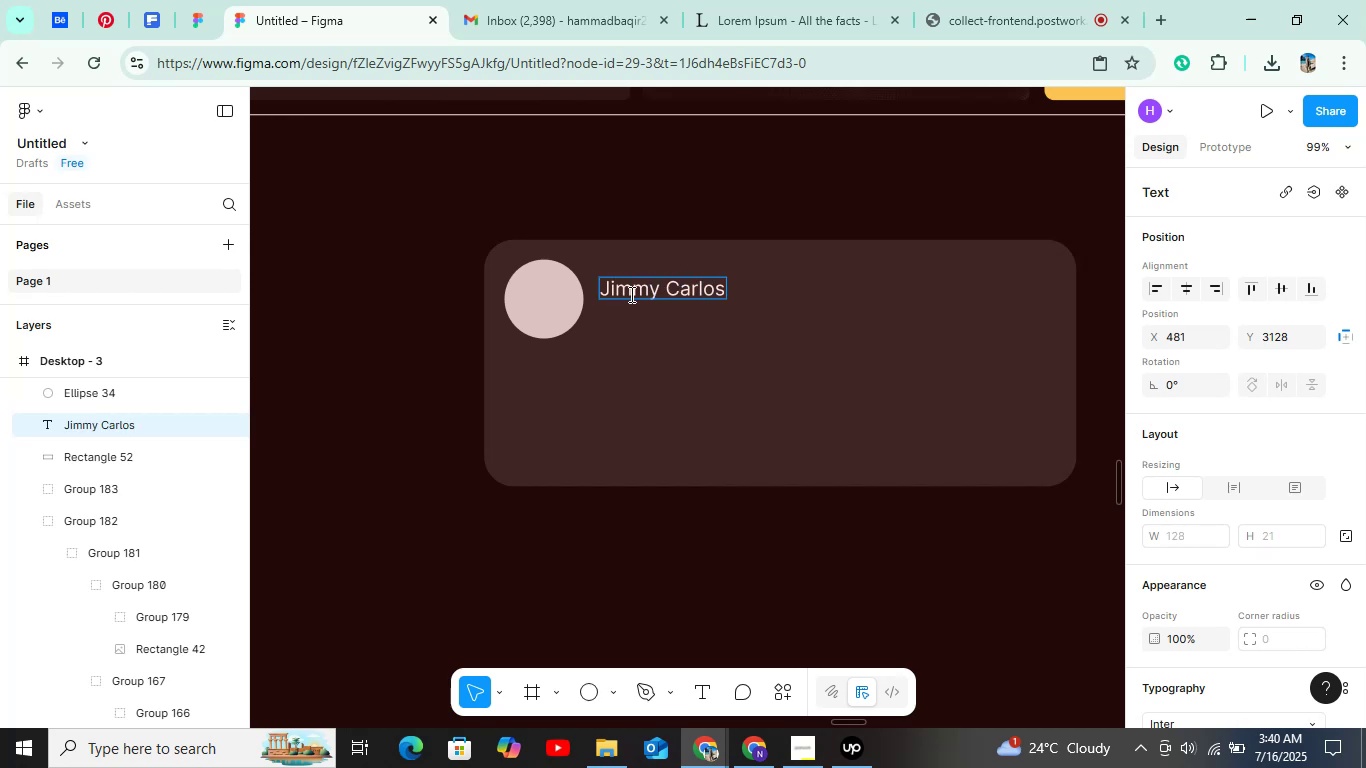 
left_click([652, 399])
 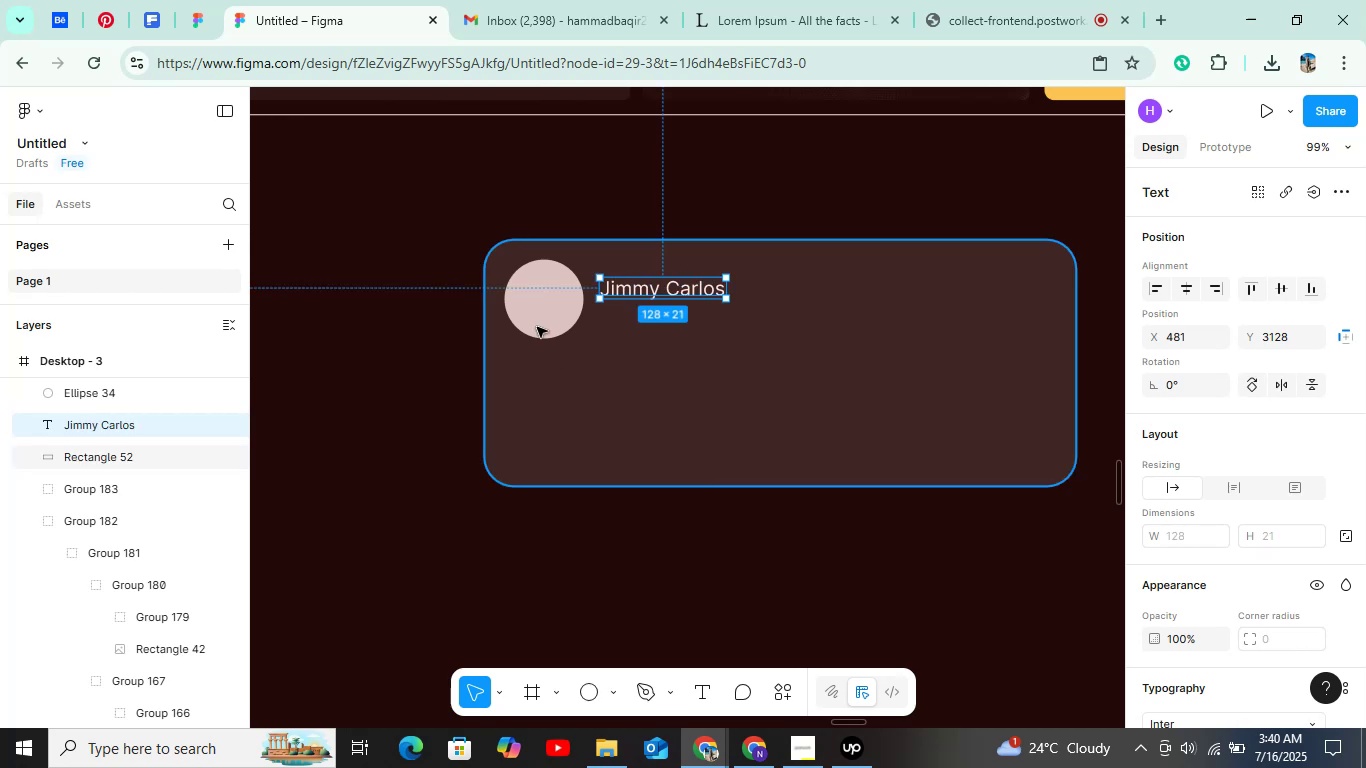 
hold_key(key=AltLeft, duration=1.52)
 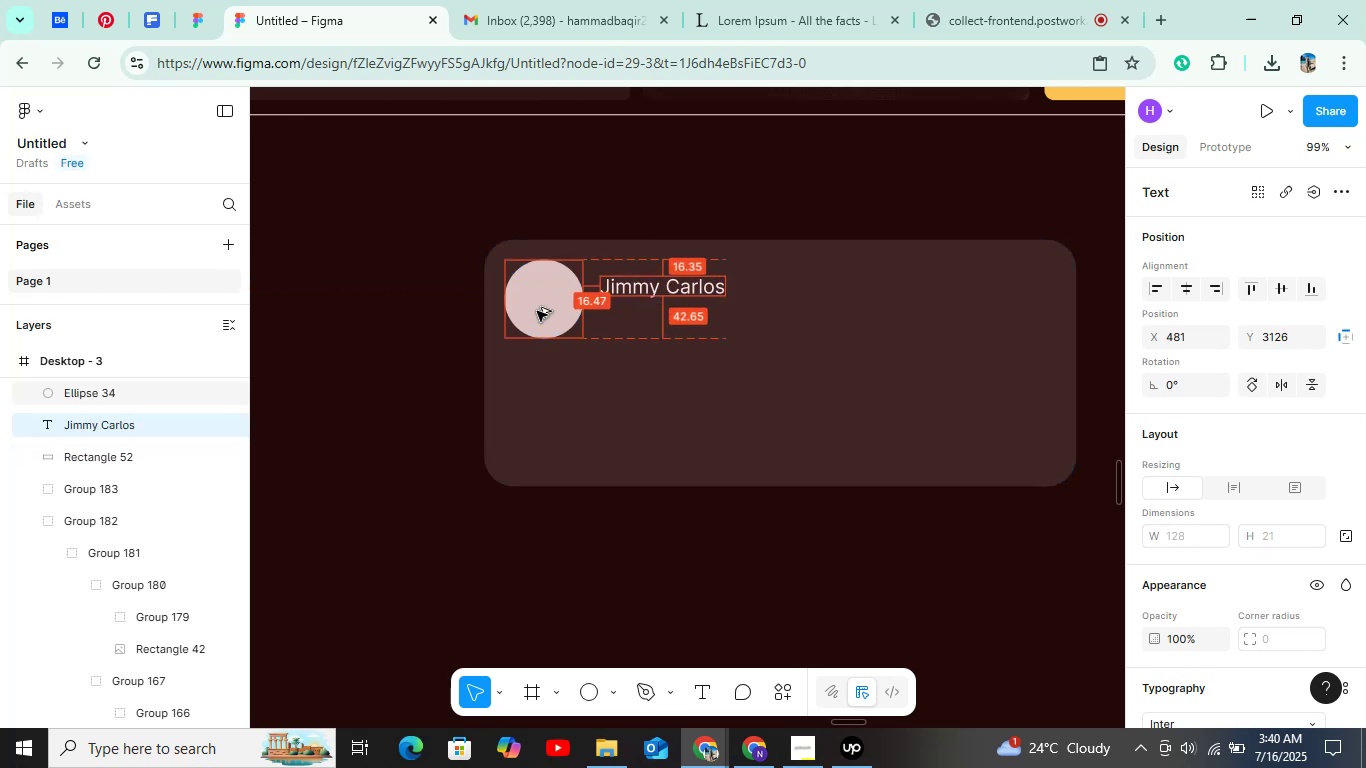 
key(Alt+ArrowUp)
 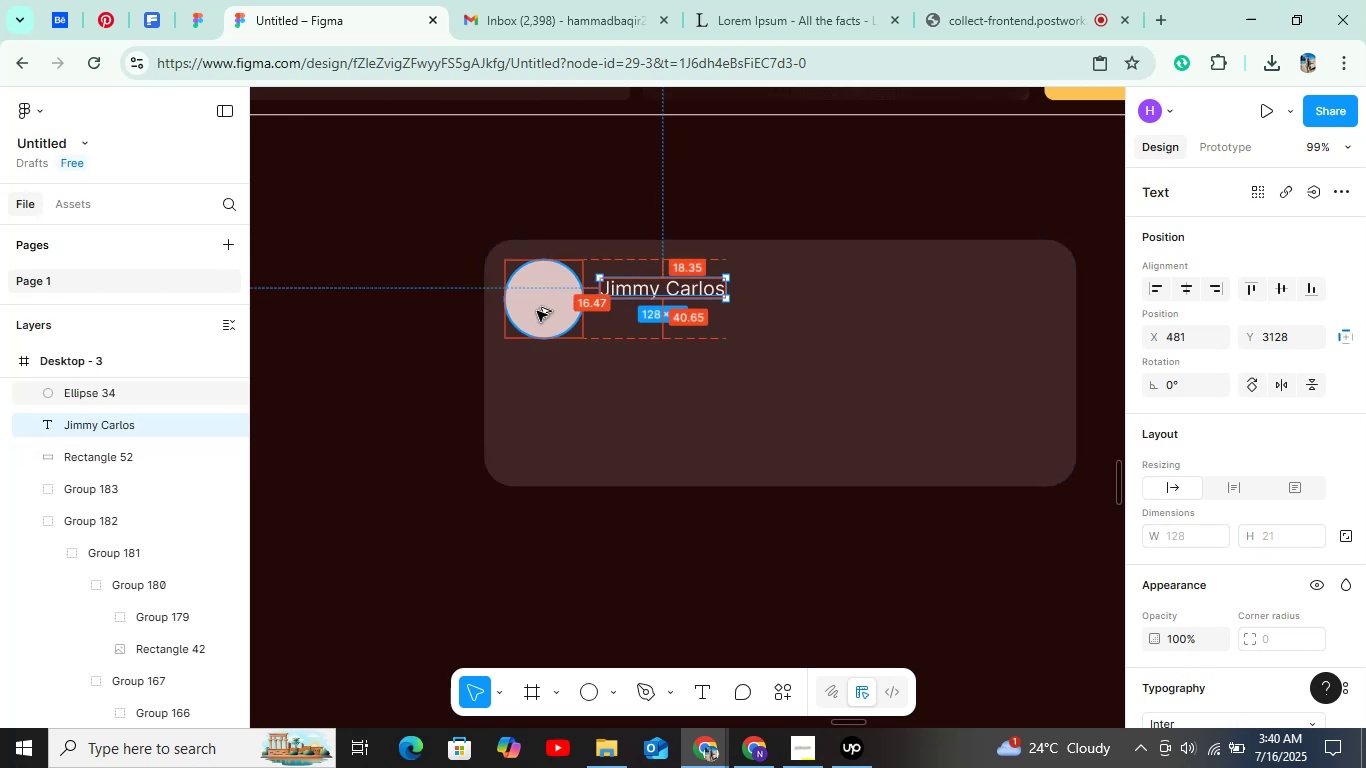 
key(Alt+ArrowUp)
 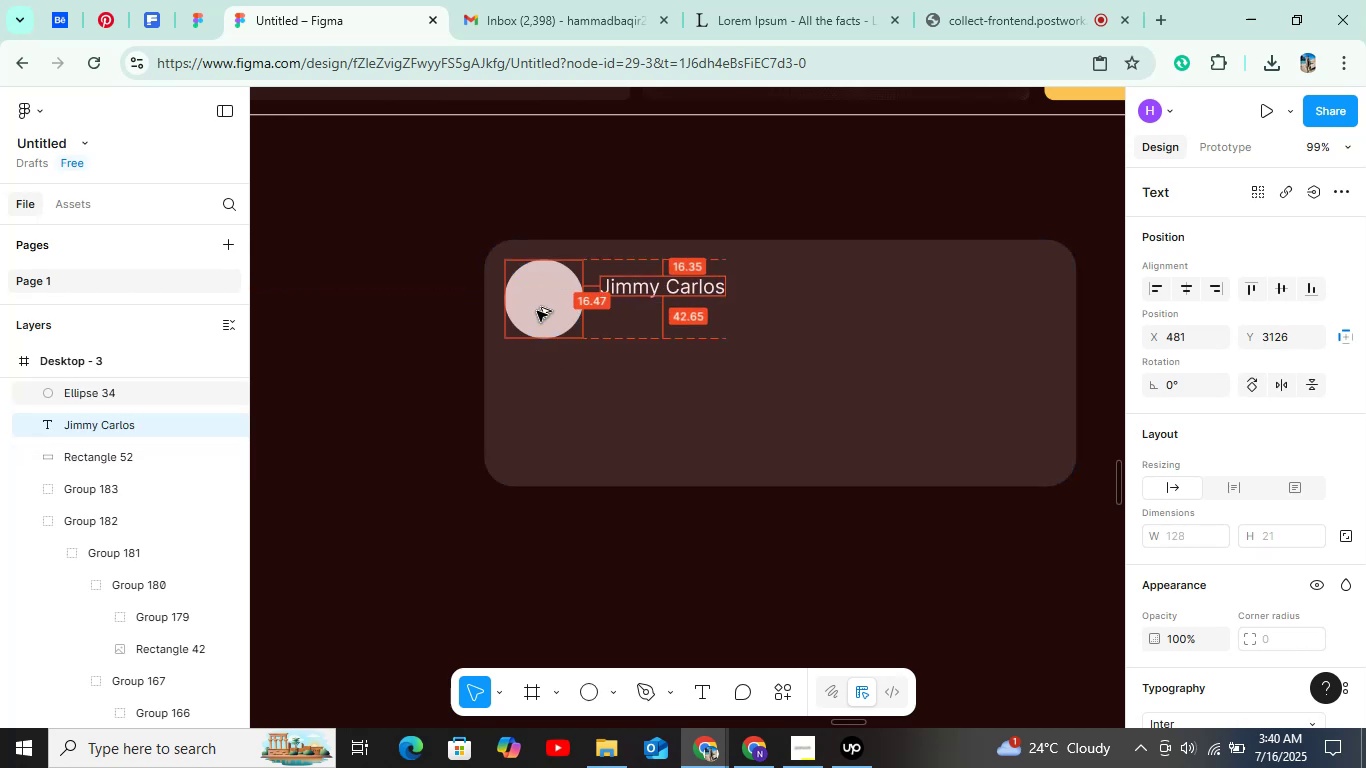 
key(Alt+ArrowUp)
 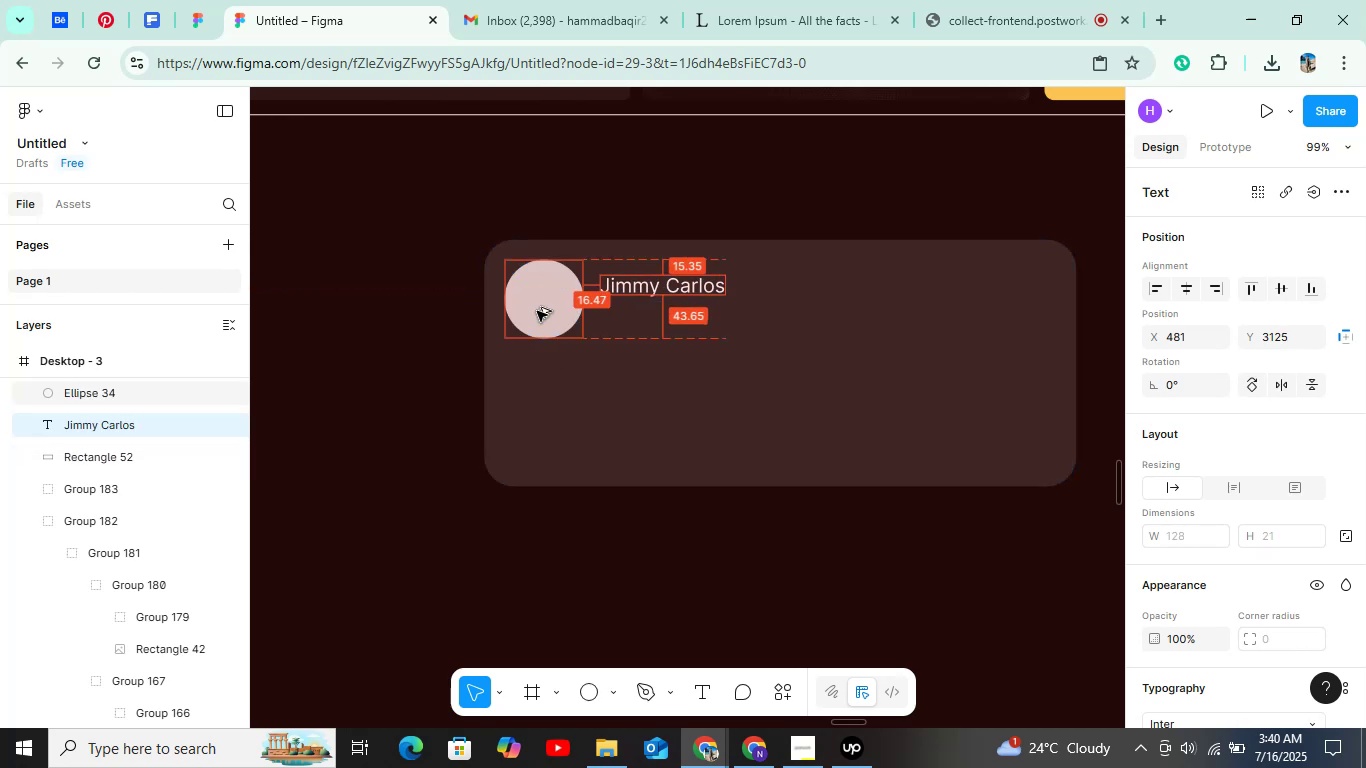 
key(Alt+ArrowUp)
 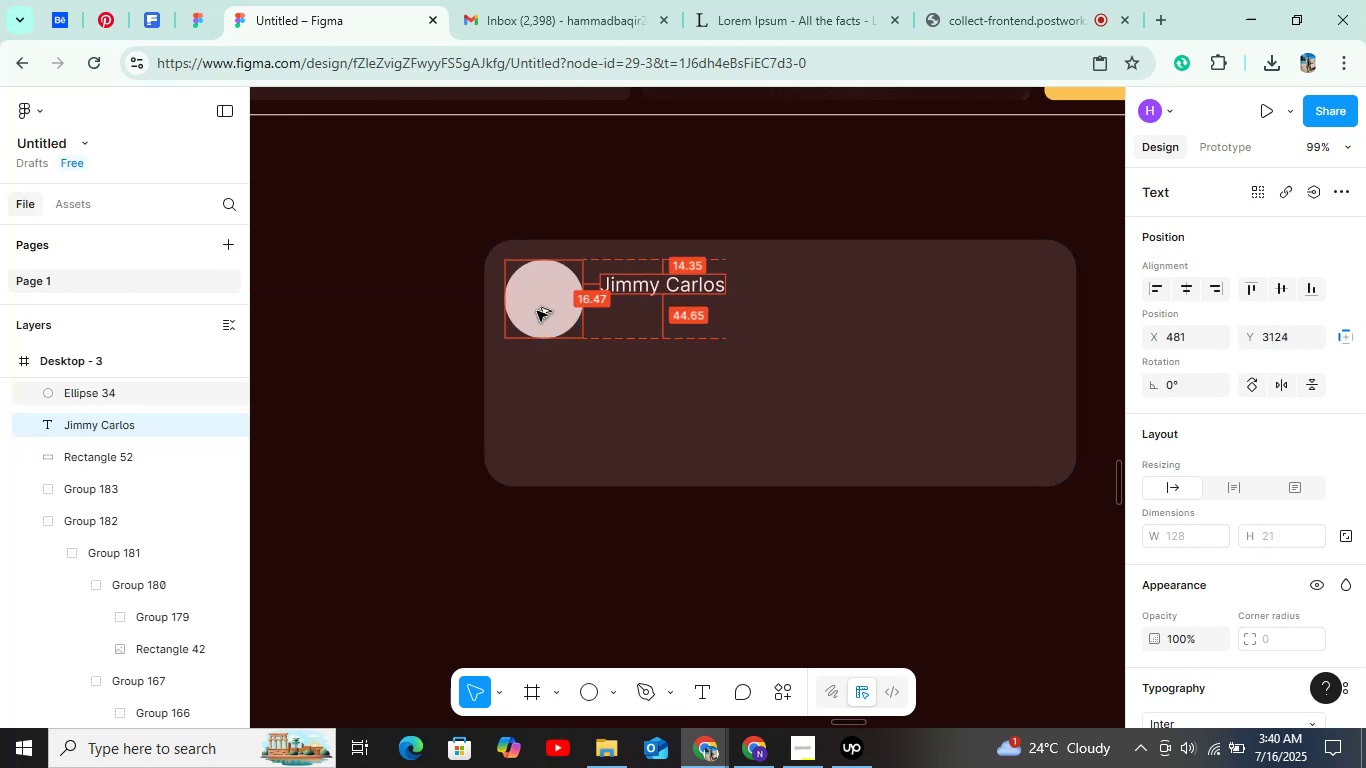 
key(Alt+ArrowUp)
 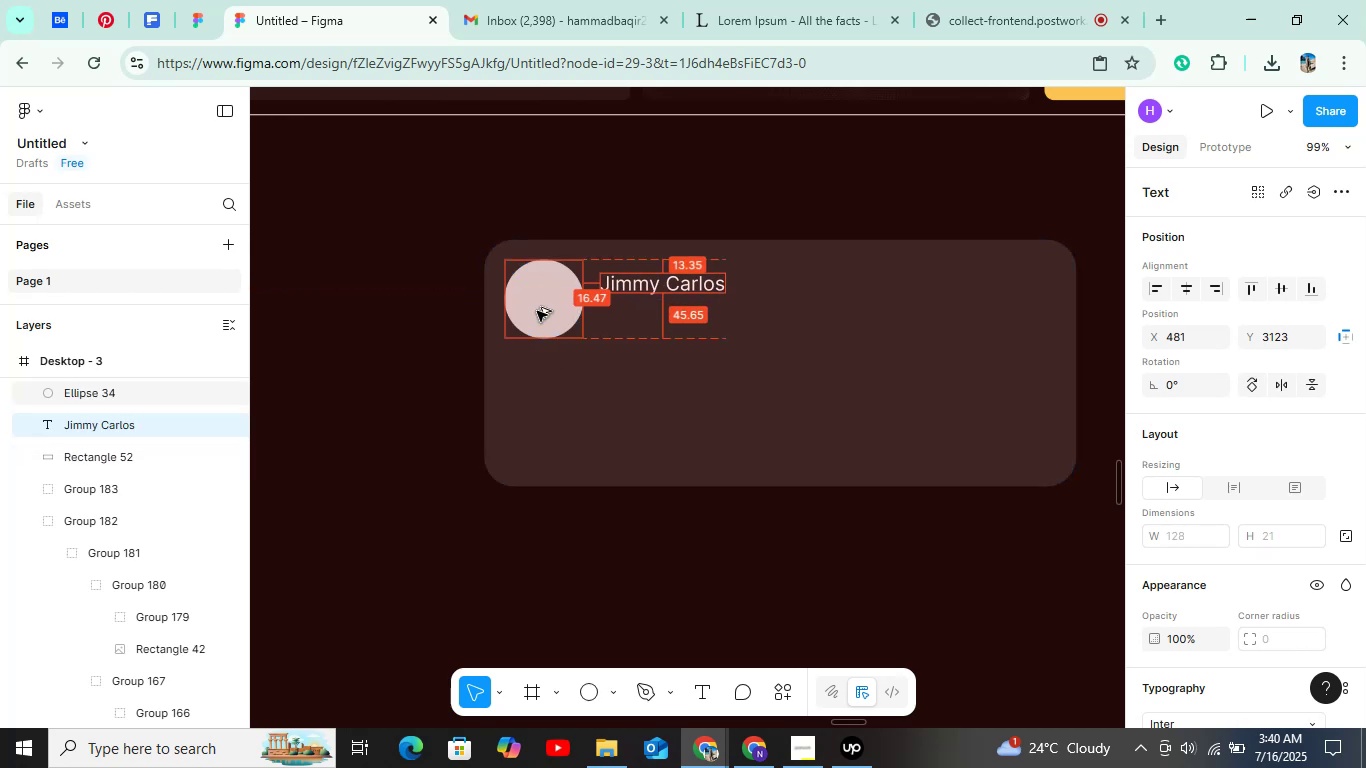 
key(Alt+ArrowUp)
 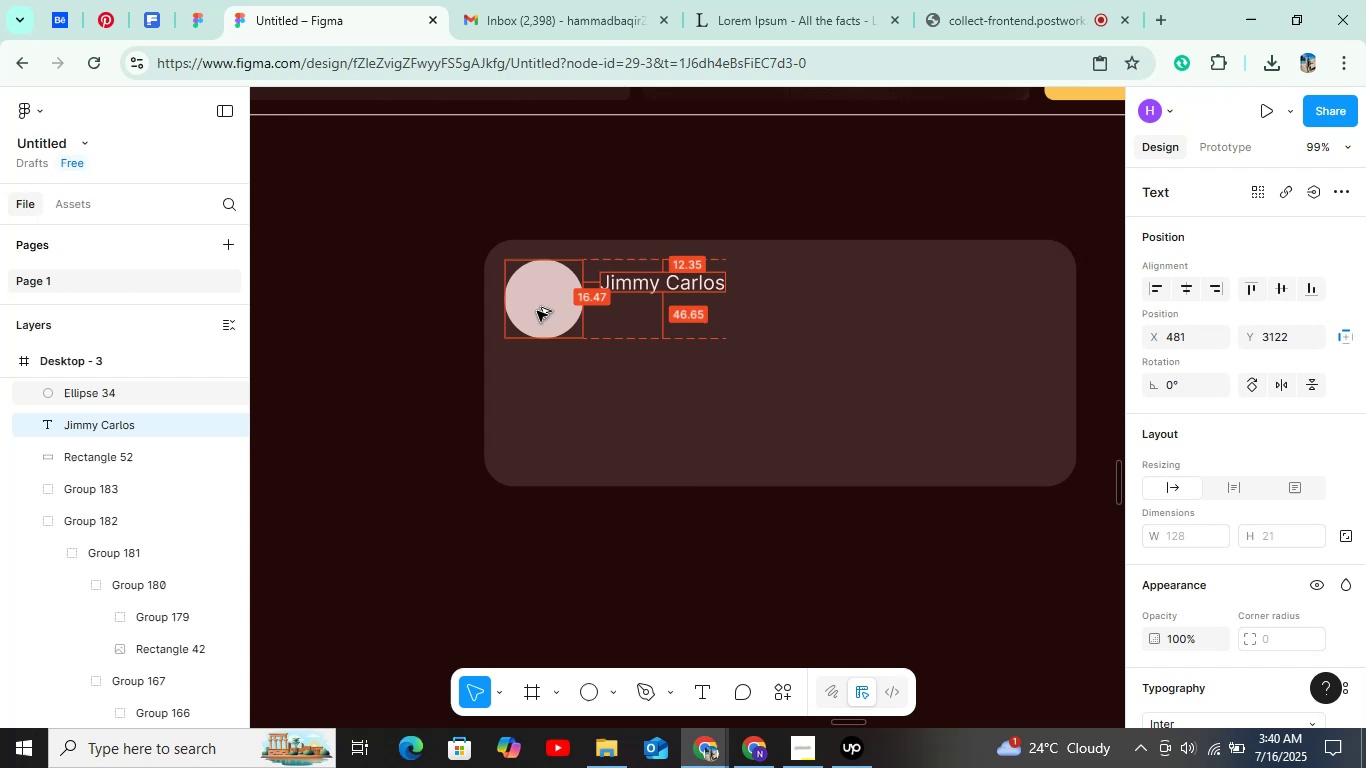 
key(Alt+ArrowRight)
 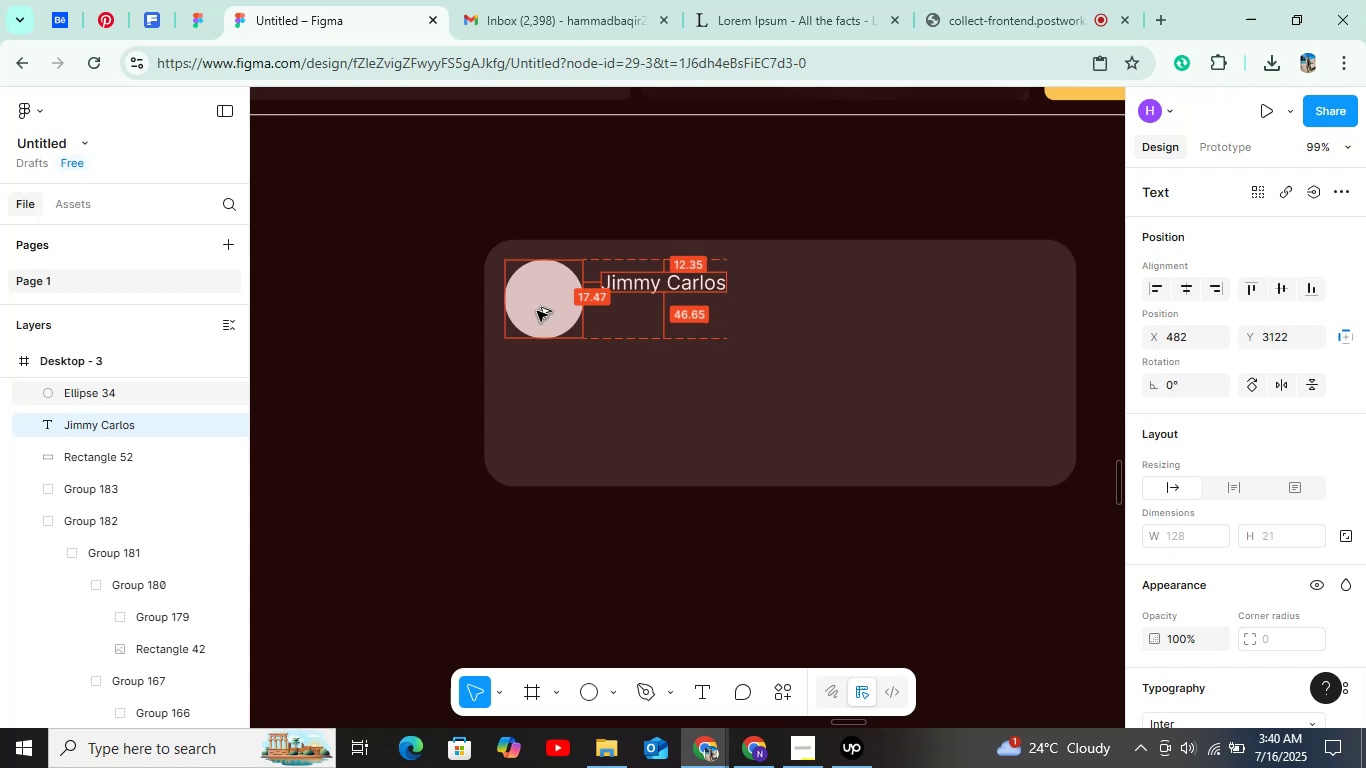 
key(Alt+ArrowRight)
 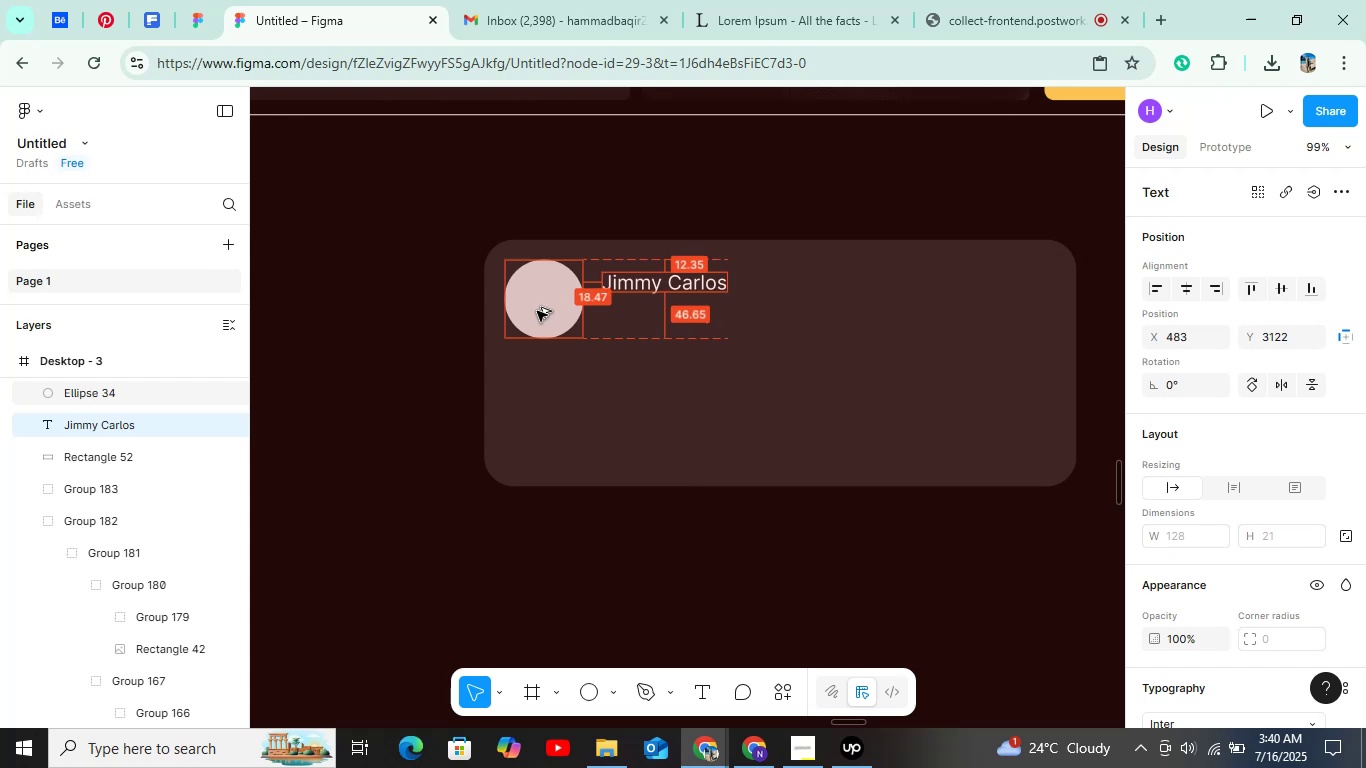 
key(Alt+ArrowRight)
 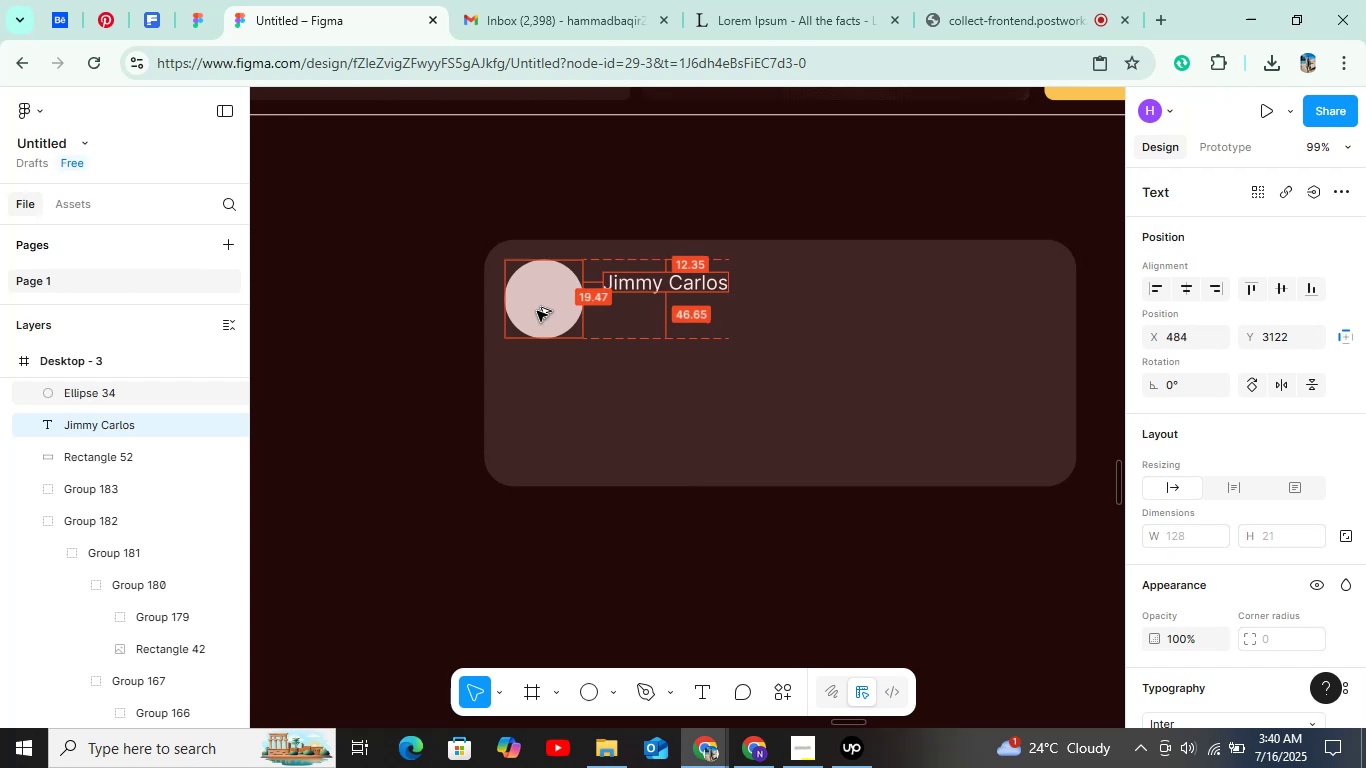 
key(Alt+ArrowRight)
 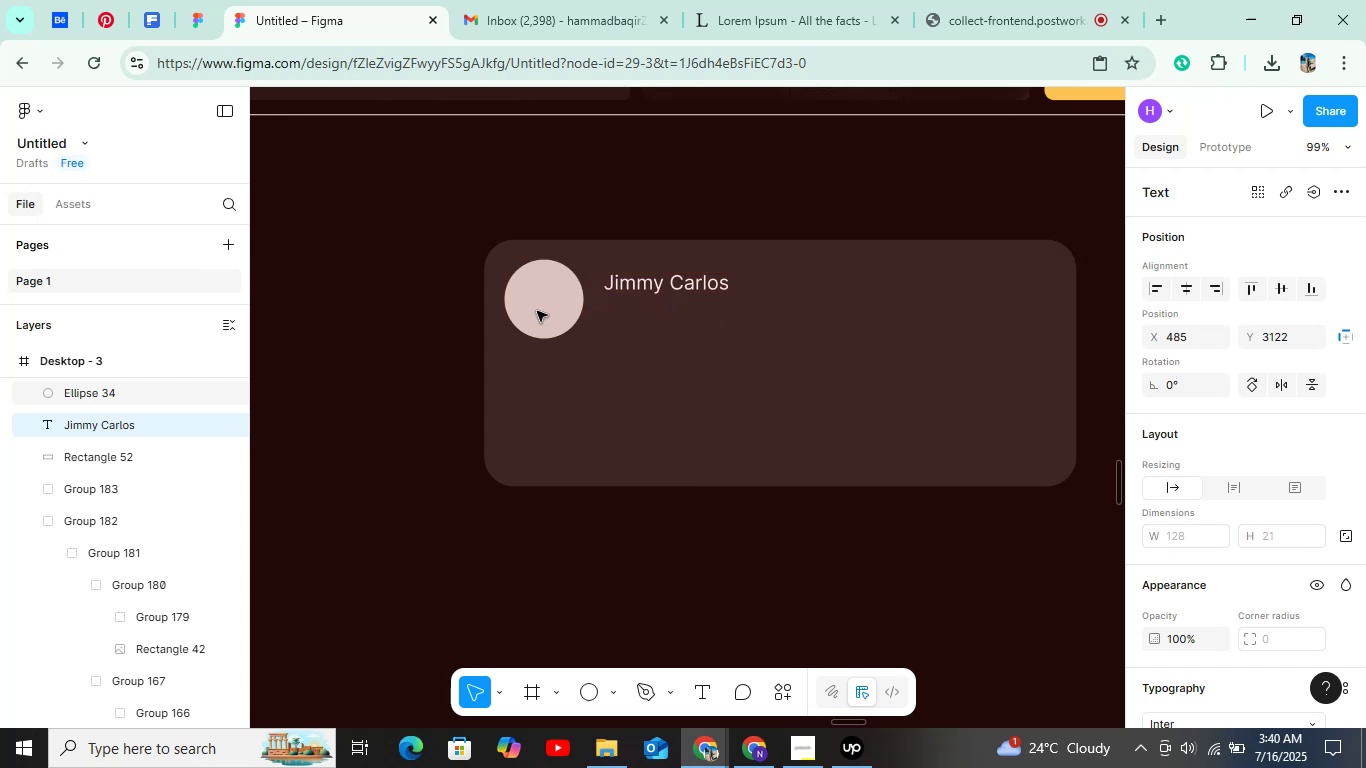 
hold_key(key=ControlLeft, duration=1.52)
scroll: coordinate [599, 310], scroll_direction: down, amount: 34.0
 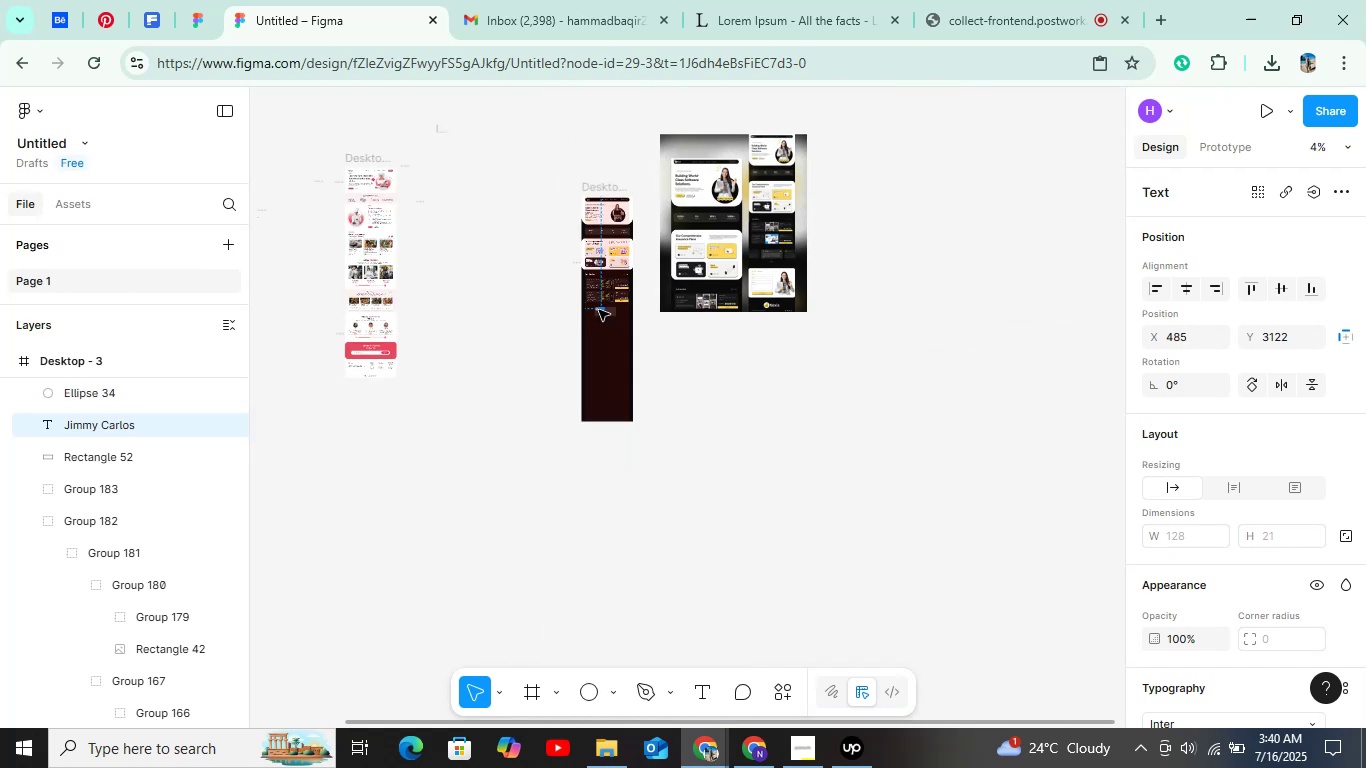 
hold_key(key=ControlLeft, duration=1.24)
 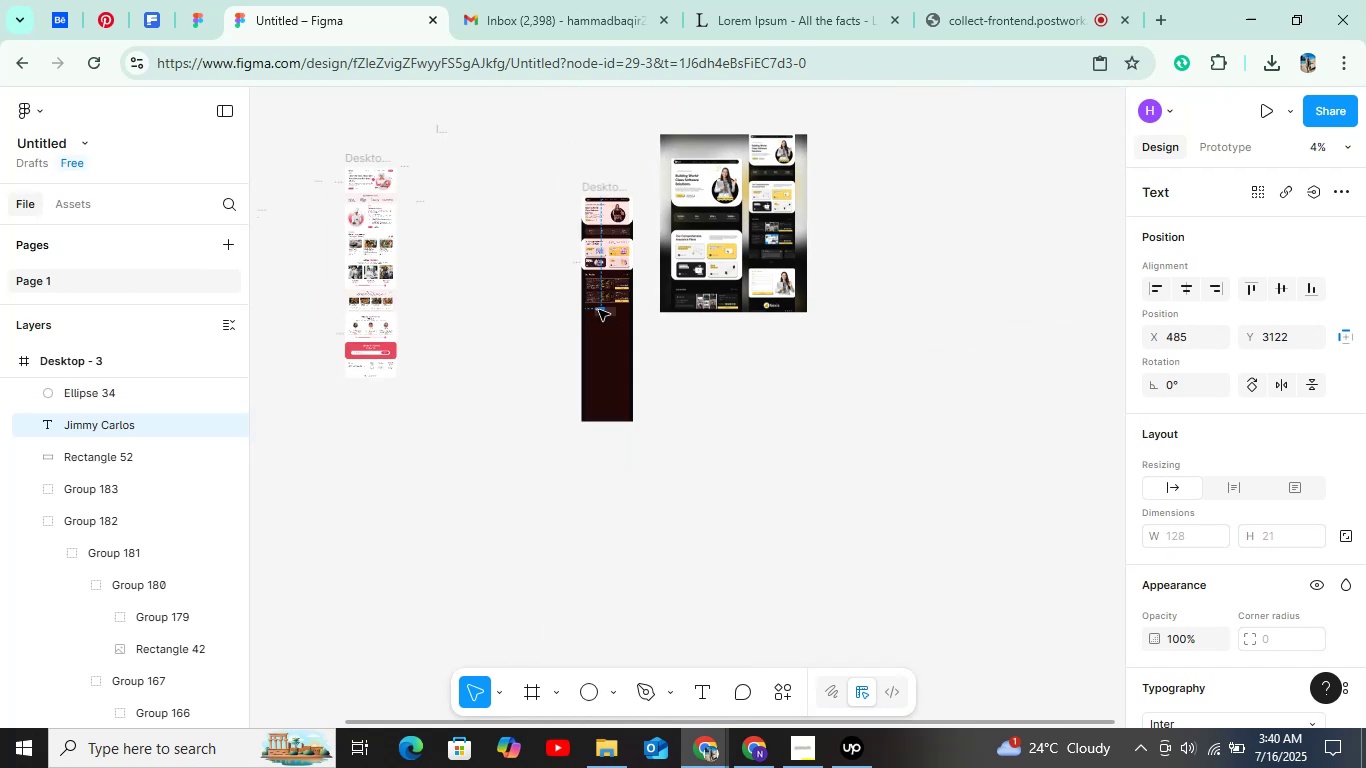 
hold_key(key=ControlLeft, duration=1.19)
scroll: coordinate [811, 315], scroll_direction: up, amount: 16.0
 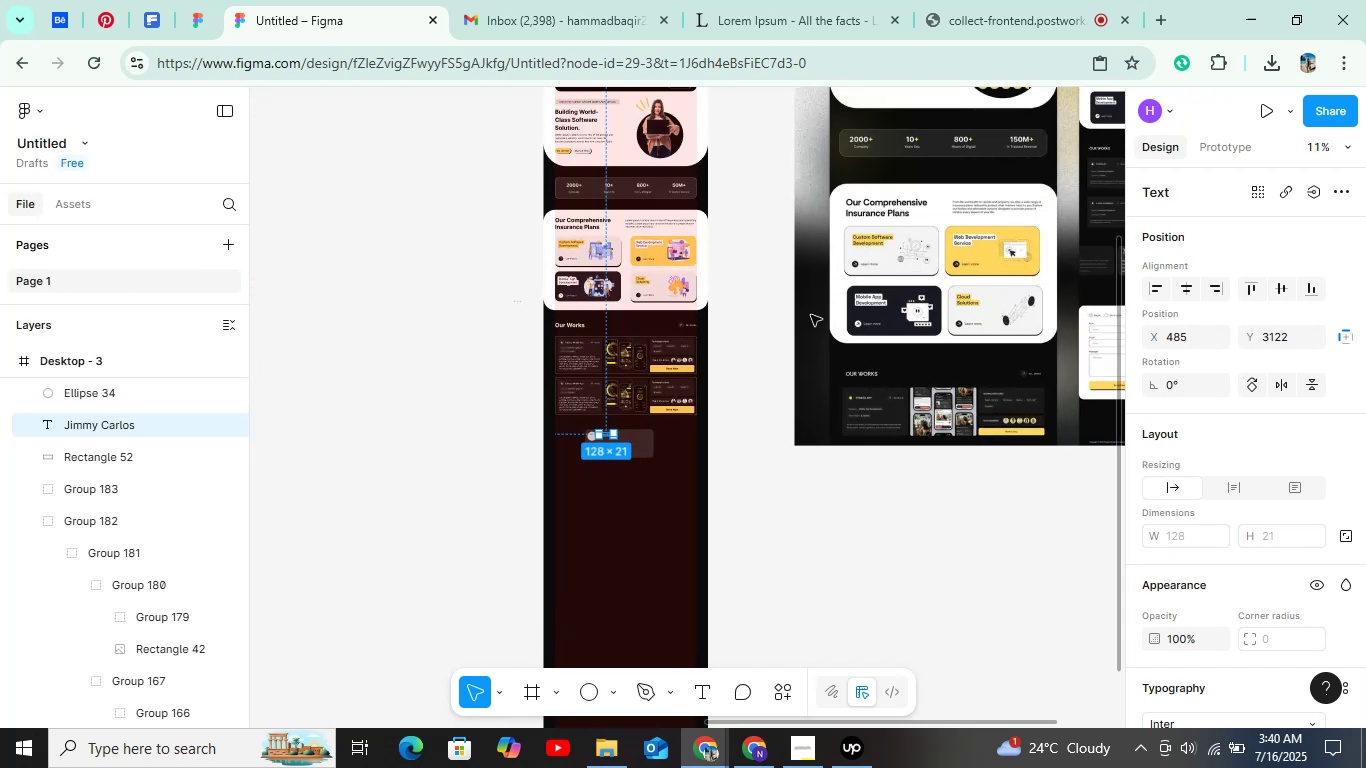 
hold_key(key=ShiftLeft, duration=0.56)
scroll: coordinate [811, 315], scroll_direction: down, amount: 6.0
 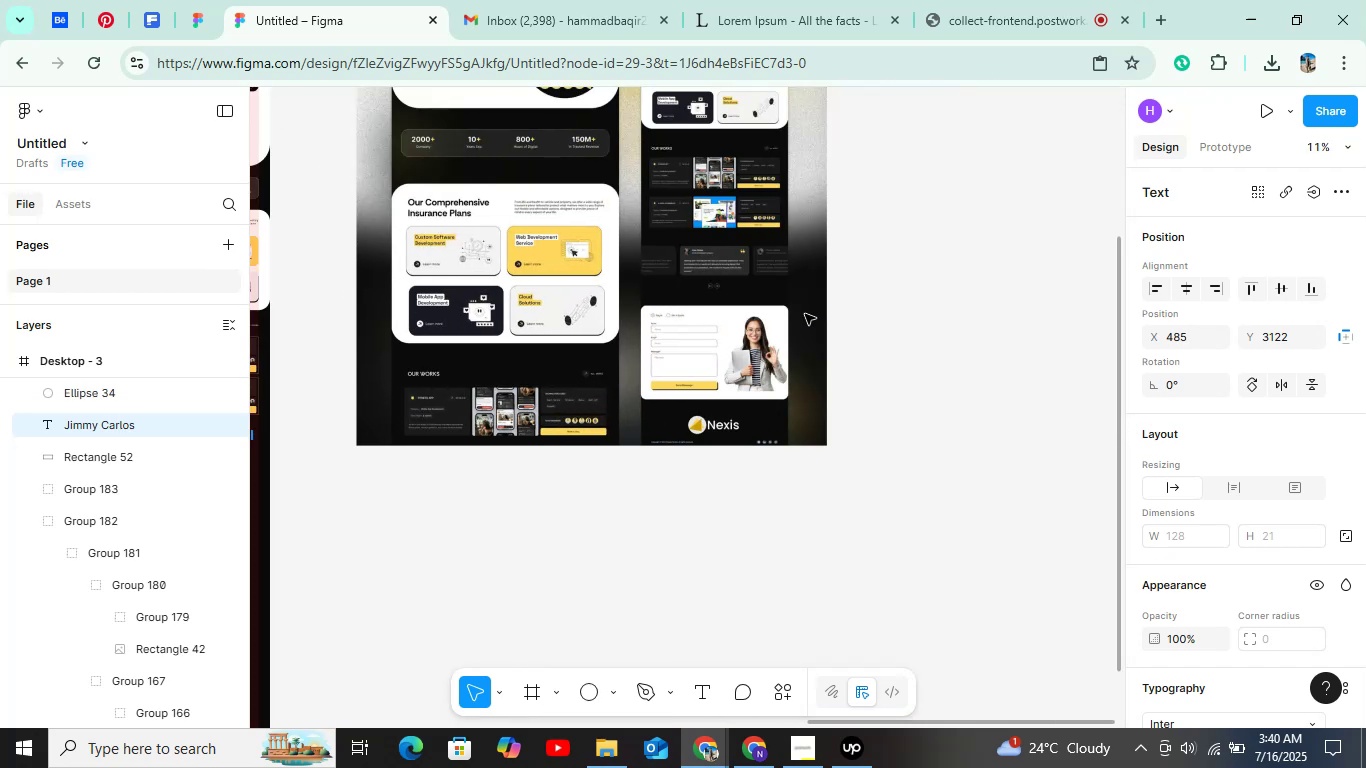 
scroll: coordinate [740, 303], scroll_direction: up, amount: 4.0
 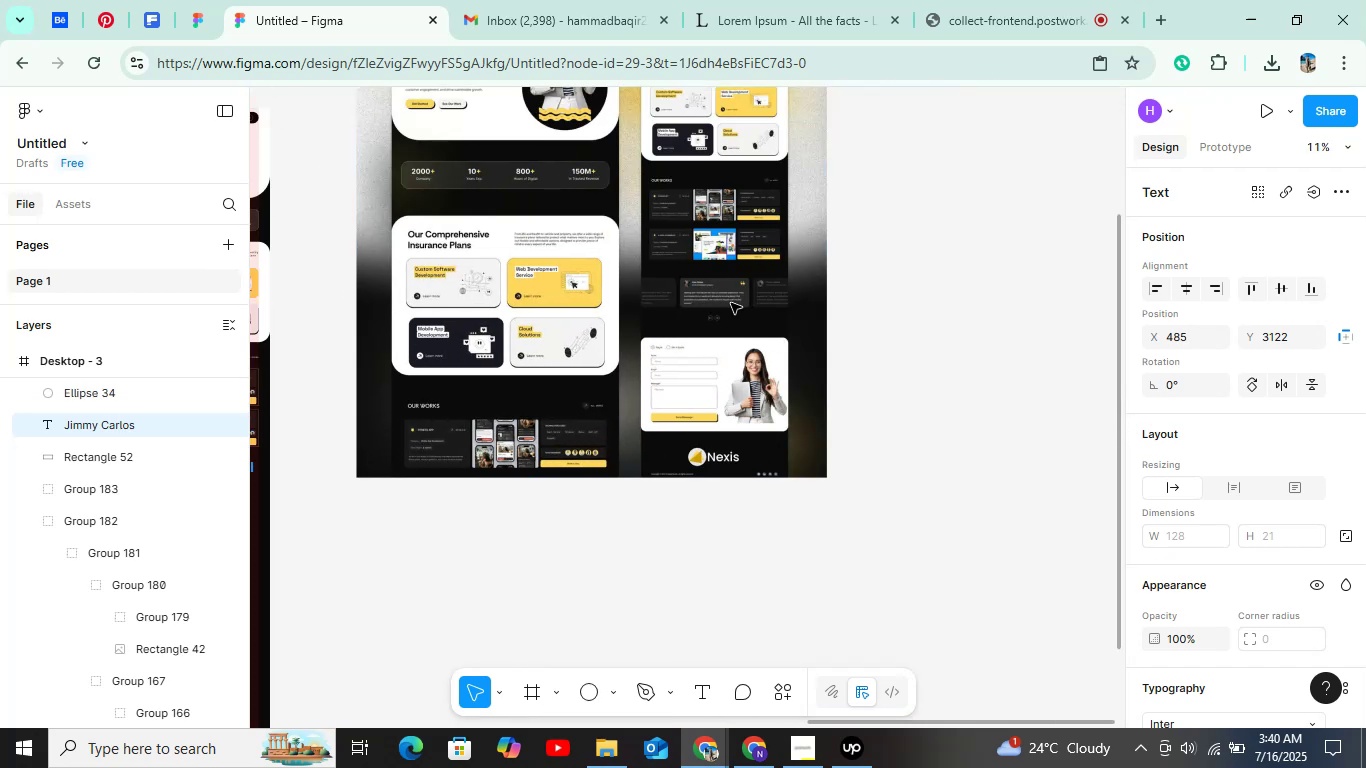 
hold_key(key=ControlLeft, duration=1.5)
scroll: coordinate [703, 289], scroll_direction: up, amount: 15.0
 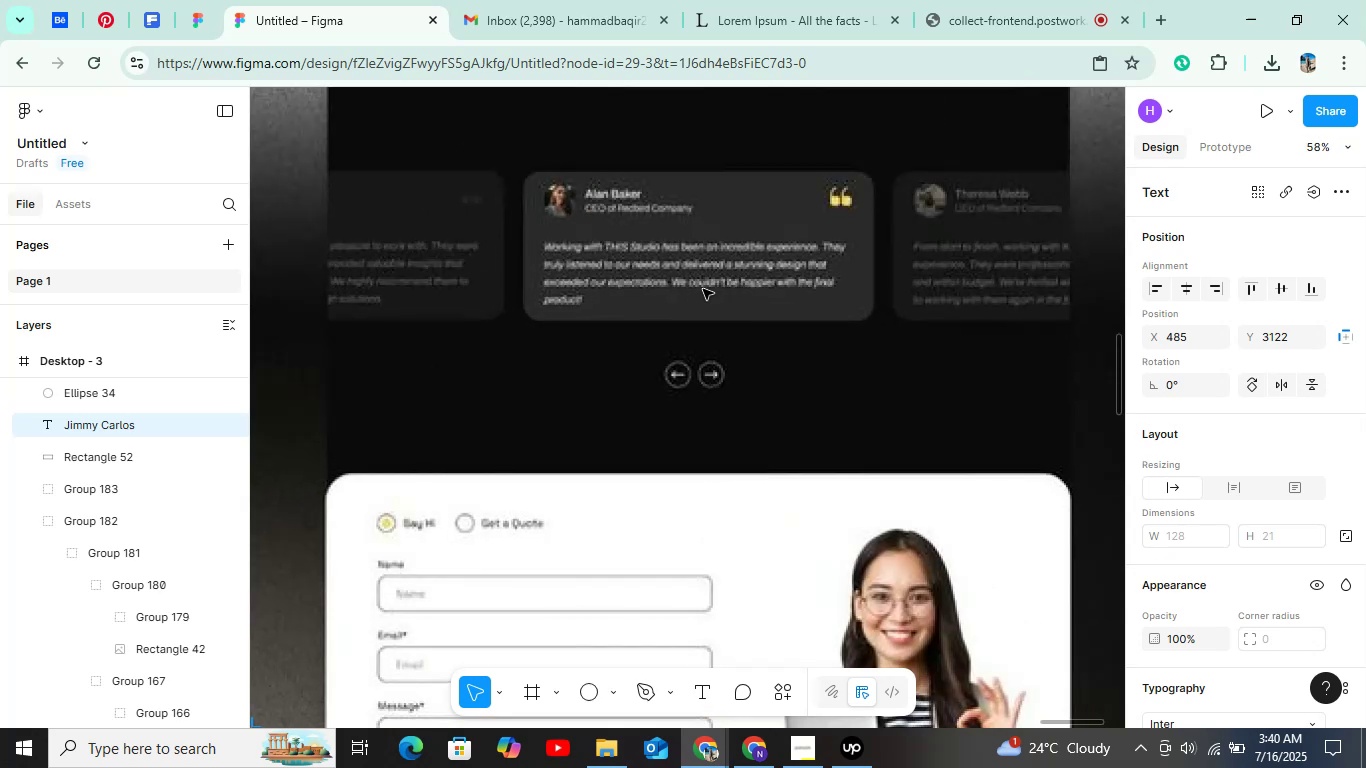 
hold_key(key=ControlLeft, duration=0.85)
 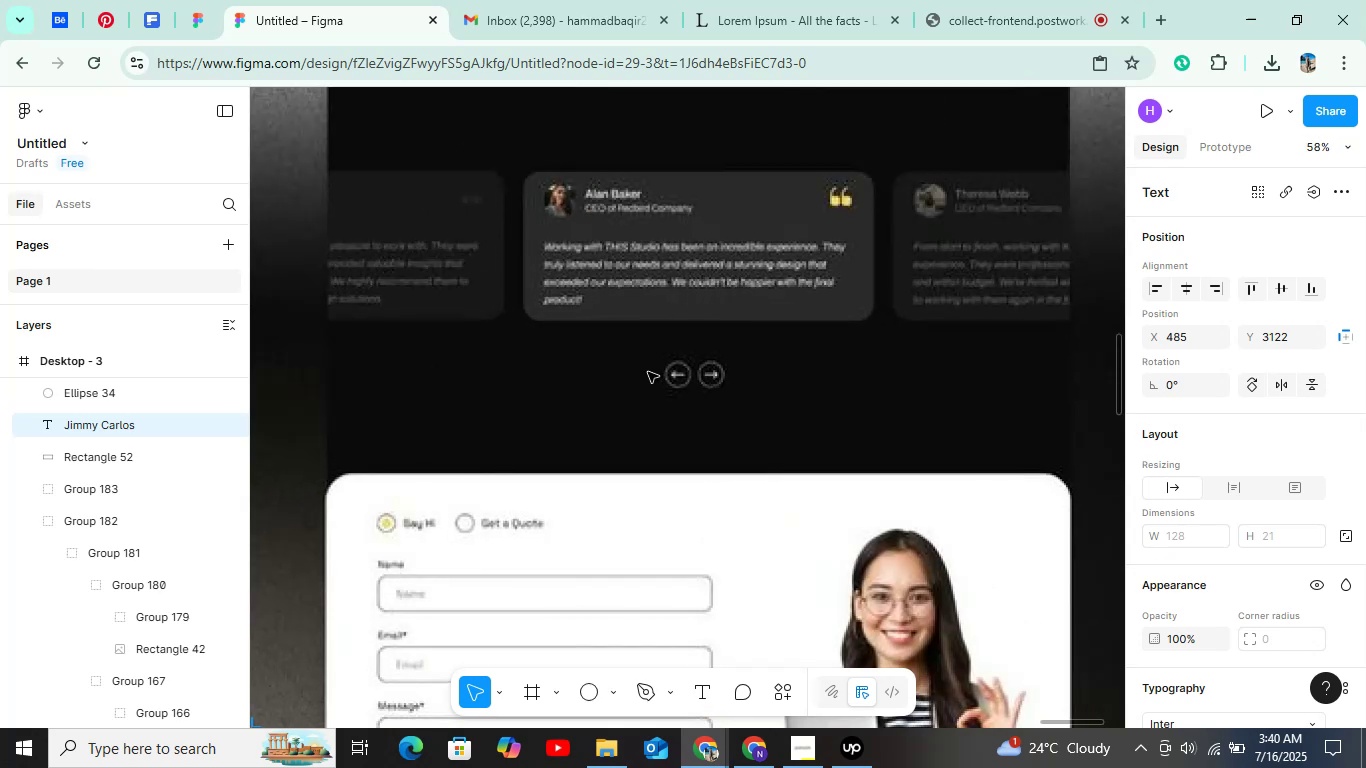 
hold_key(key=ShiftLeft, duration=0.36)
scroll: coordinate [655, 495], scroll_direction: down, amount: 1.0
 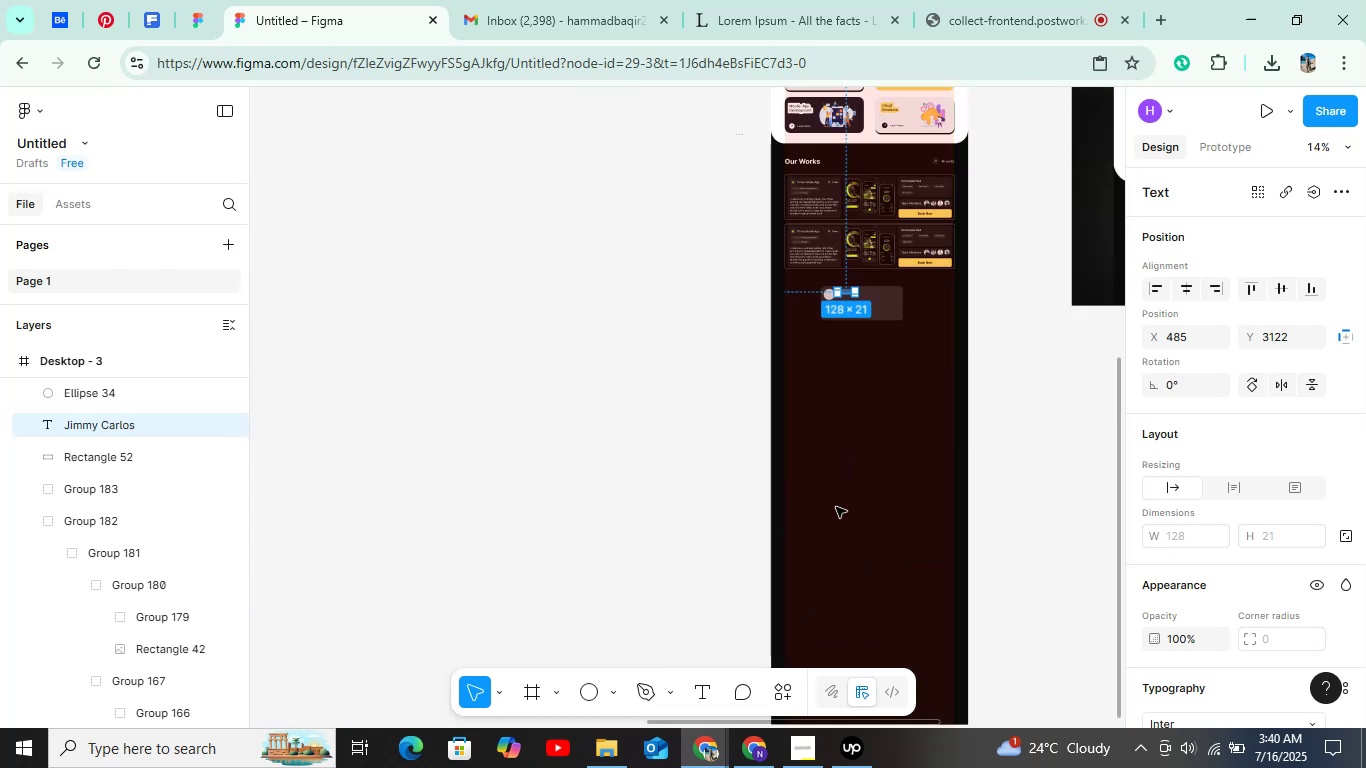 
hold_key(key=ControlLeft, duration=0.7)
 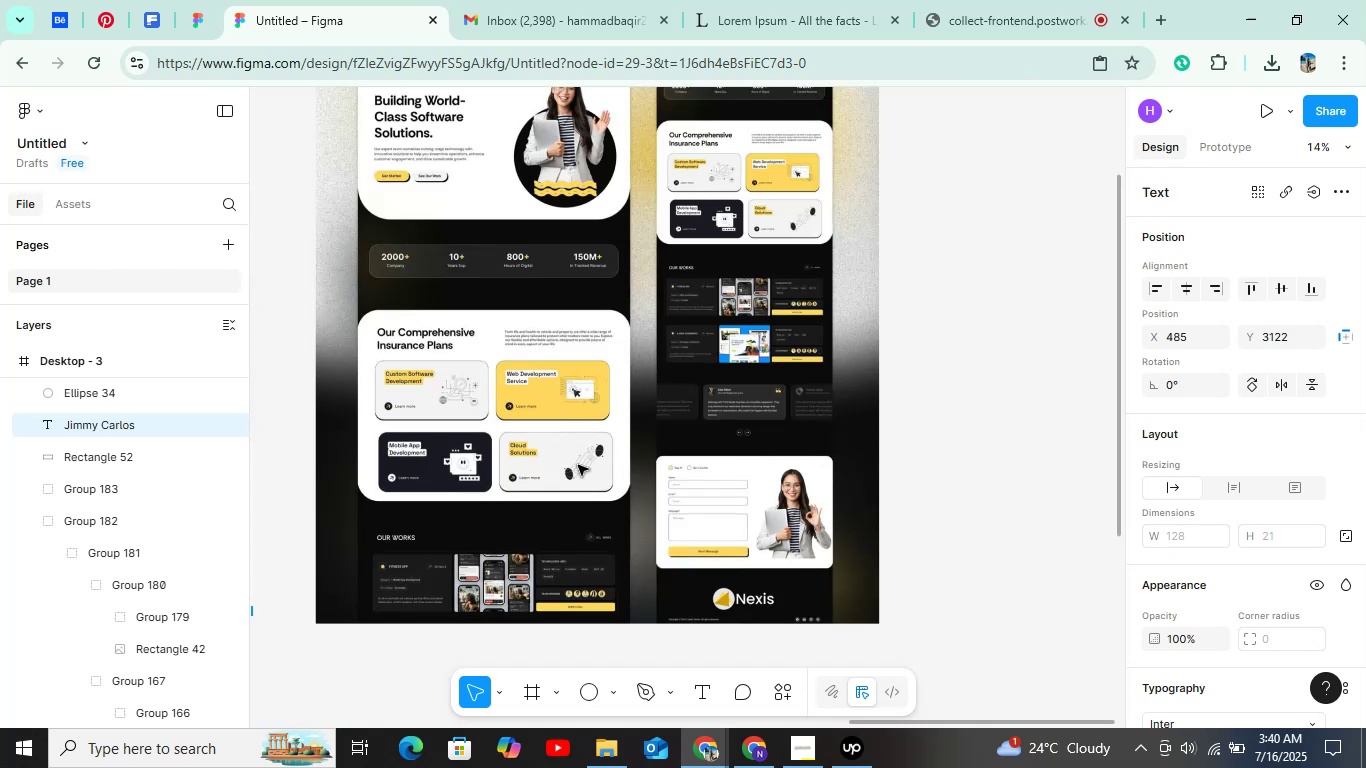 
hold_key(key=ShiftLeft, duration=0.46)
 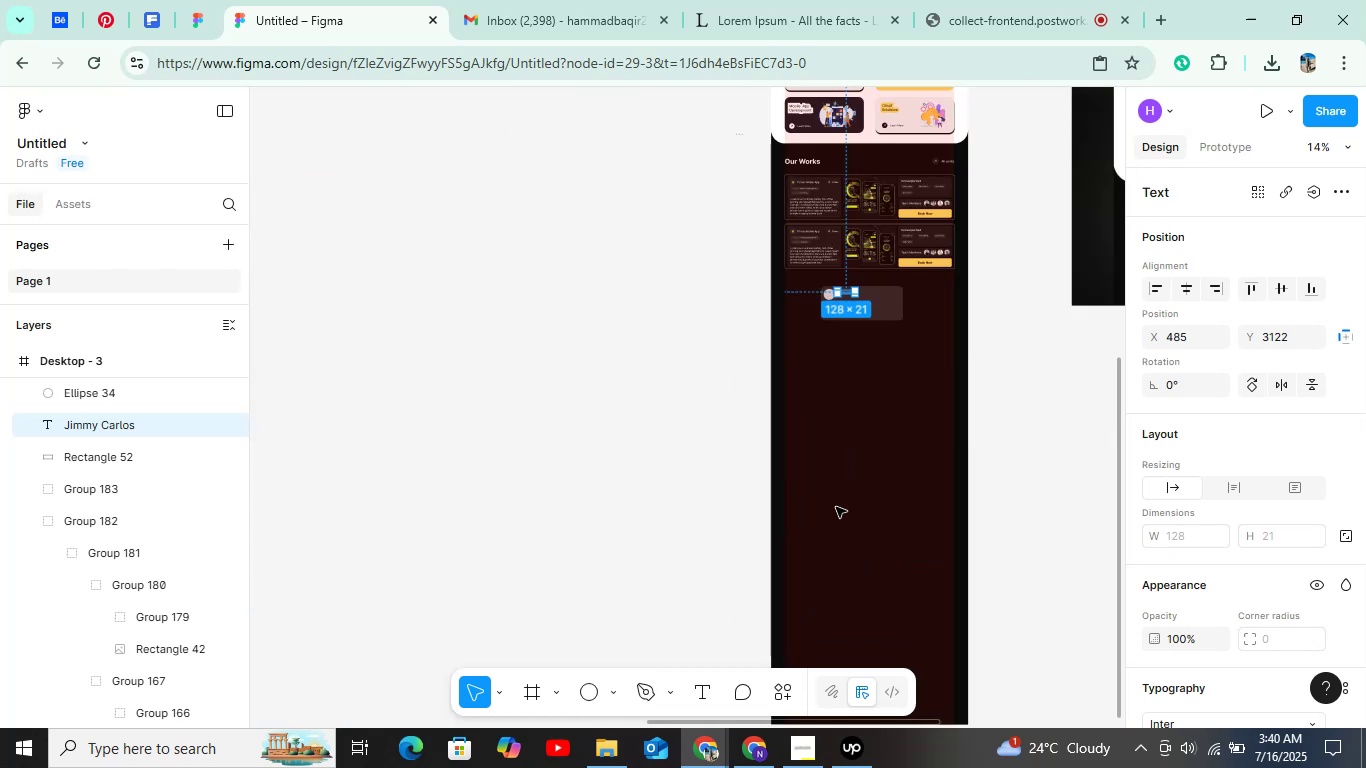 
hold_key(key=ControlLeft, duration=1.5)
scroll: coordinate [748, 259], scroll_direction: up, amount: 23.0
 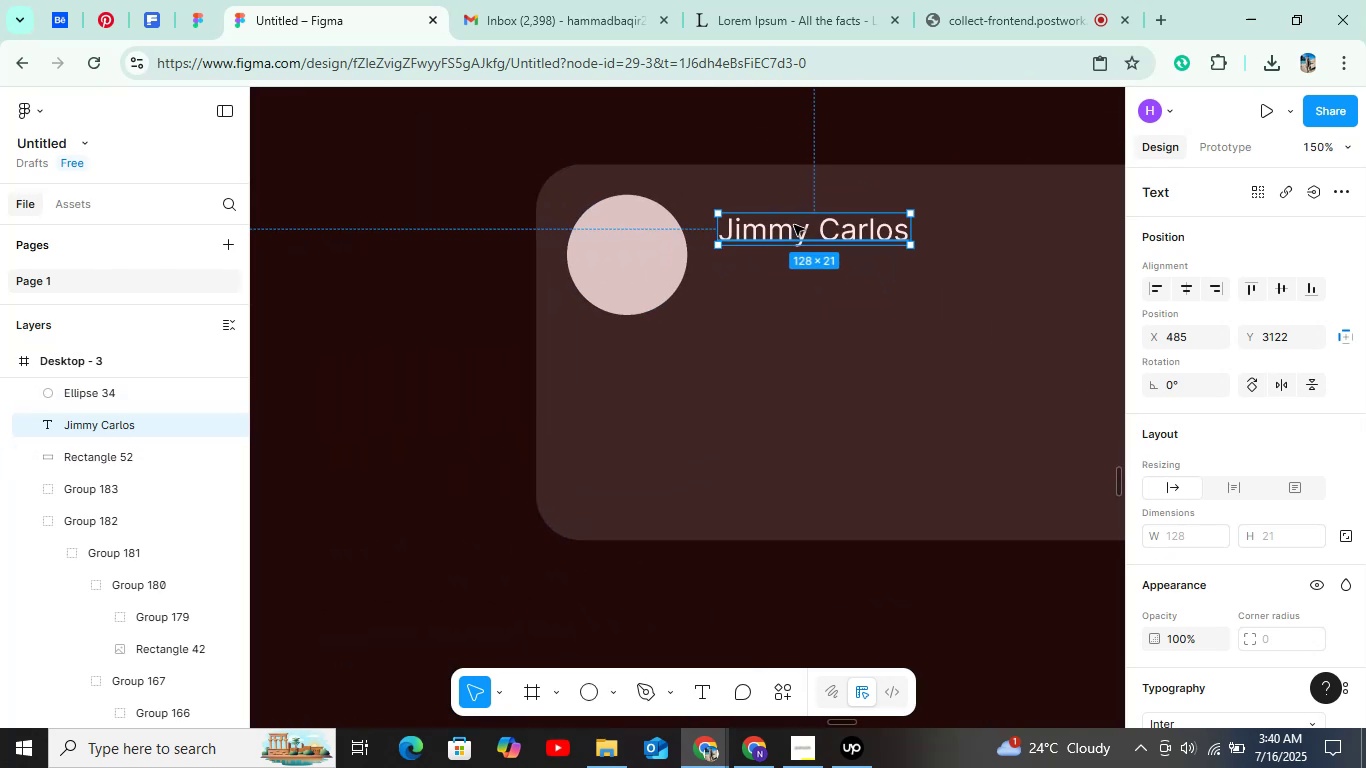 
key(Control+ControlLeft)
 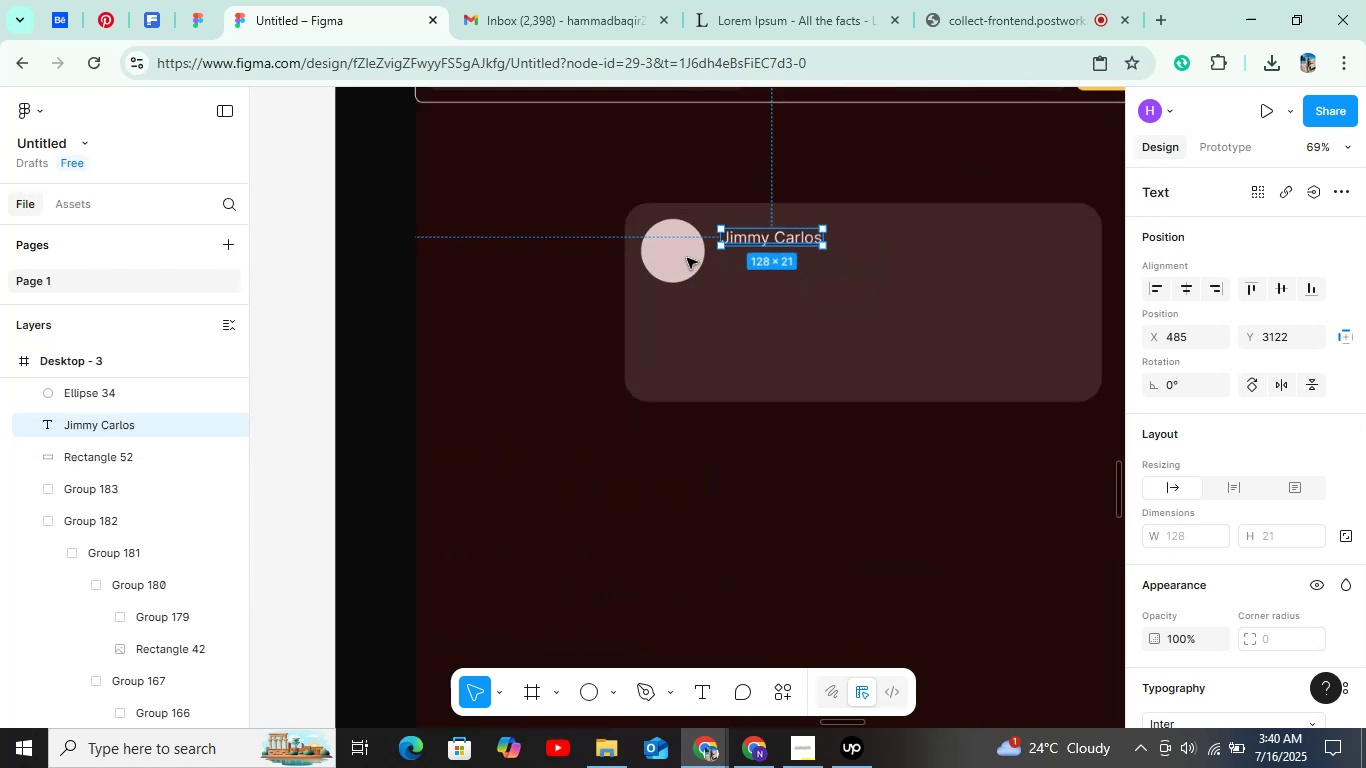 
key(Control+ControlLeft)
 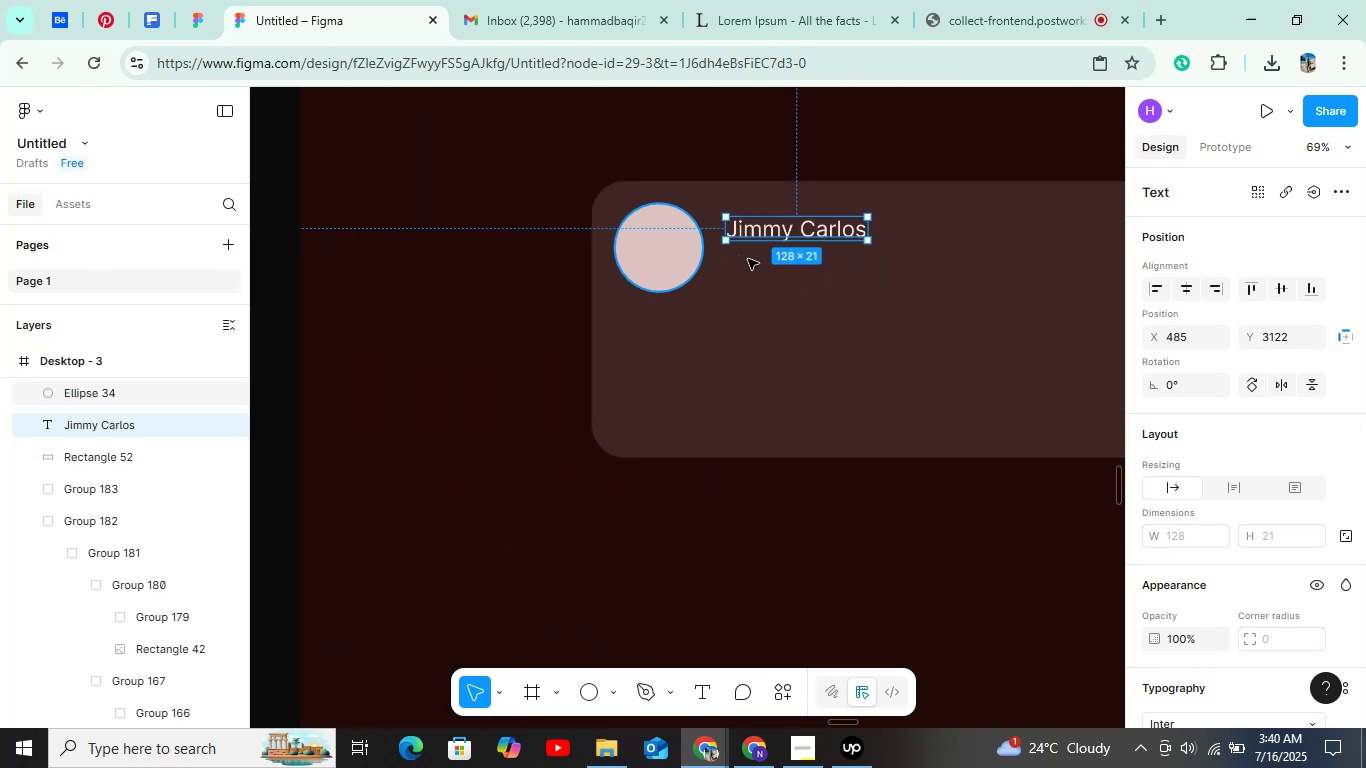 
key(Control+ControlLeft)
 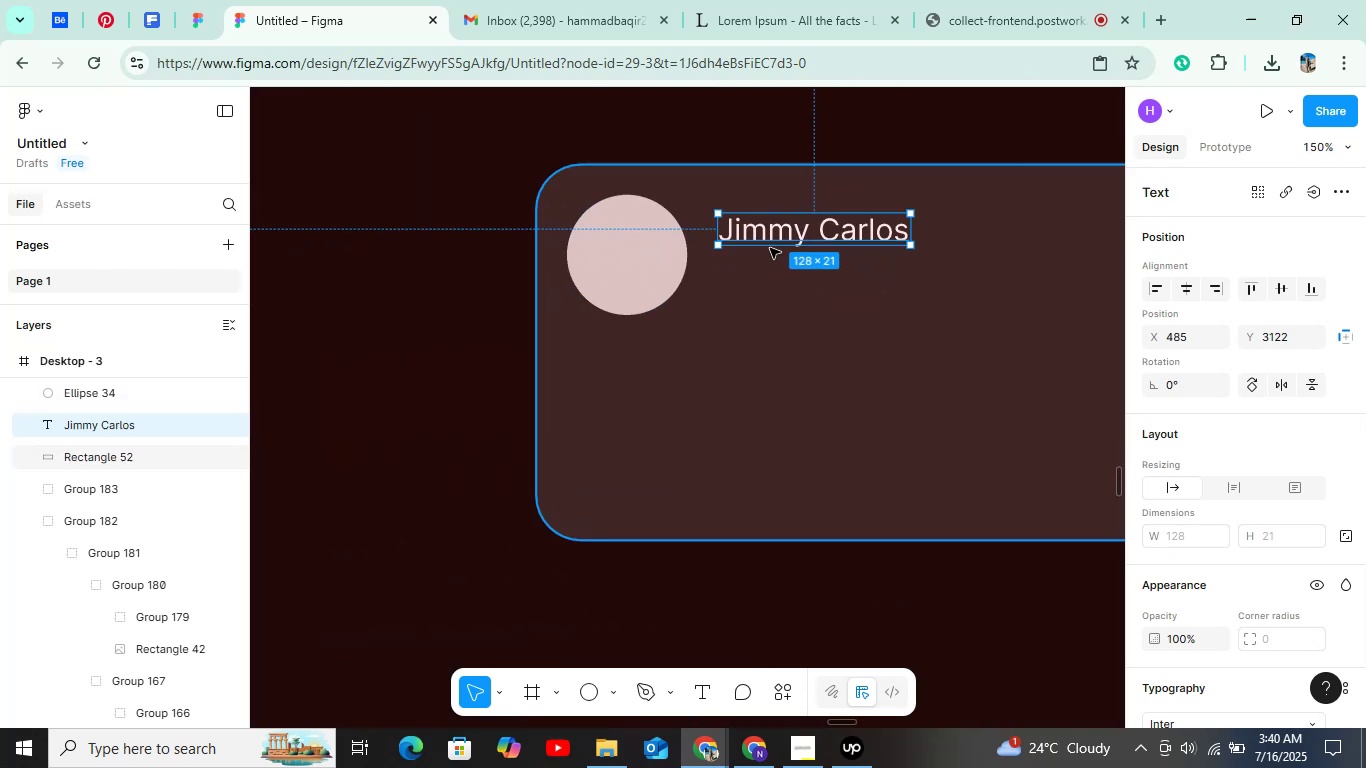 
key(Control+ControlLeft)
 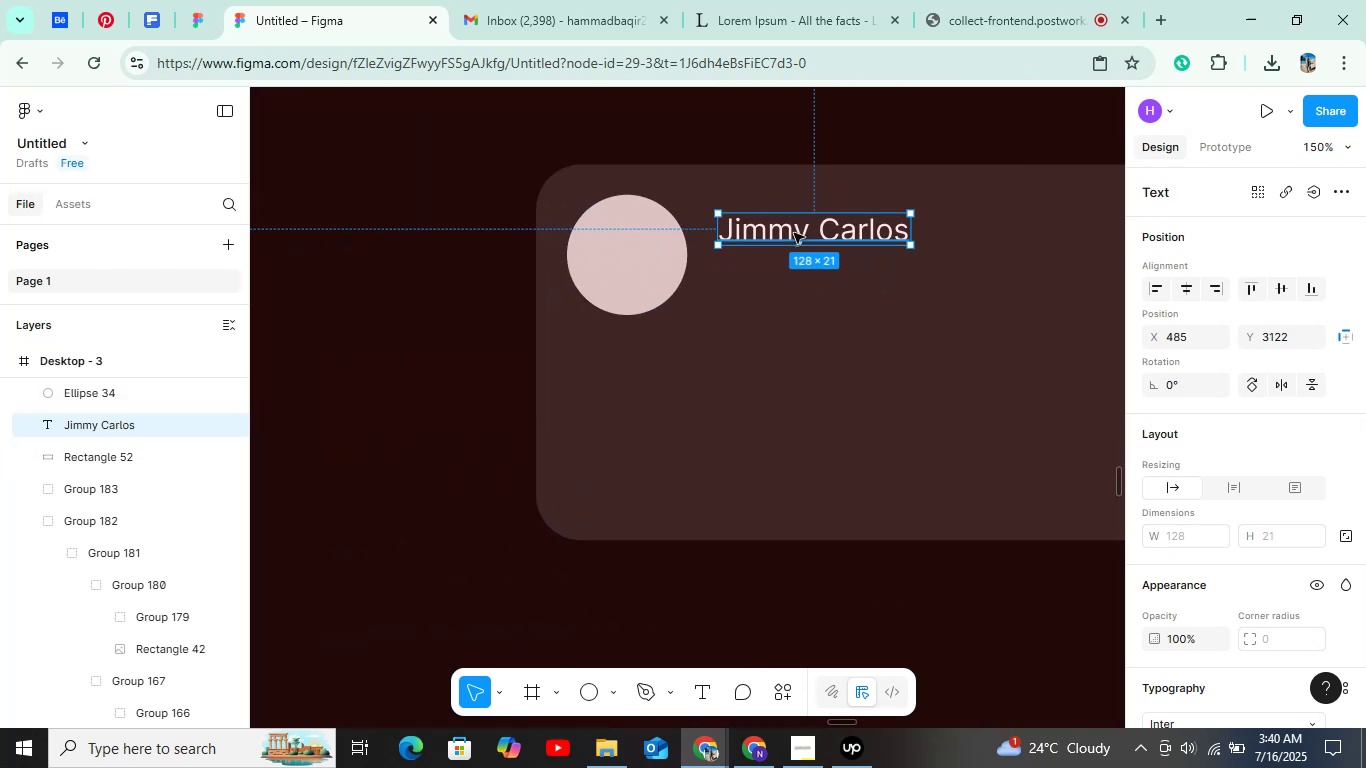 
left_click([792, 236])
 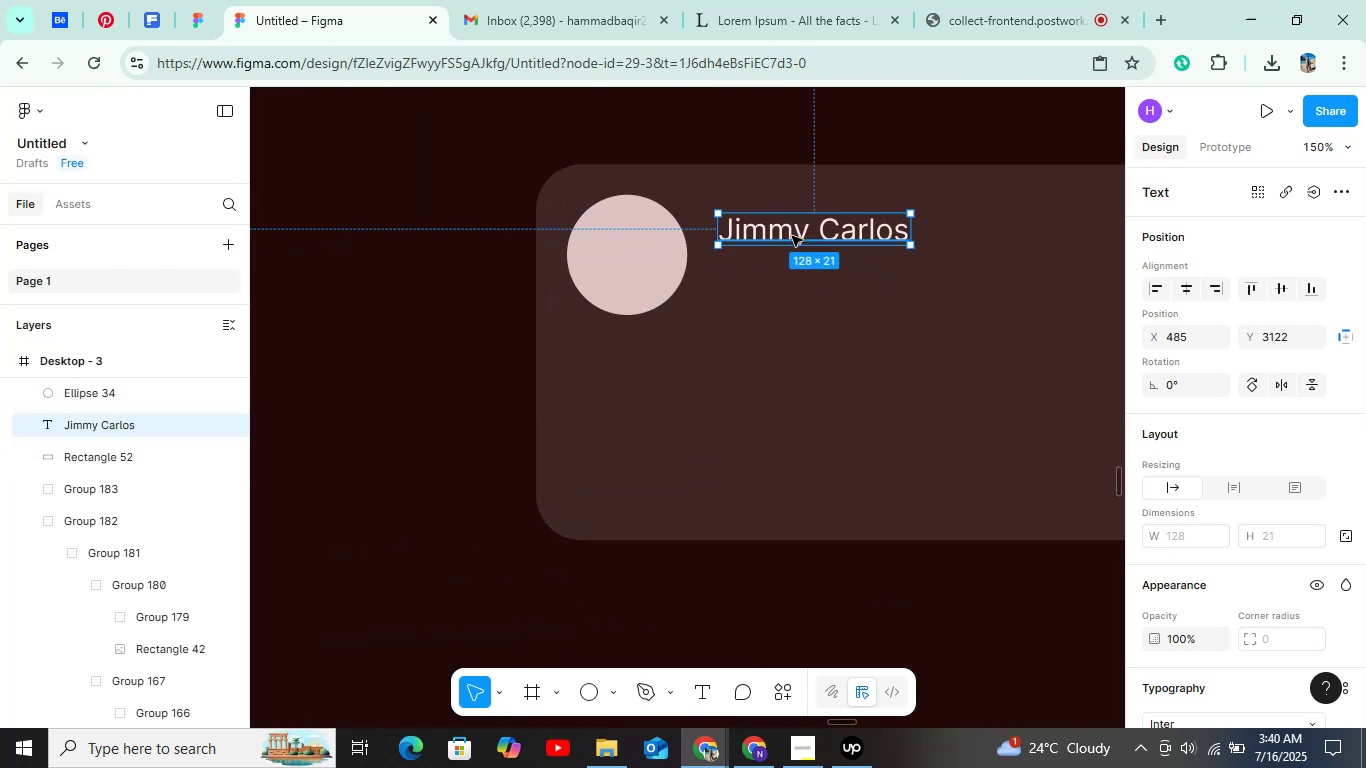 
key(Control+D)
 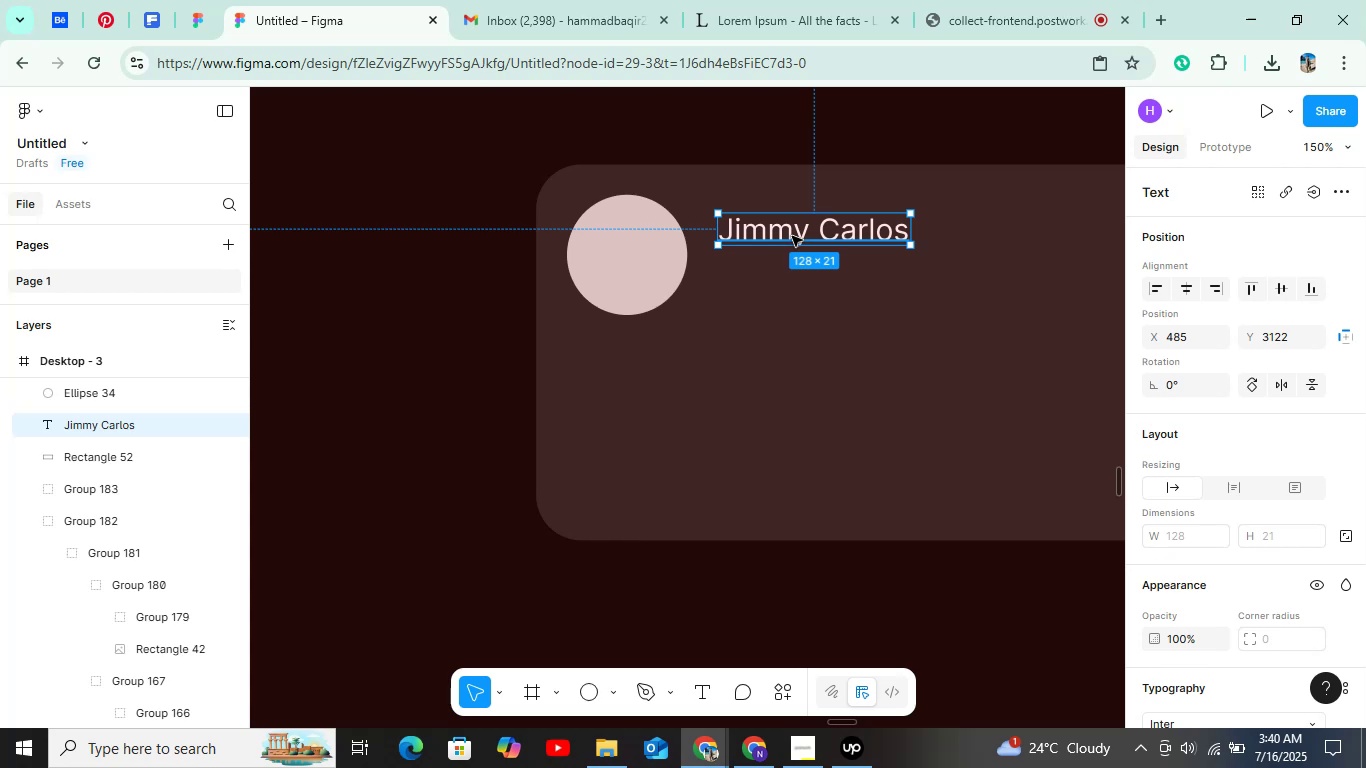 
key(Shift+ArrowDown)
 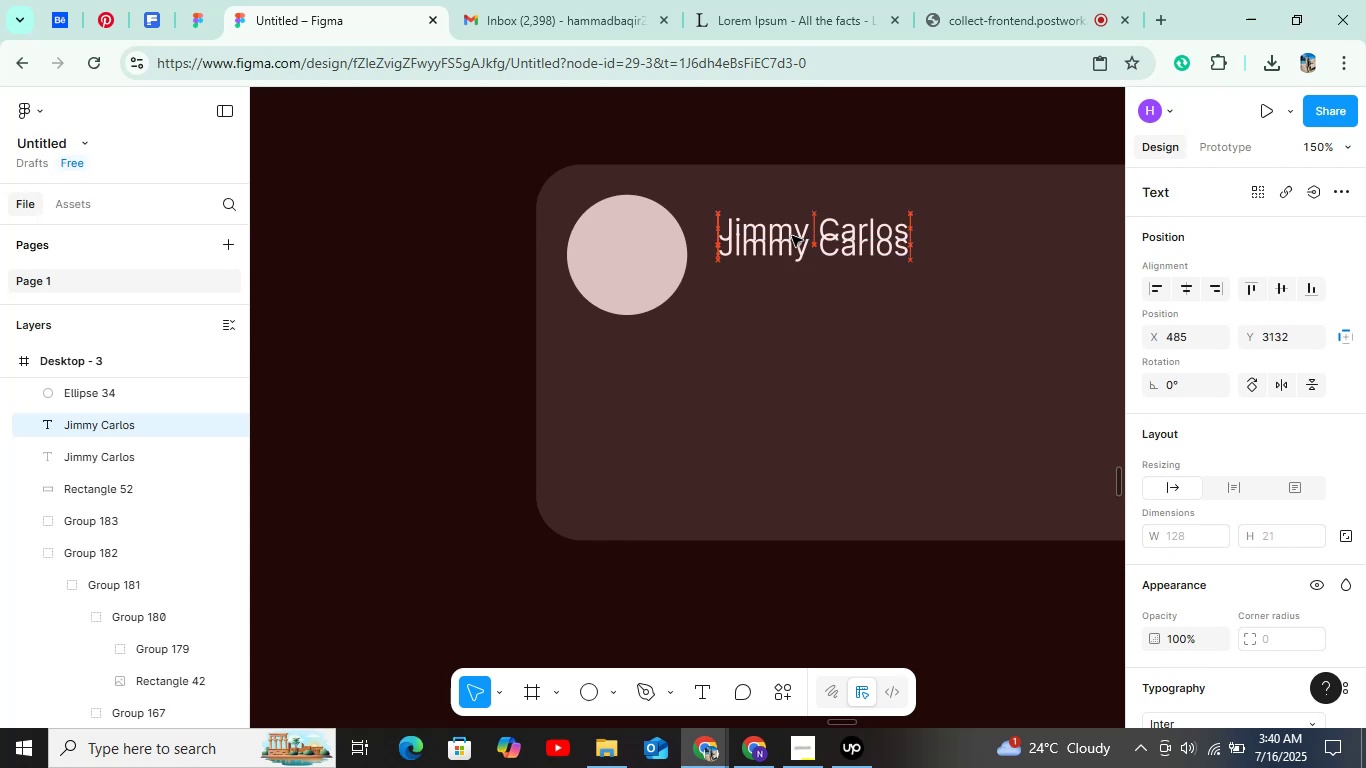 
key(Shift+ArrowDown)
 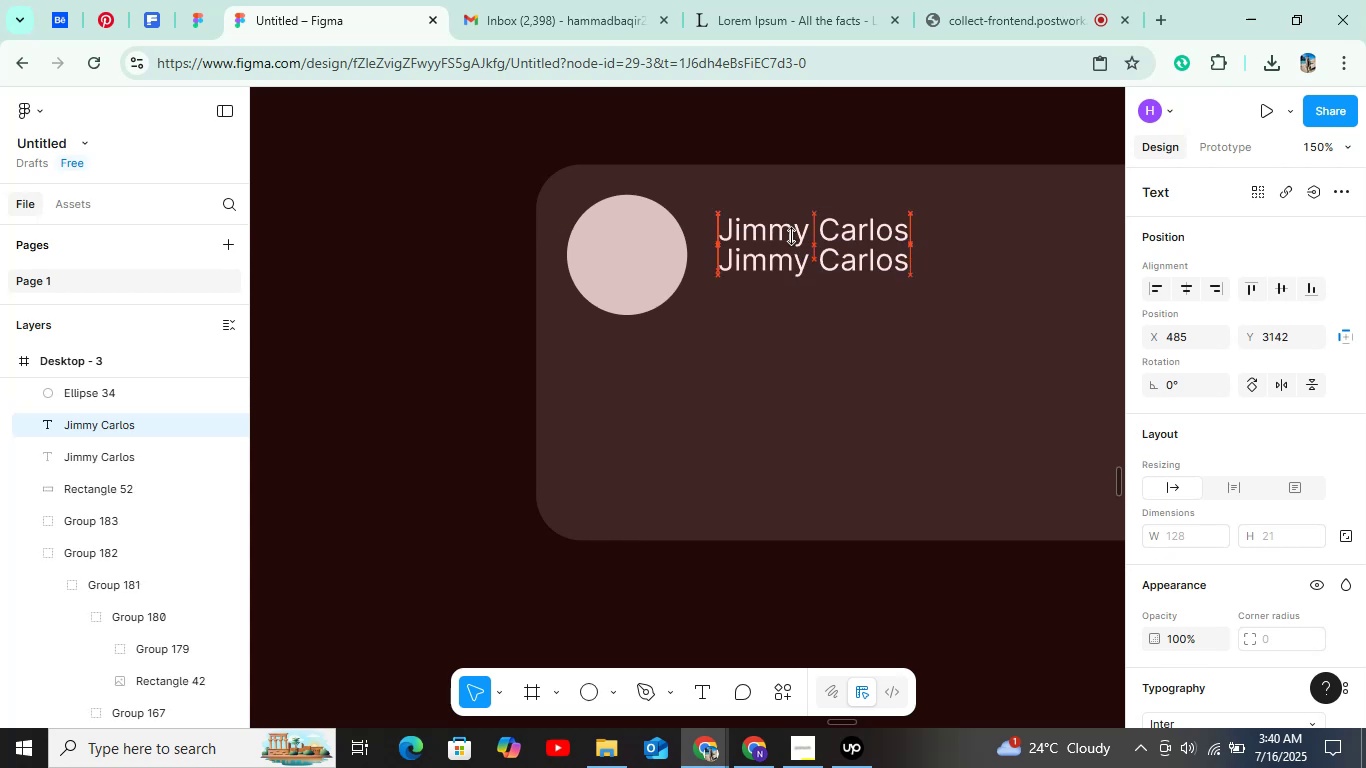 
key(Shift+ArrowDown)
 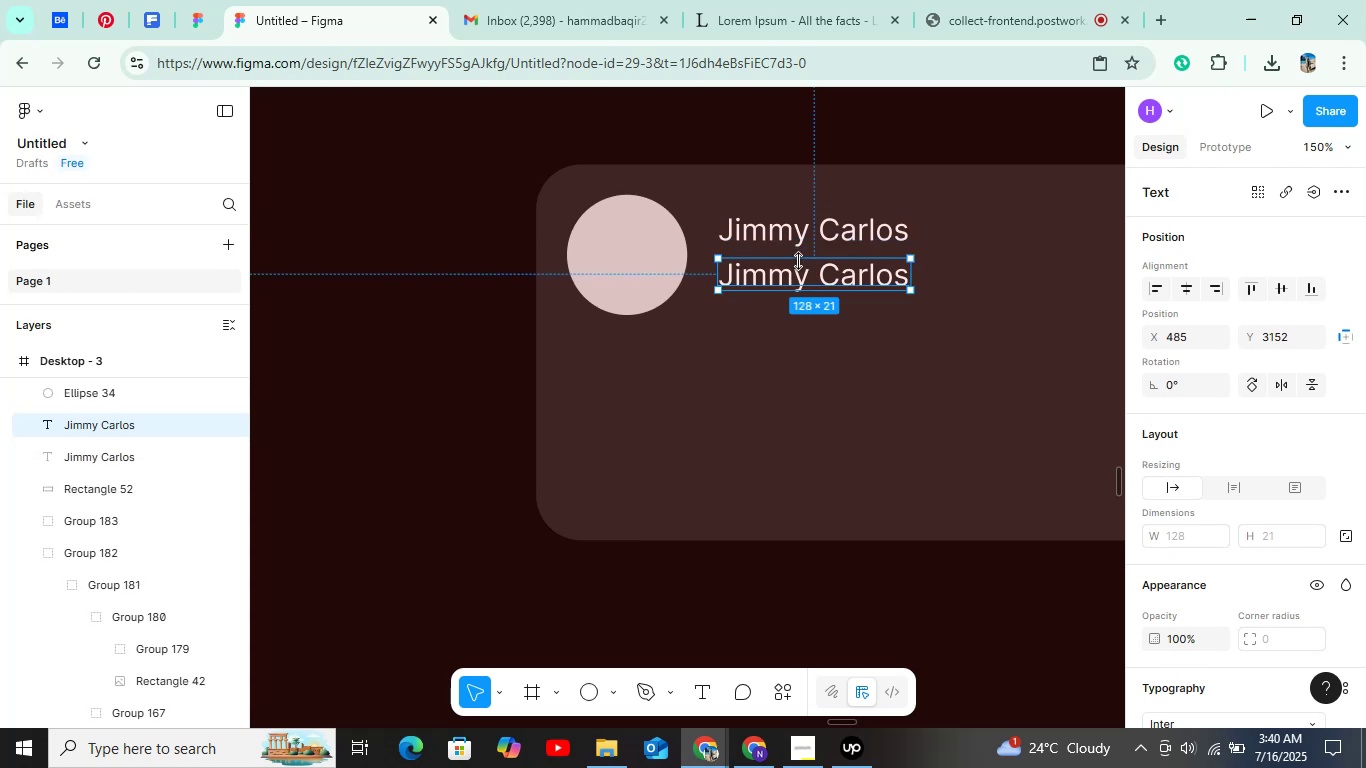 
double_click([799, 271])
 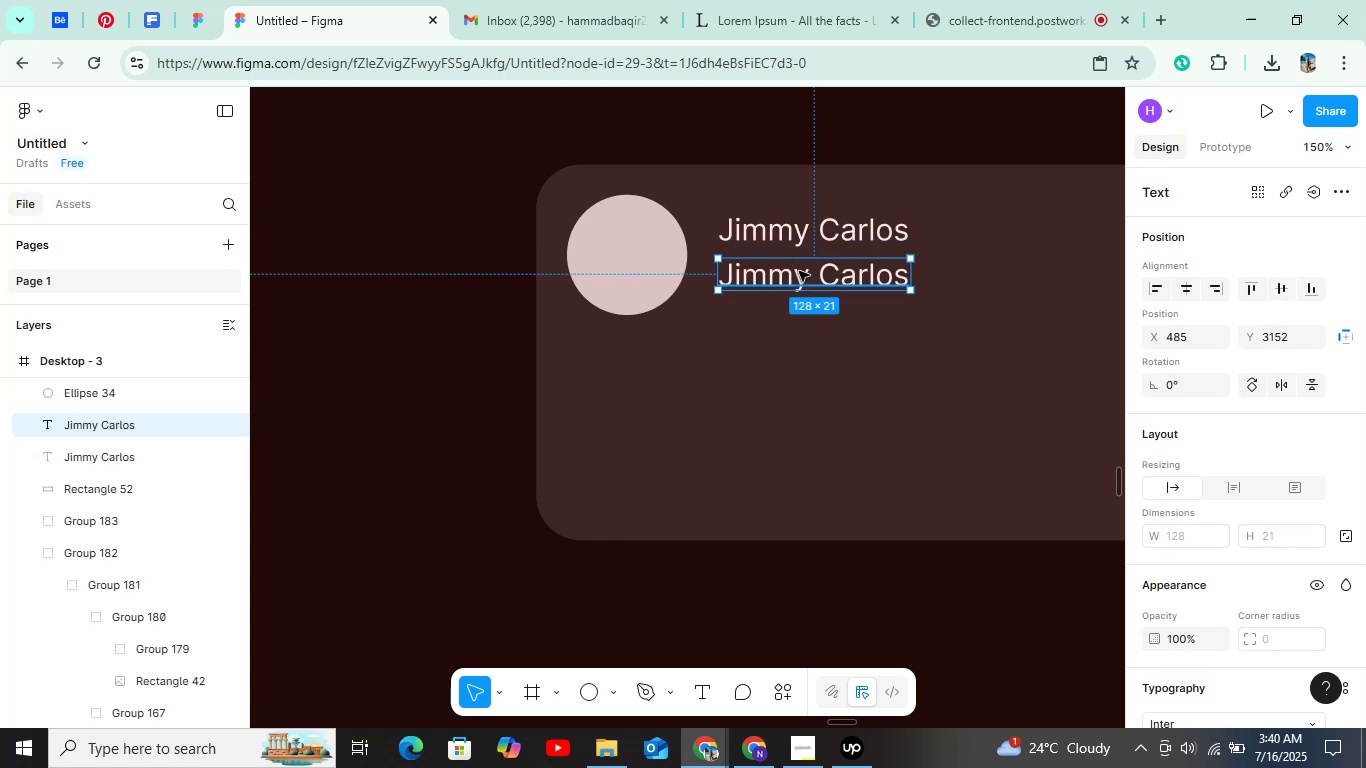 
triple_click([799, 271])
 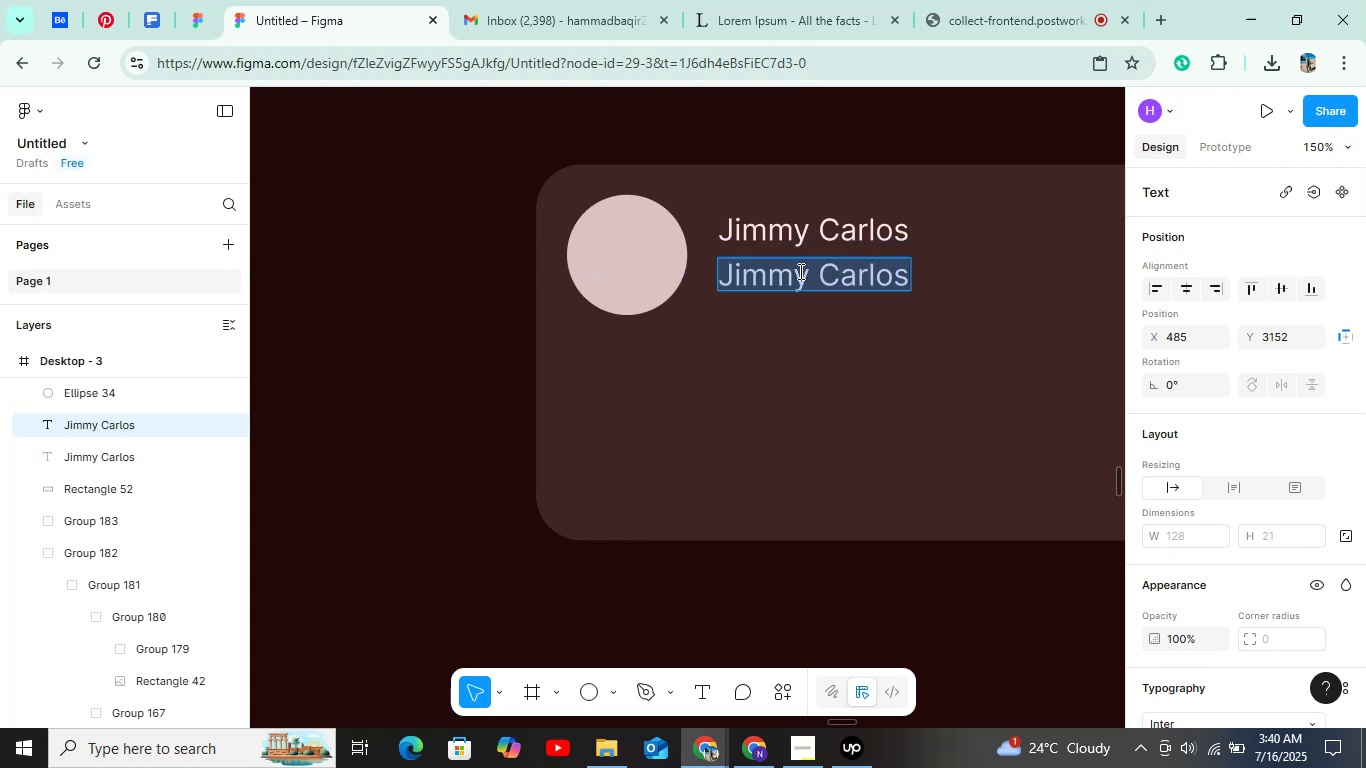 
type(Ceoof j)
key(Backspace)
 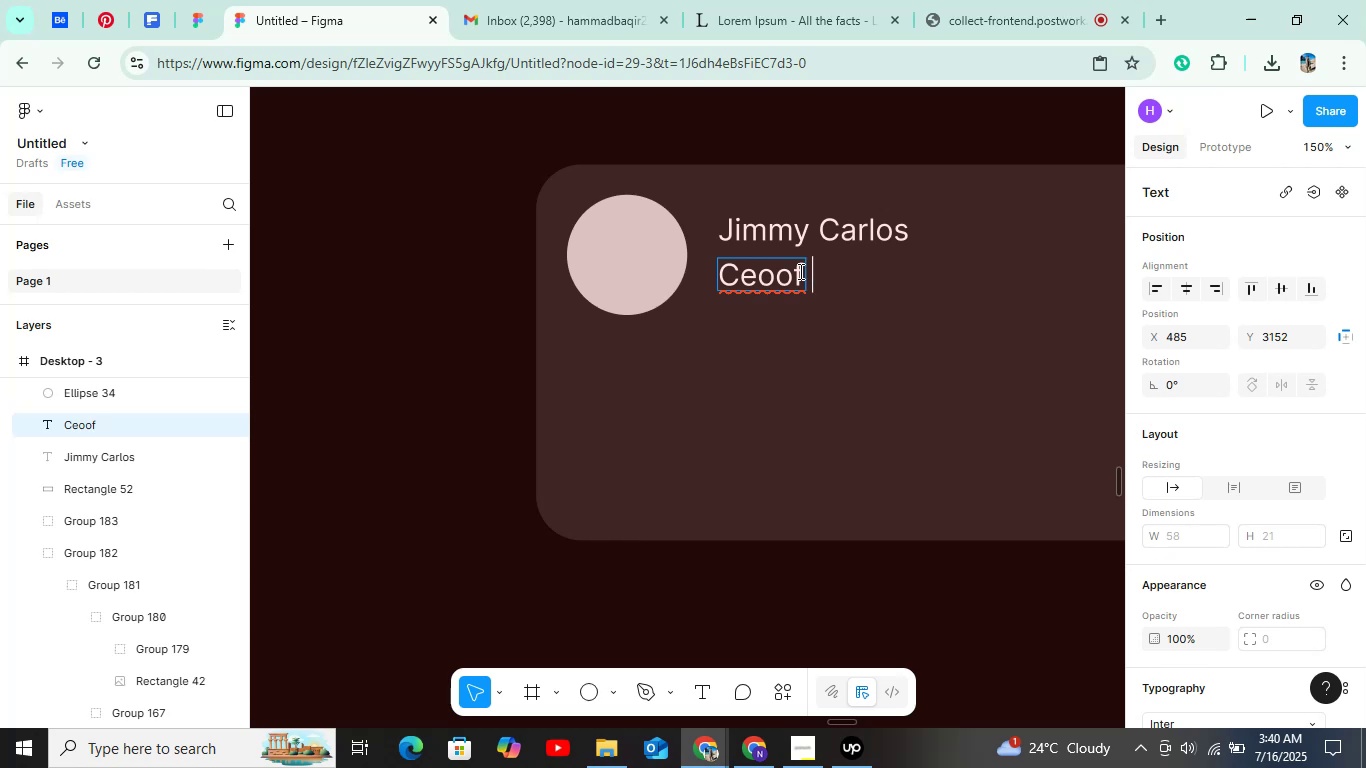 
key(ArrowLeft)
 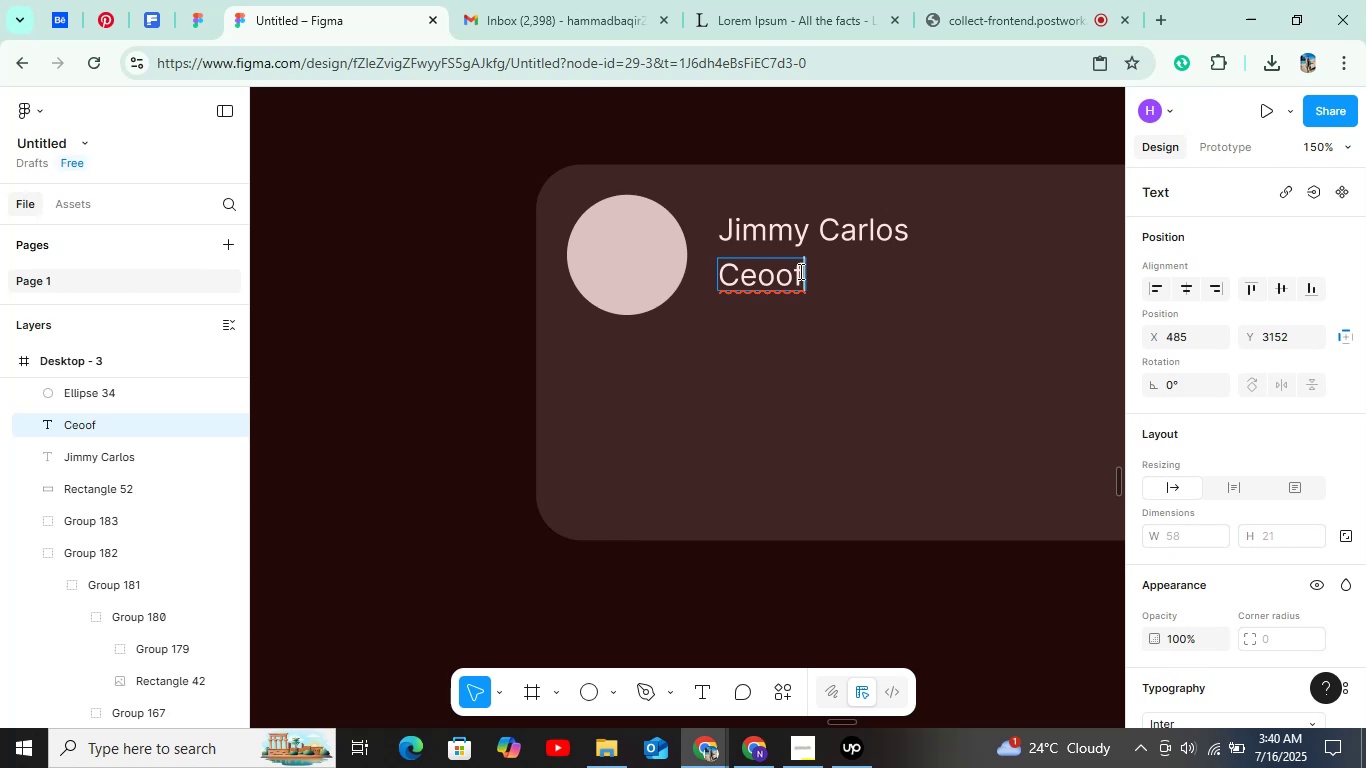 
key(ArrowLeft)
 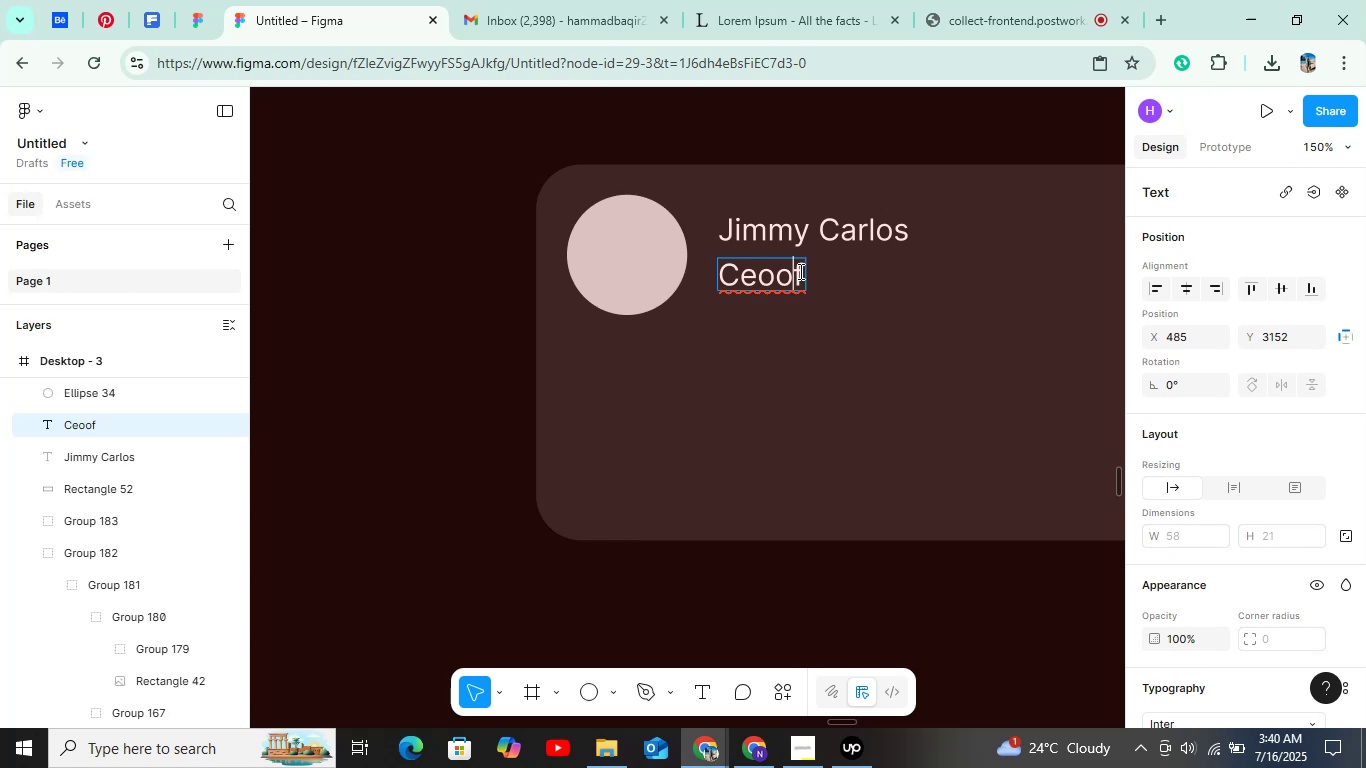 
key(ArrowLeft)
 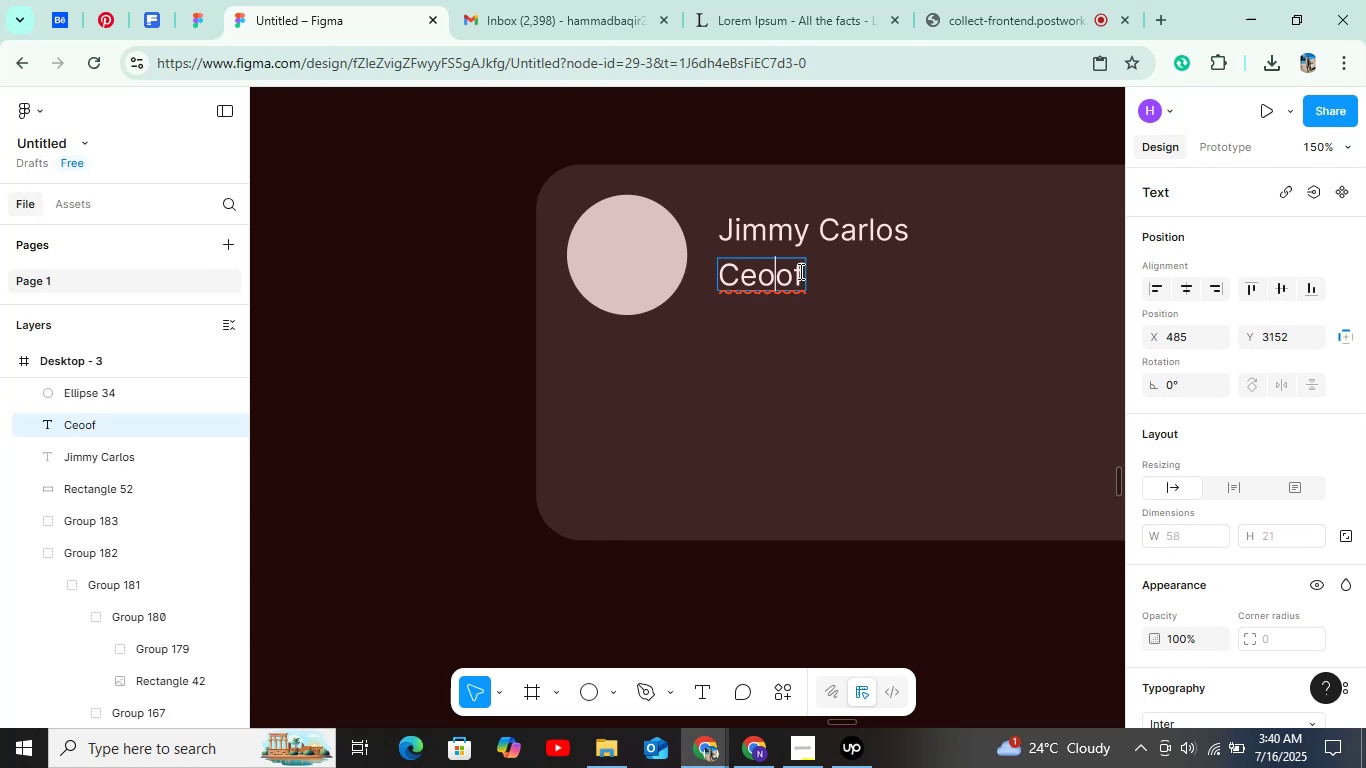 
key(ArrowLeft)
 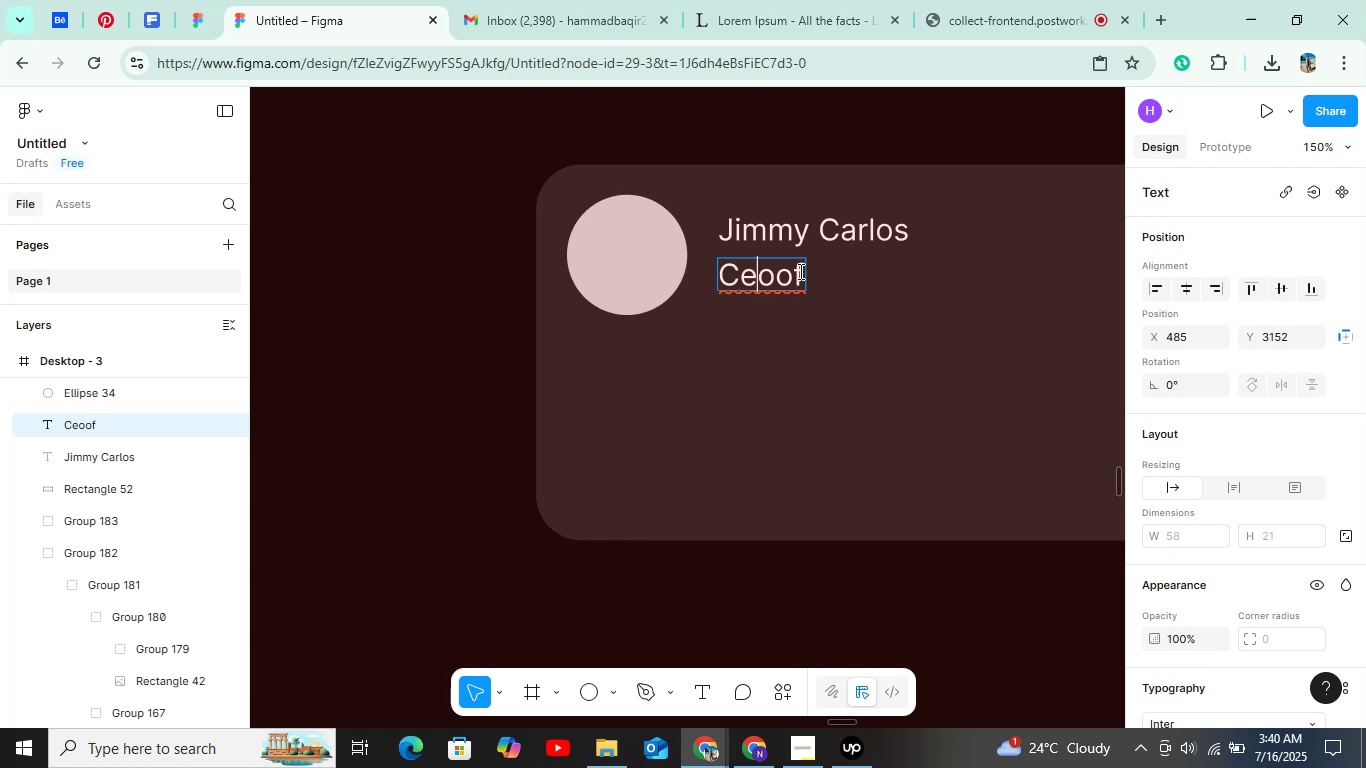 
key(ArrowRight)
 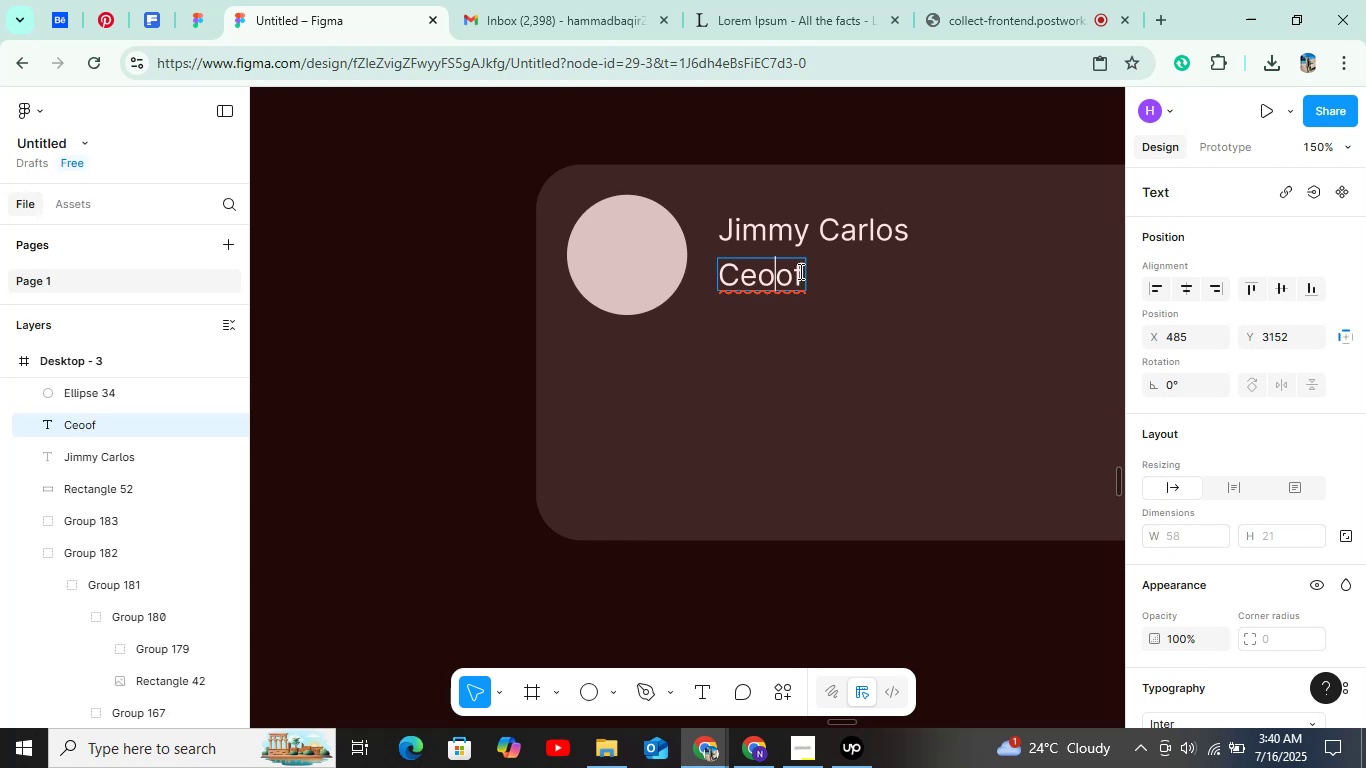 
key(Space)
 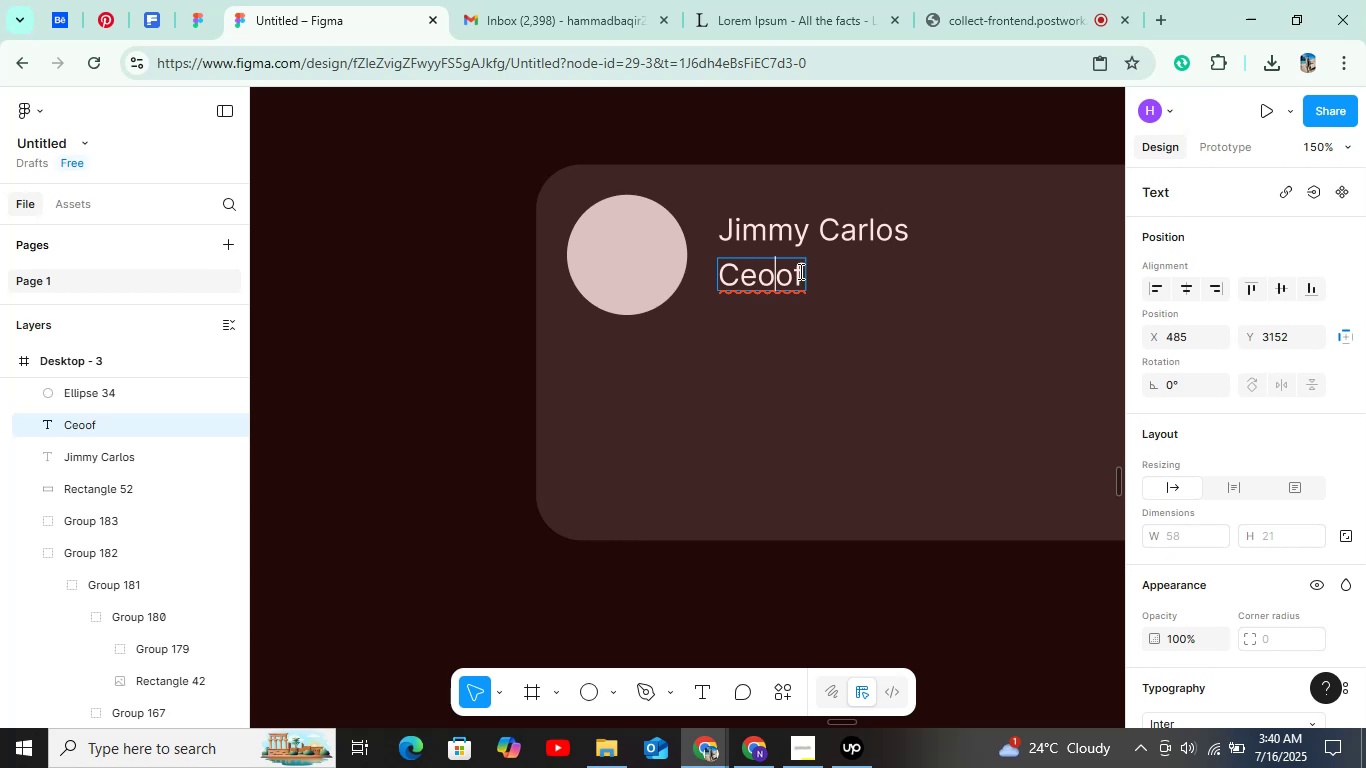 
key(ArrowRight)
 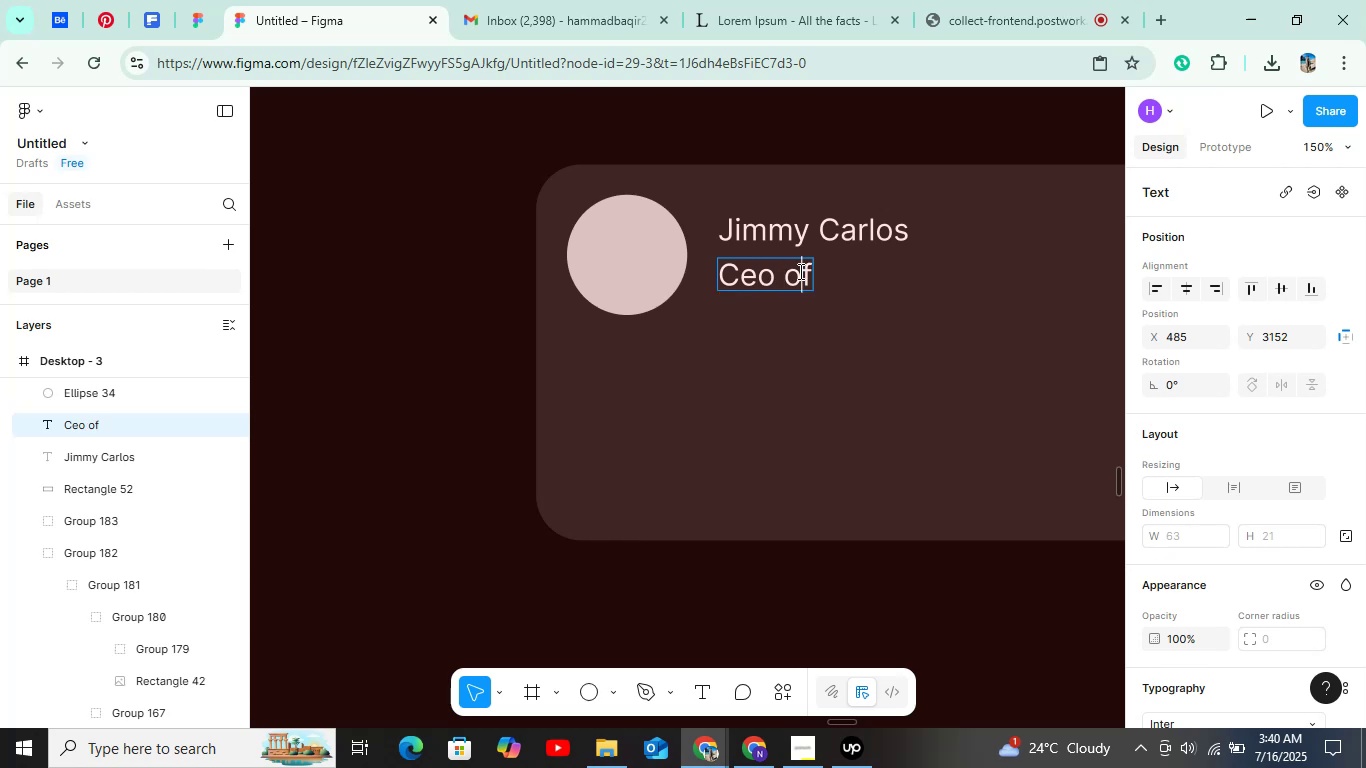 
key(ArrowRight)
 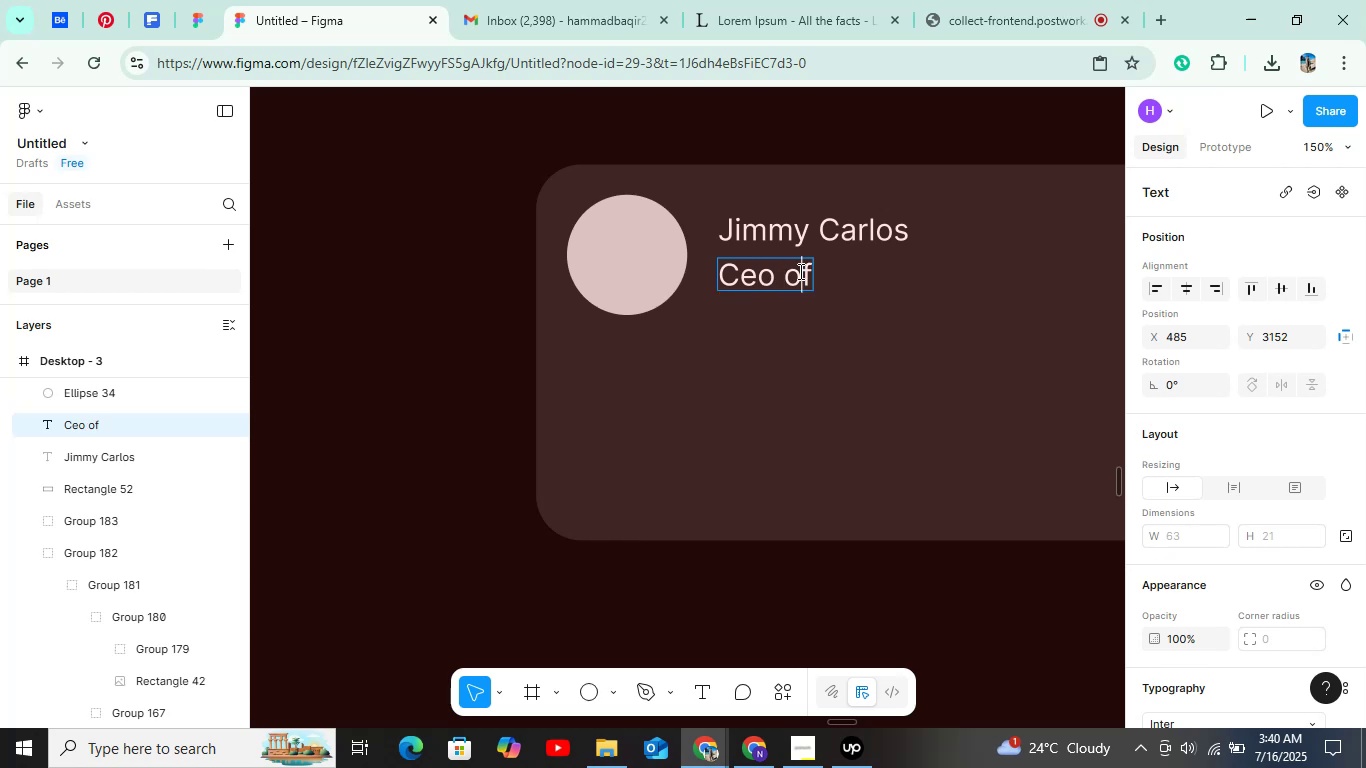 
key(ArrowRight)
 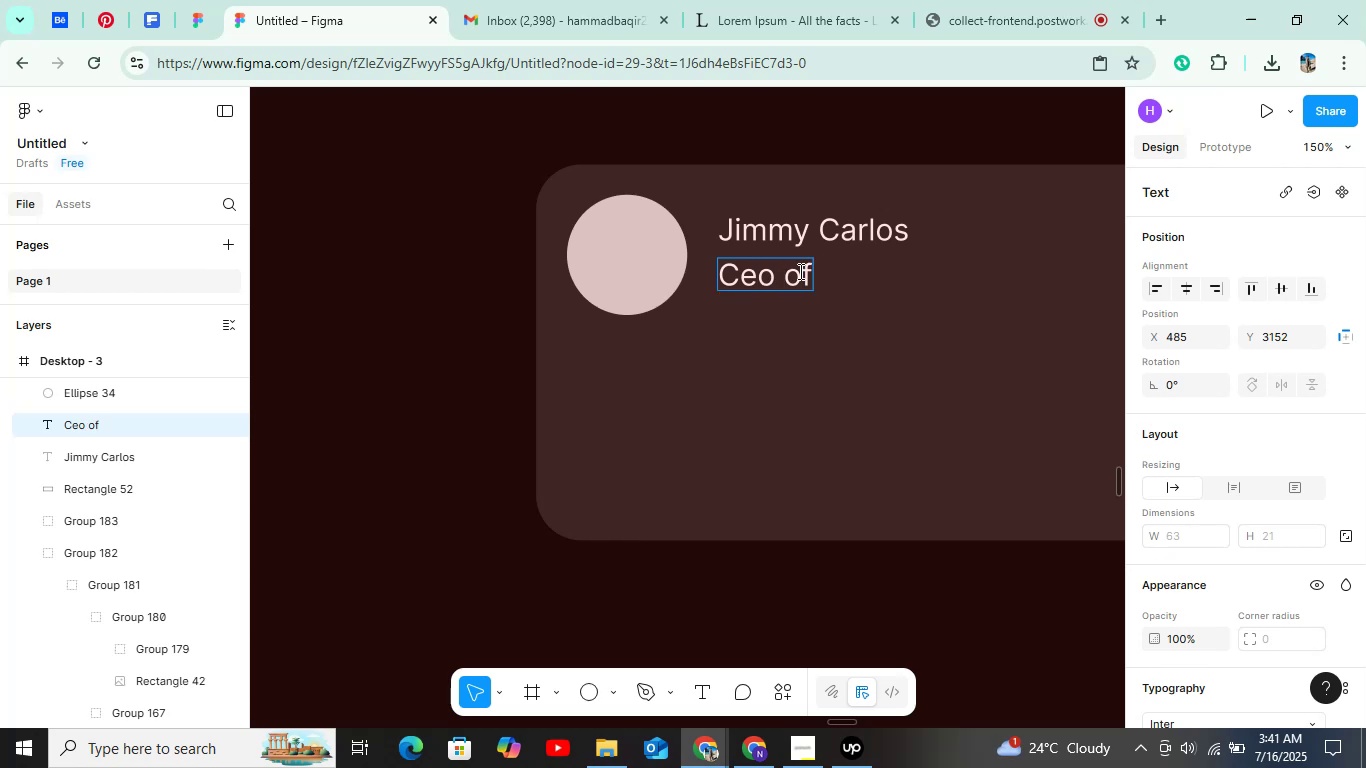 
type(tech io Copn)
key(Backspace)
key(Backspace)
type(mpany)
 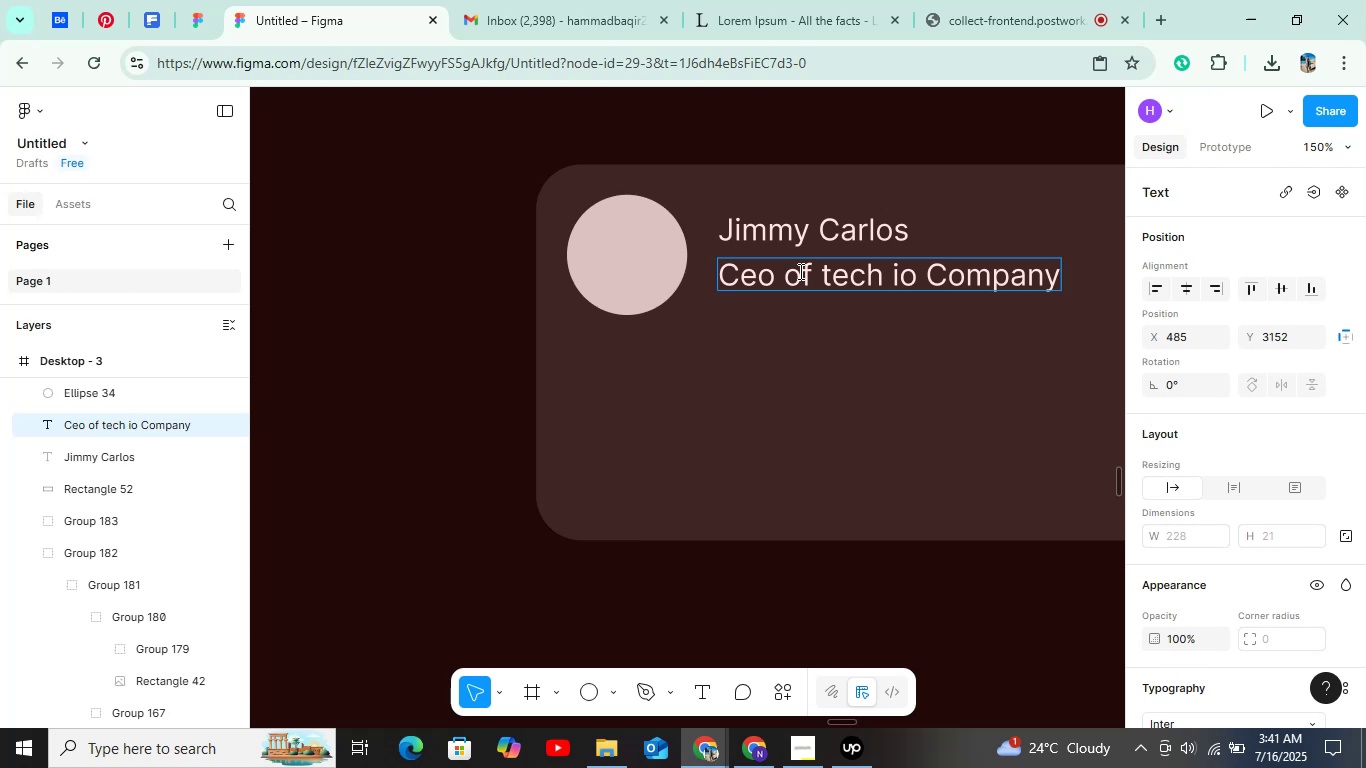 
wait(14.99)
 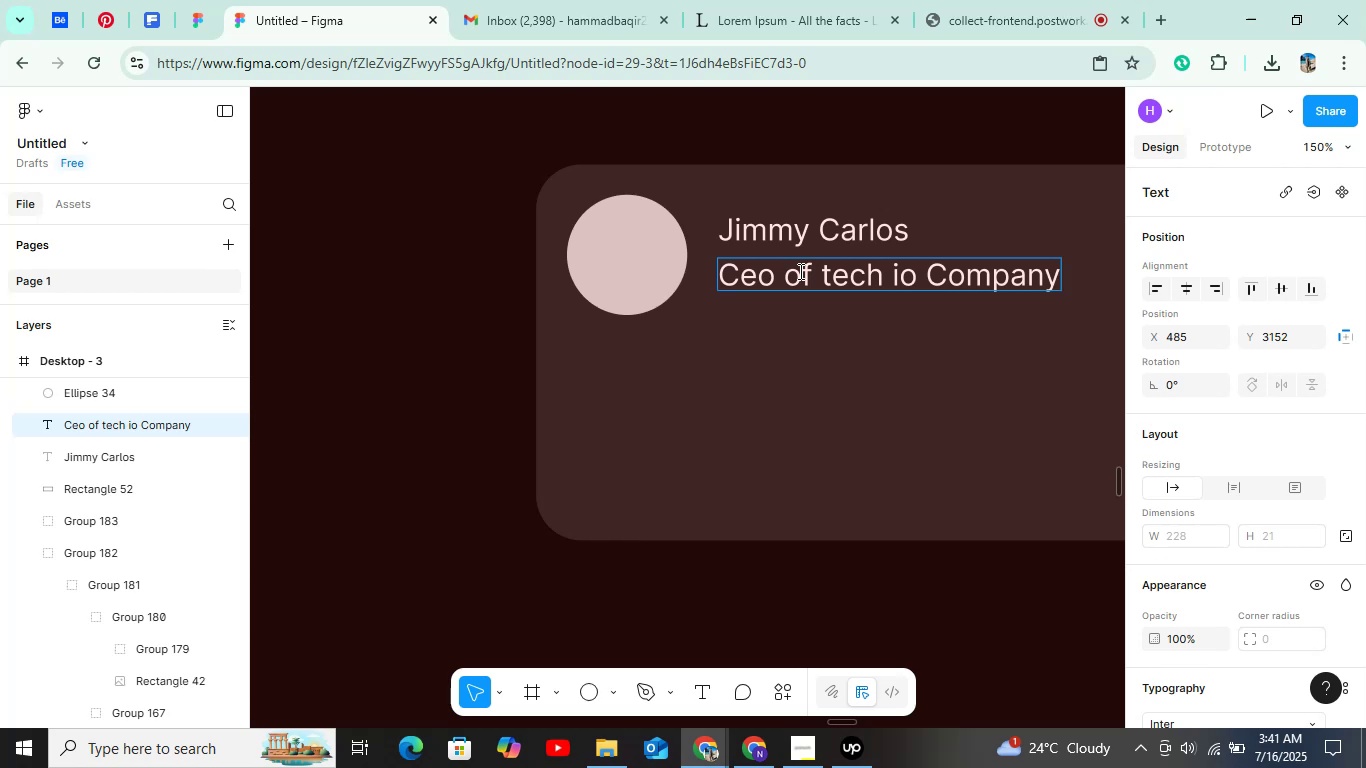 
left_click([842, 725])
 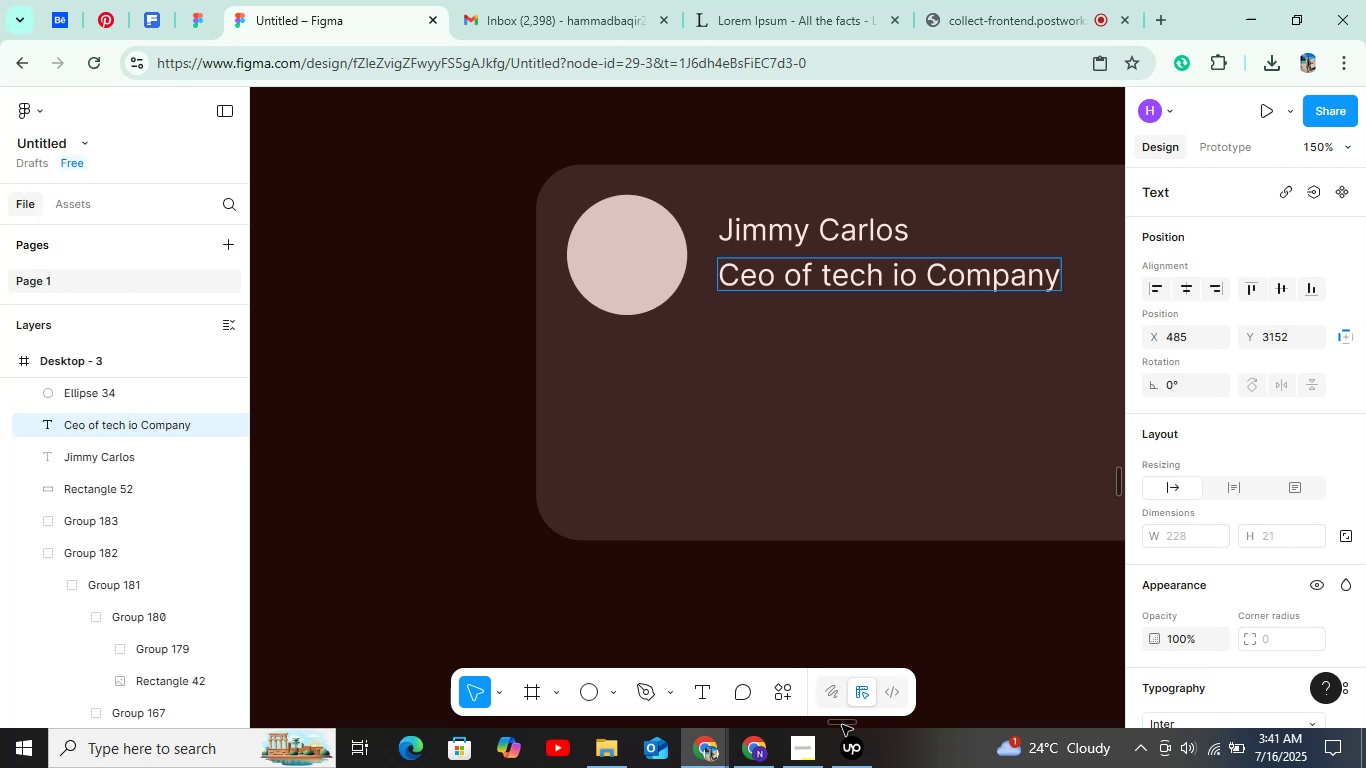 
mouse_move([841, 715])
 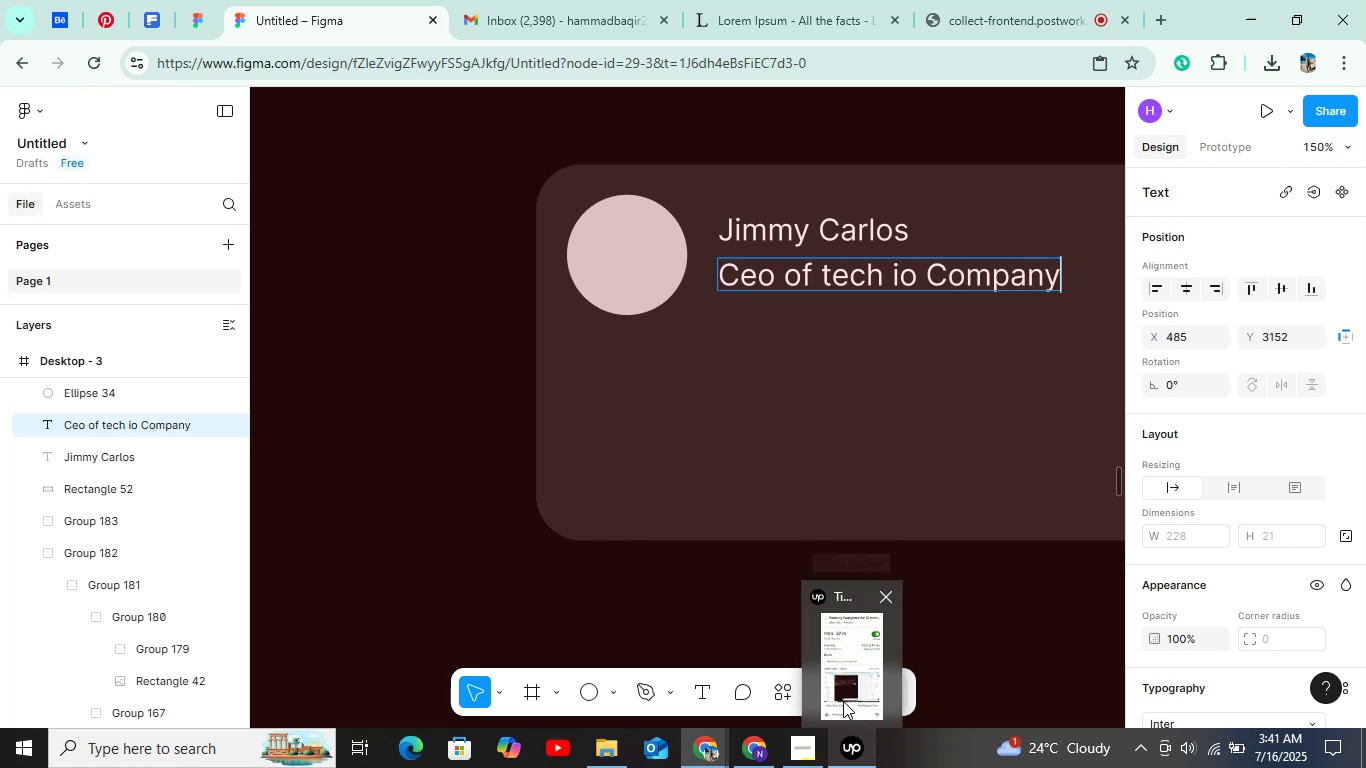 
left_click([843, 701])
 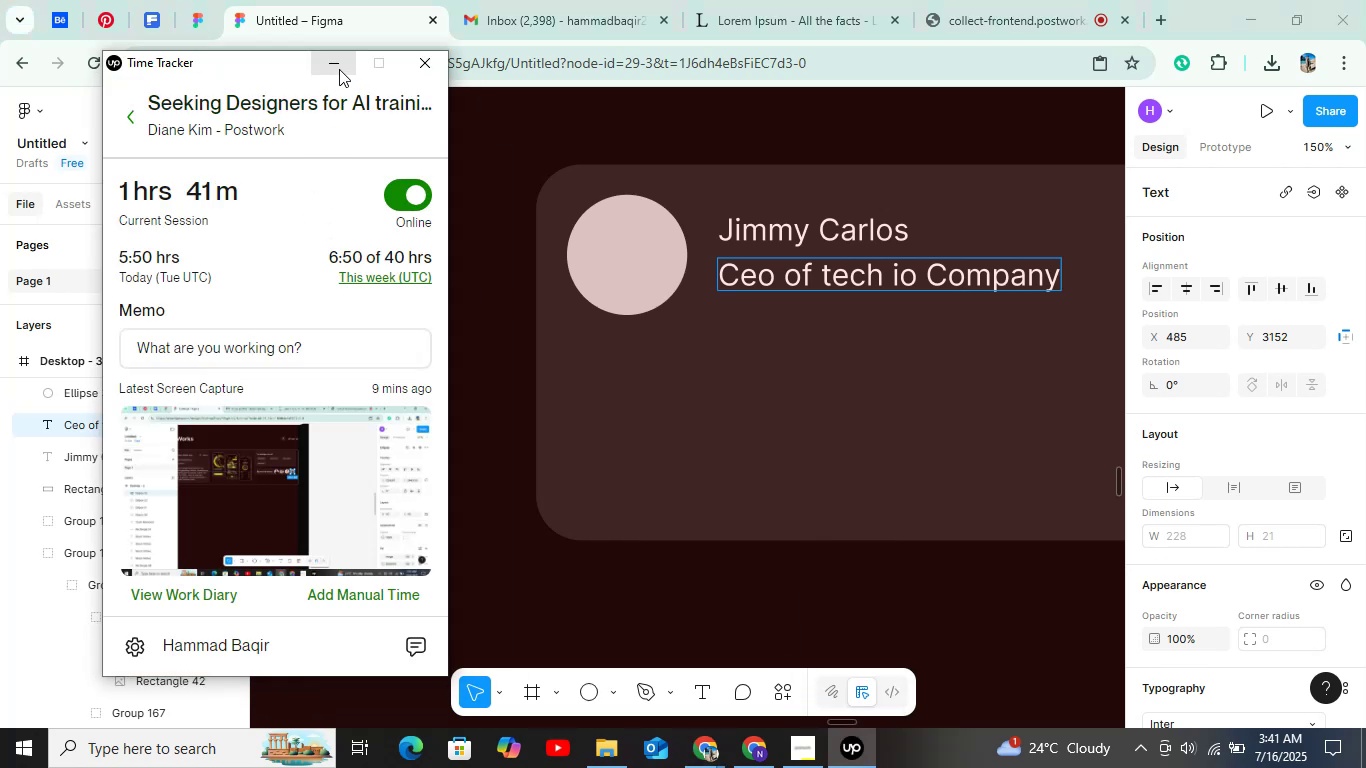 
left_click([339, 69])
 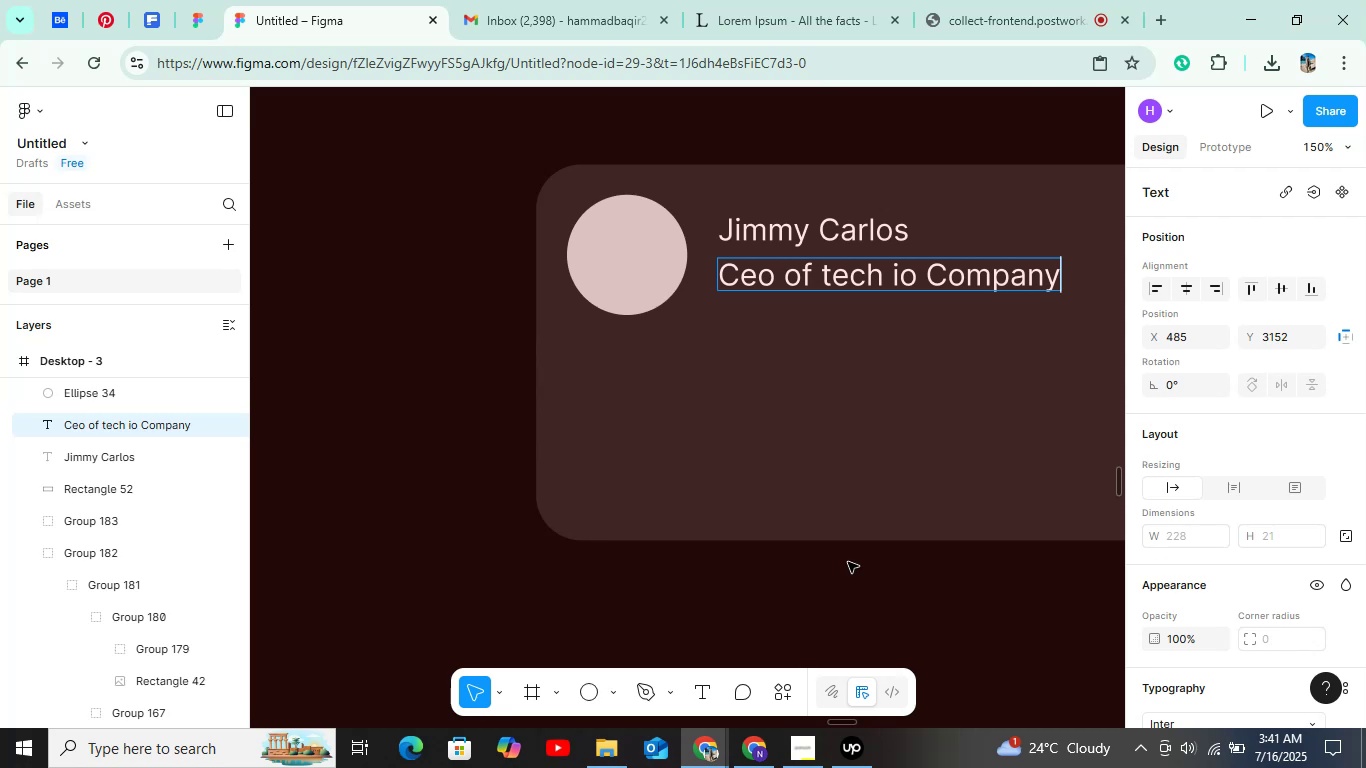 
wait(7.69)
 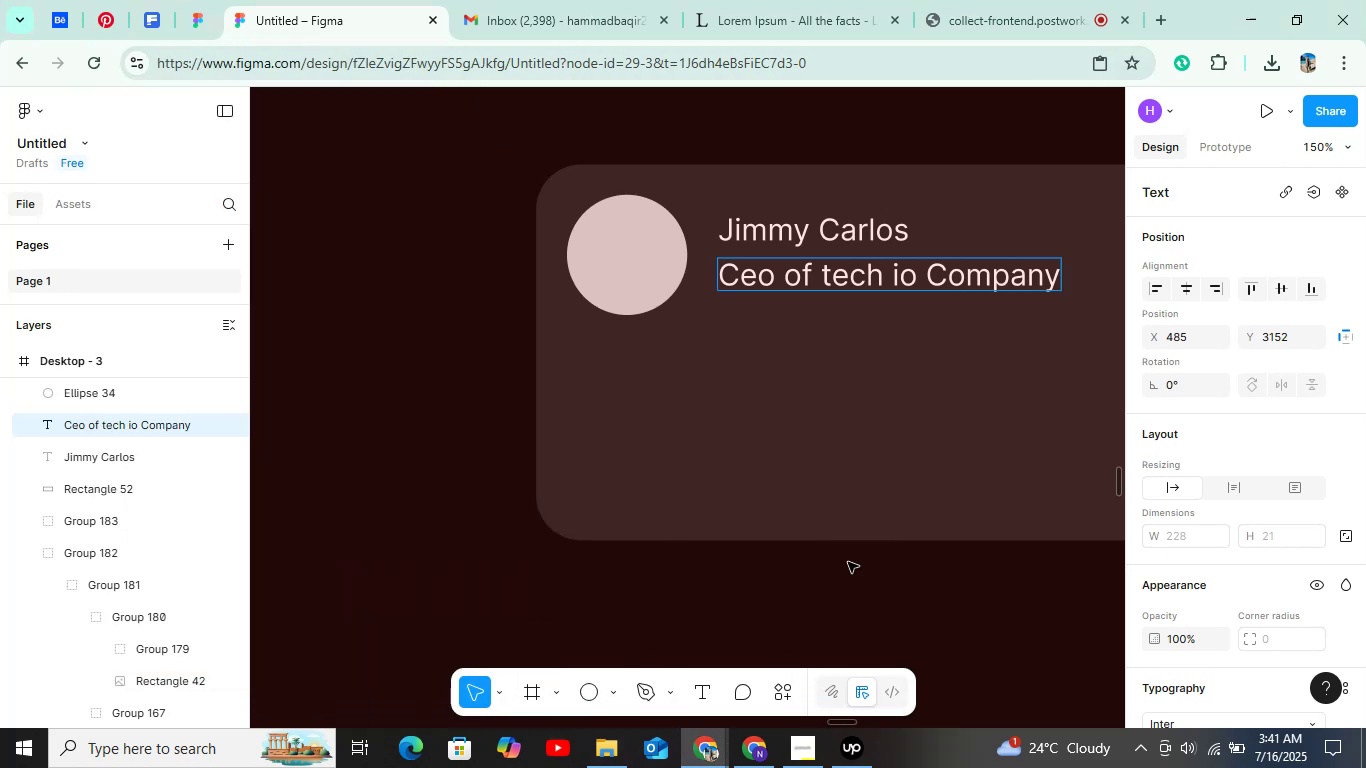 
left_click([754, 225])
 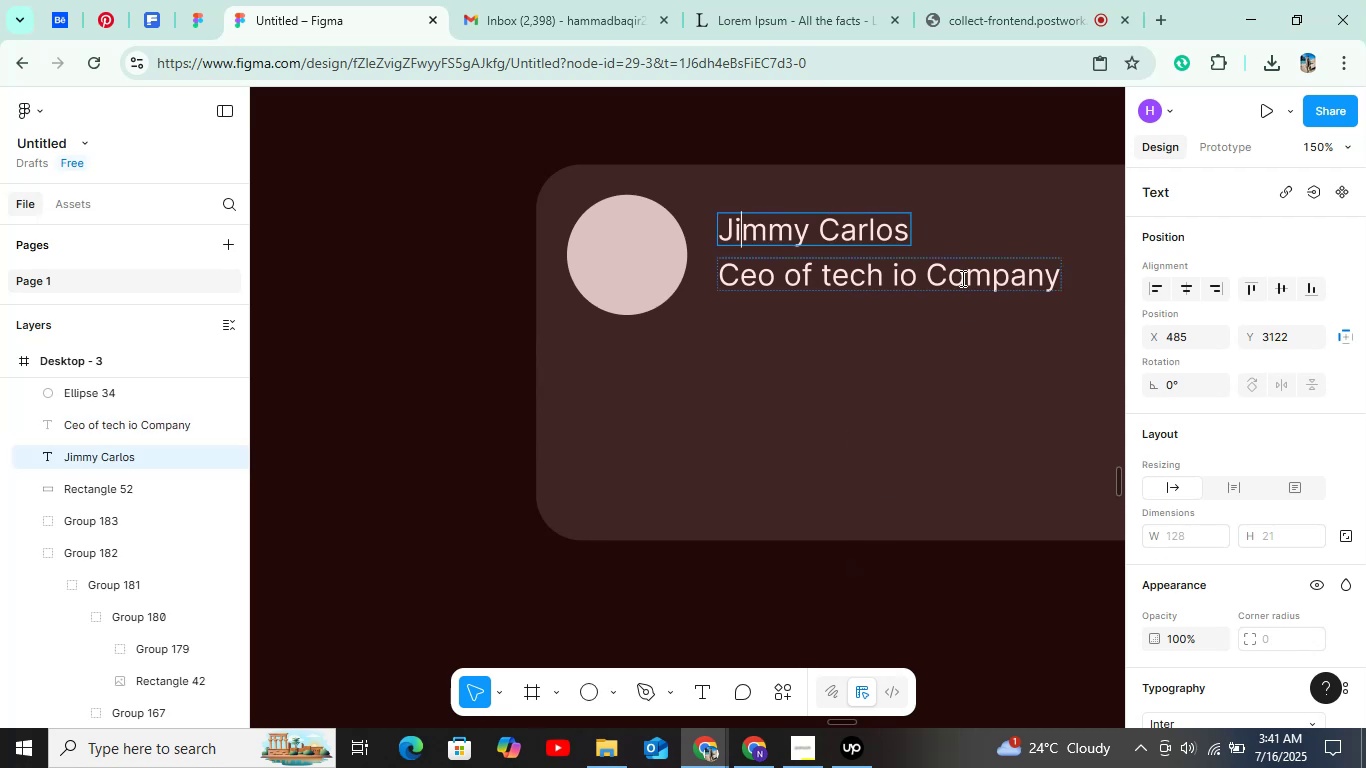 
double_click([950, 346])
 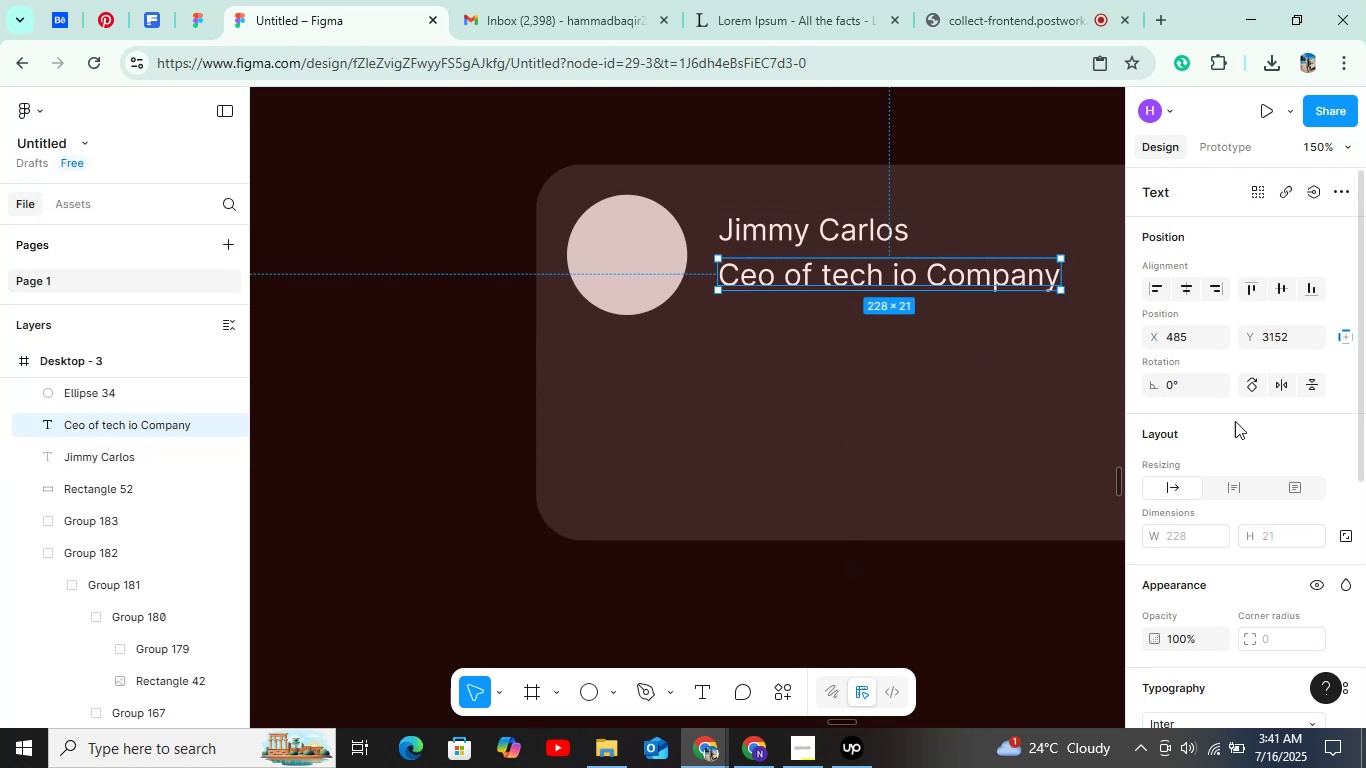 
scroll: coordinate [1258, 499], scroll_direction: down, amount: 5.0
 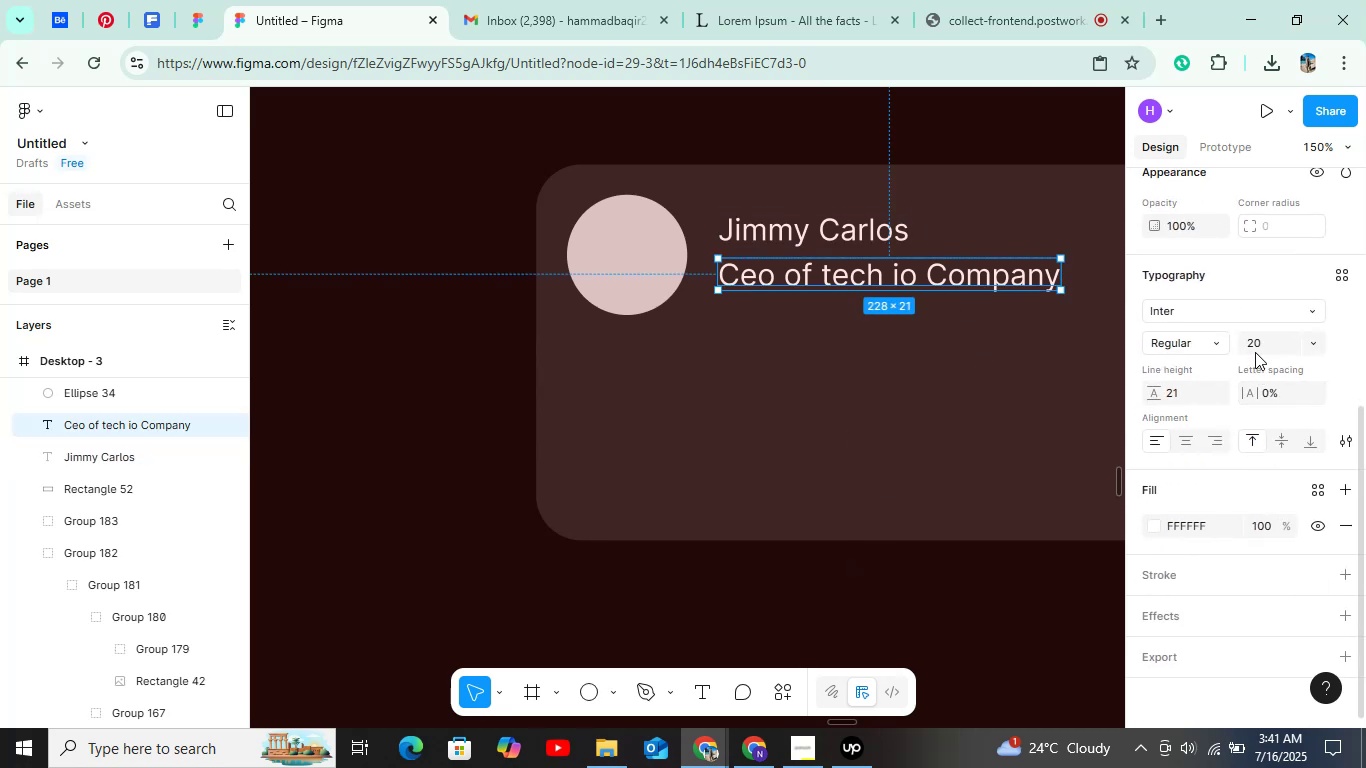 
left_click([1259, 340])
 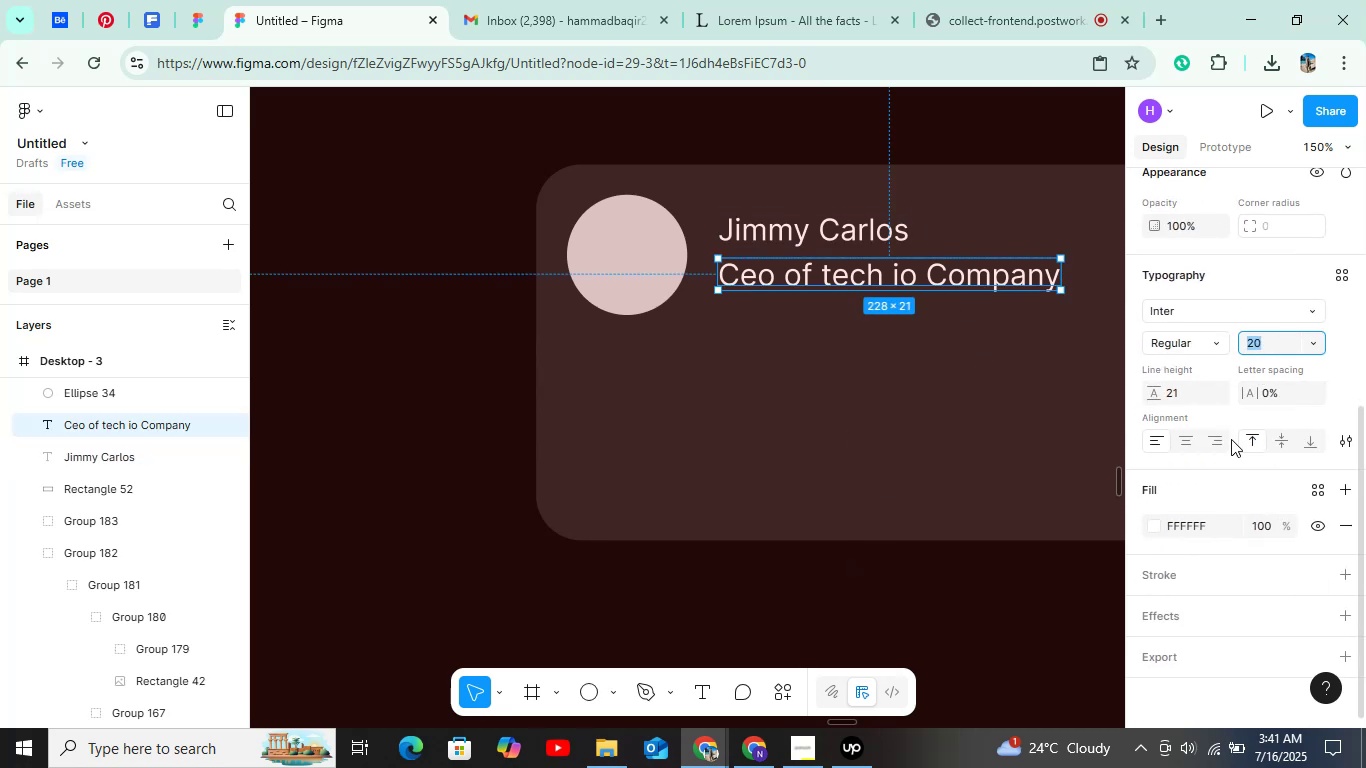 
key(ArrowDown)
 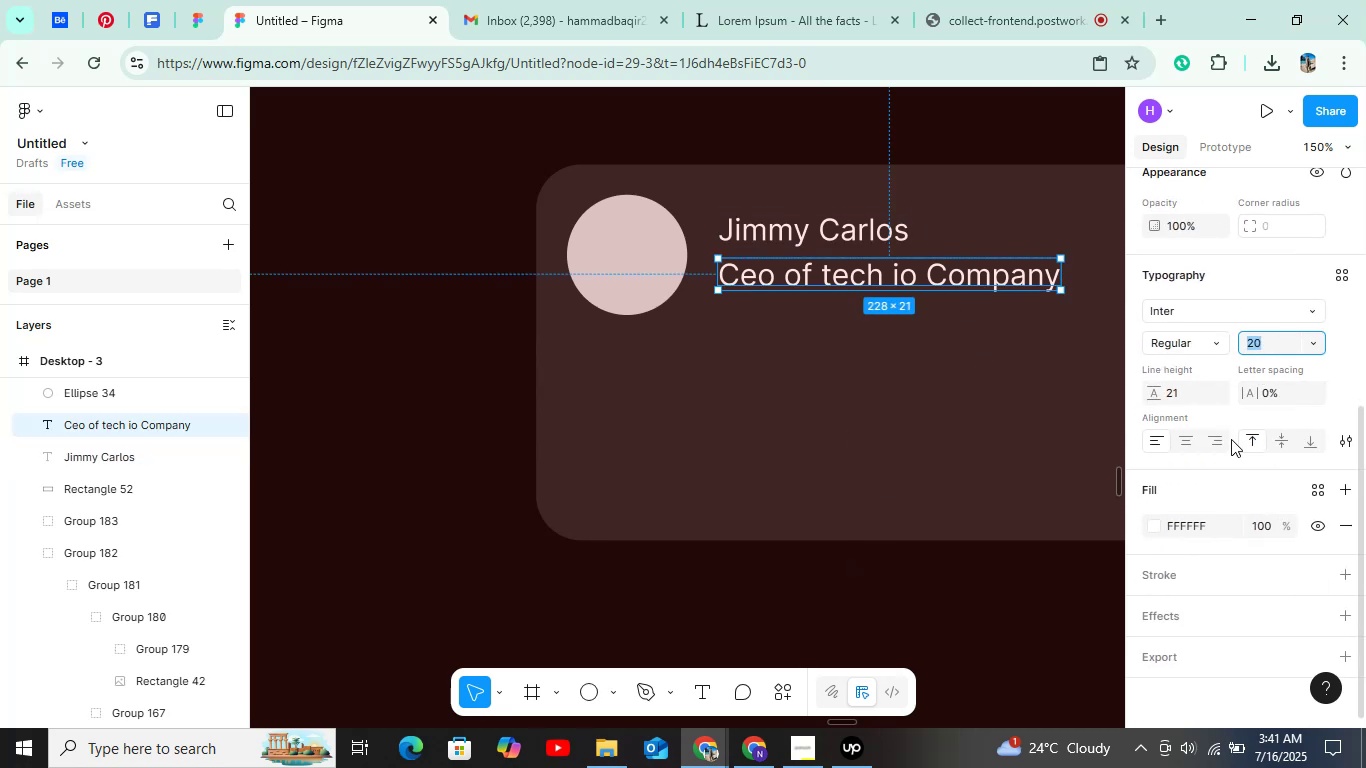 
key(ArrowDown)
 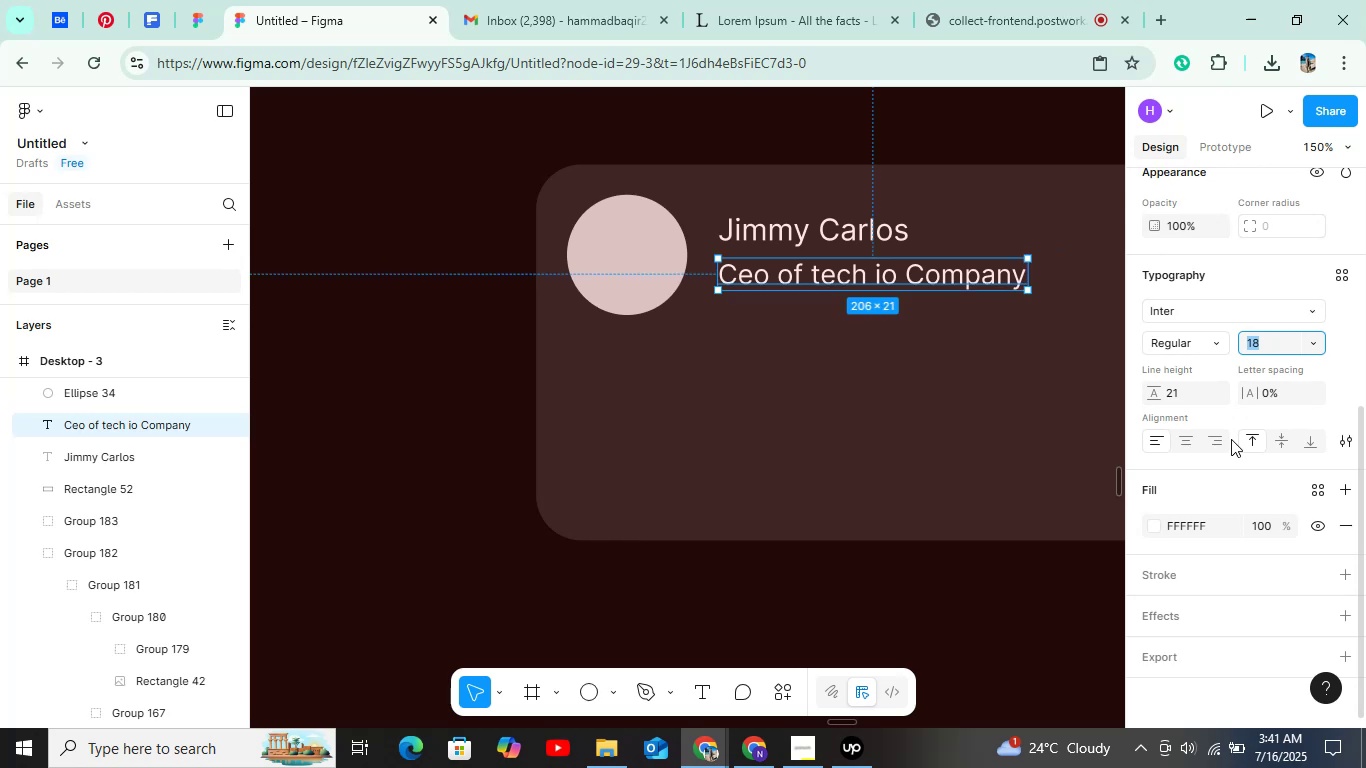 
left_click([861, 221])
 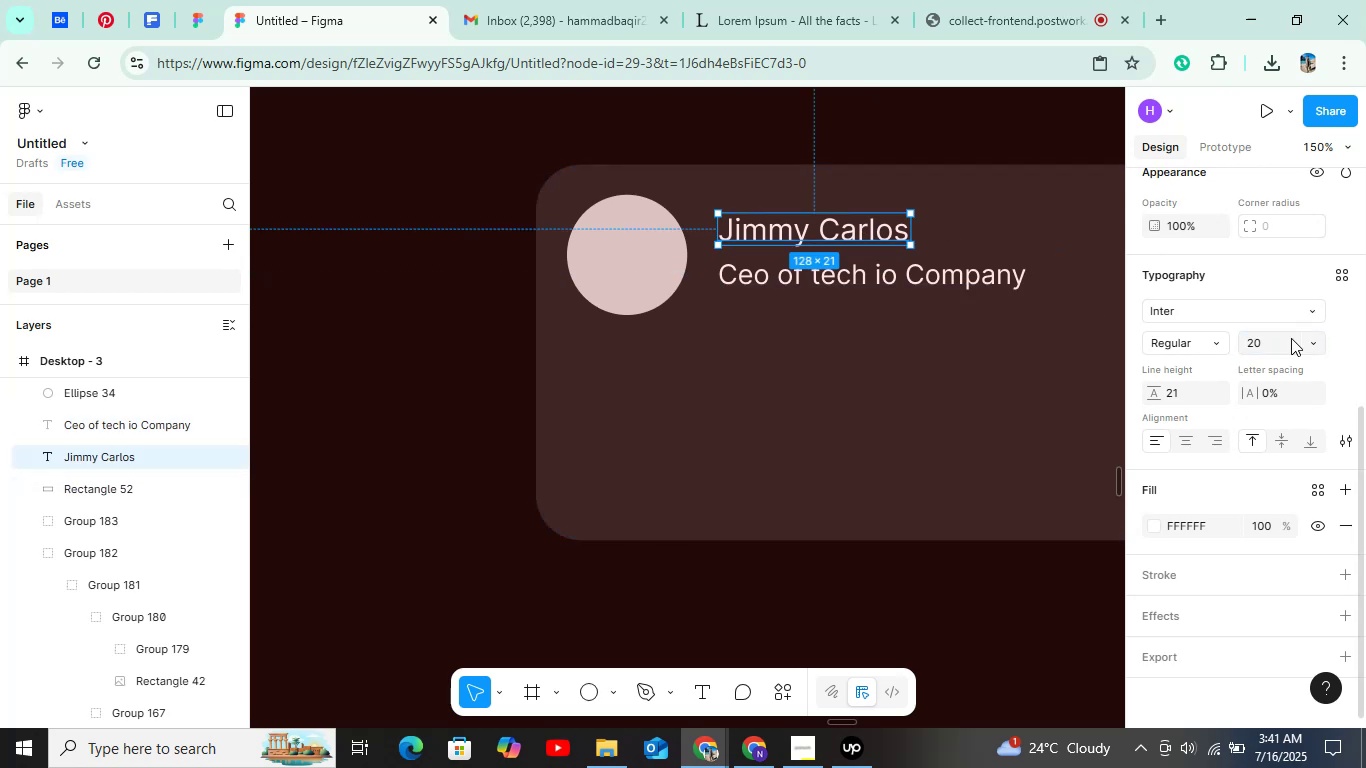 
left_click([1295, 336])
 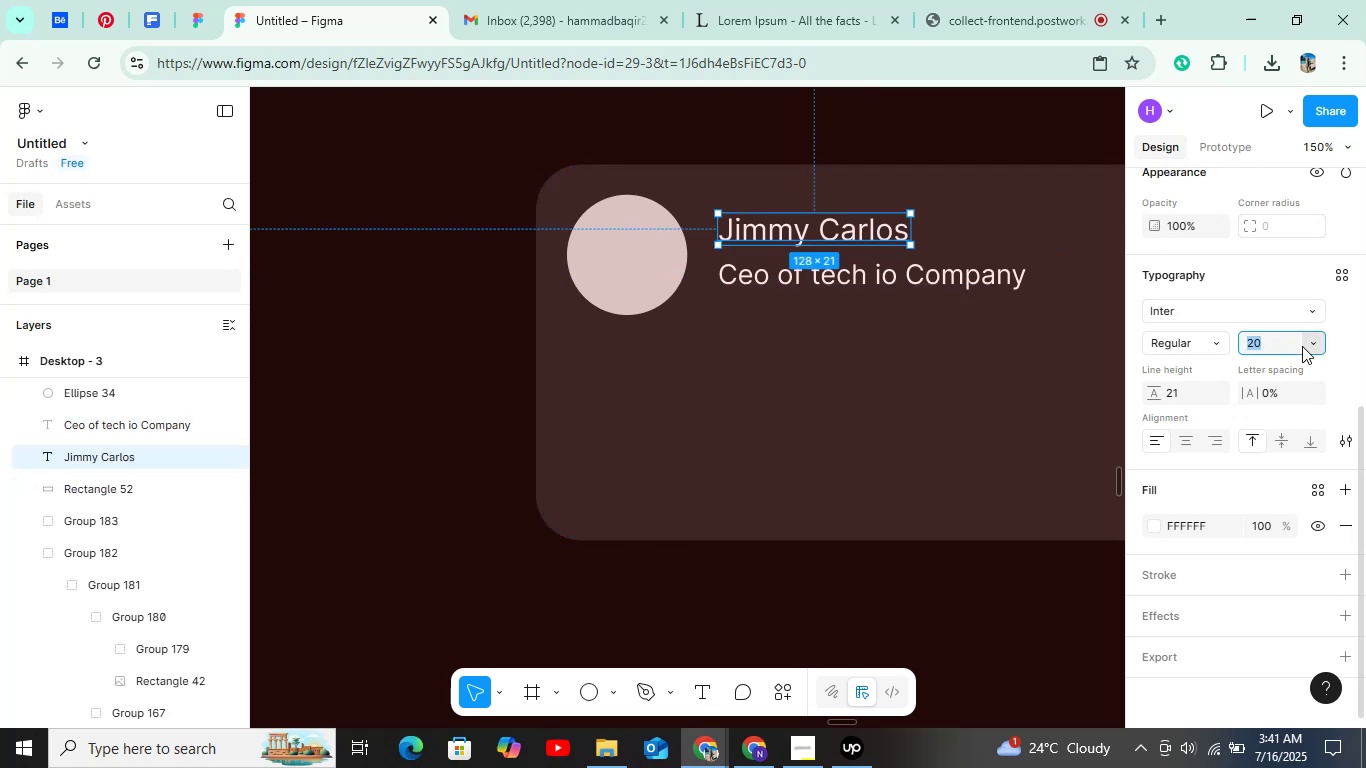 
key(ArrowUp)
 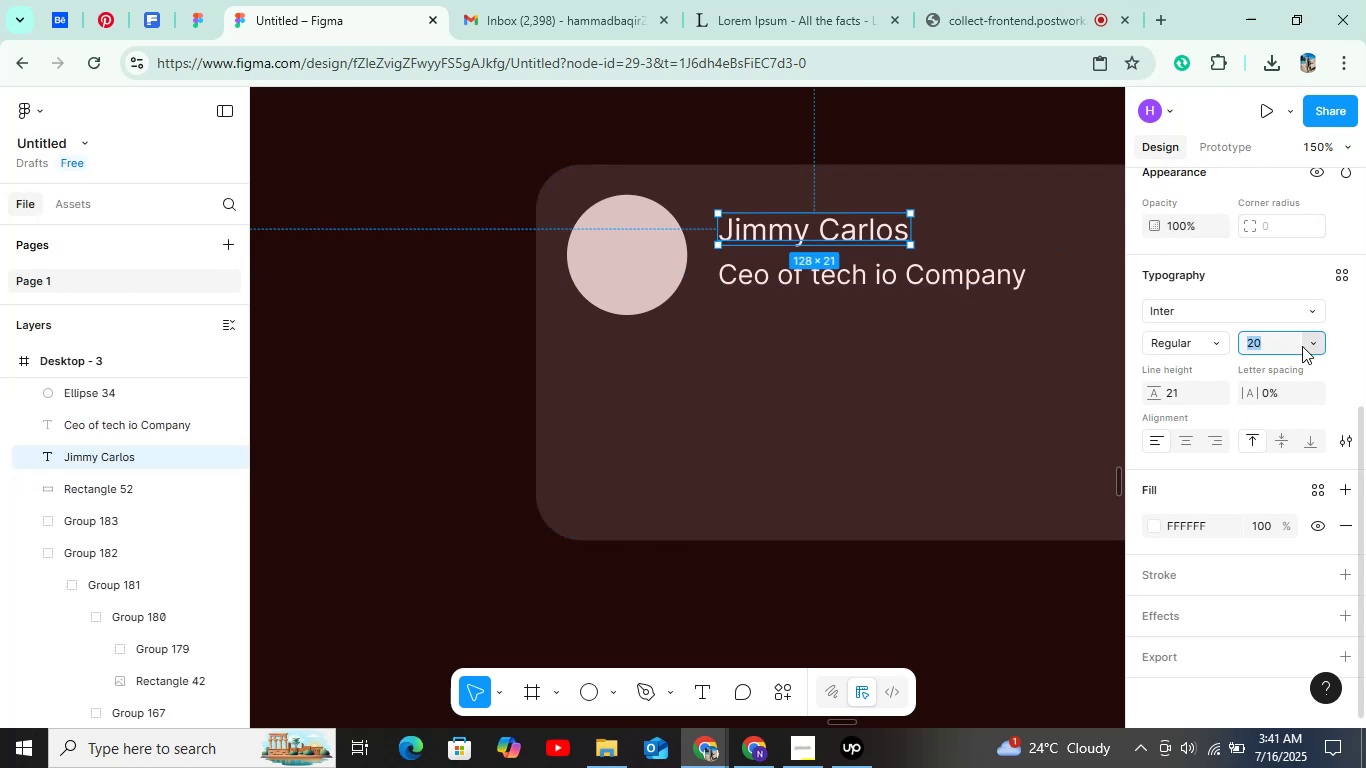 
key(ArrowUp)
 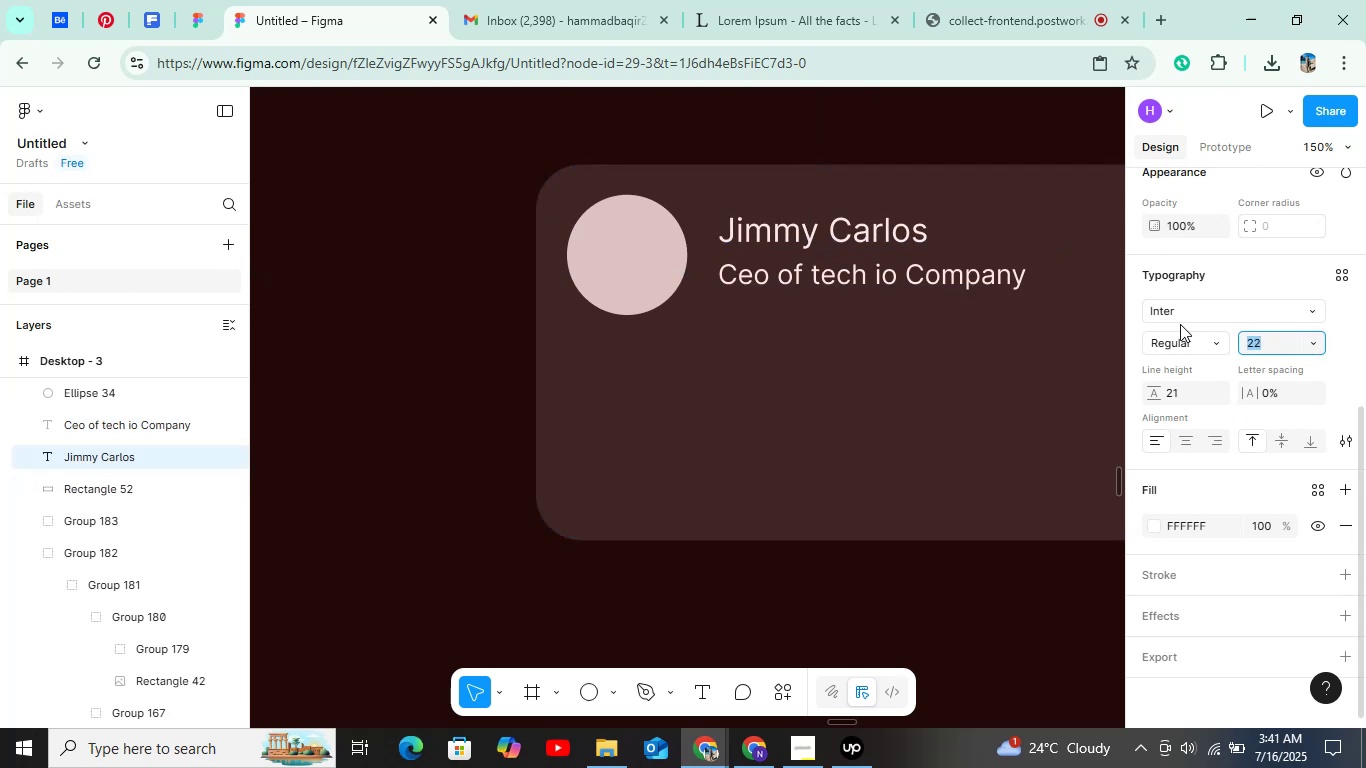 
left_click([1202, 339])
 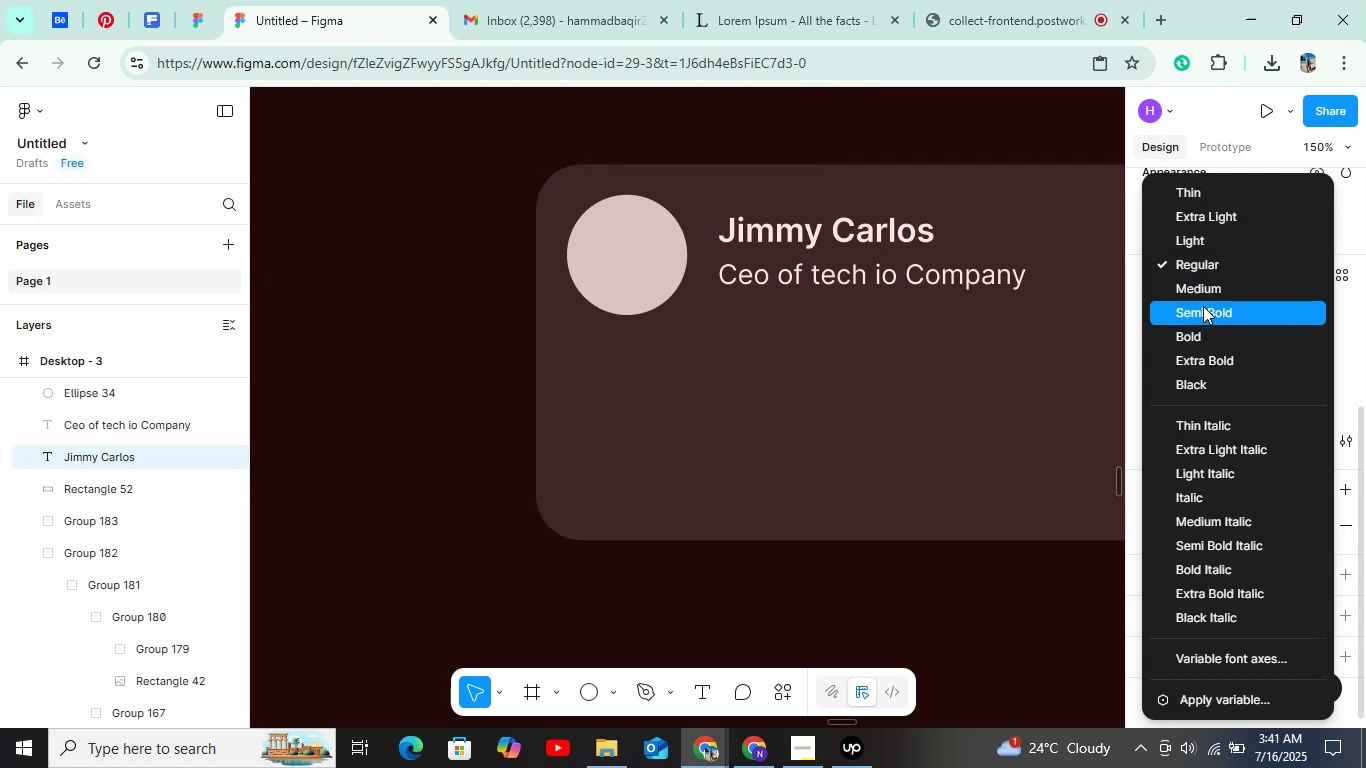 
left_click([1203, 306])
 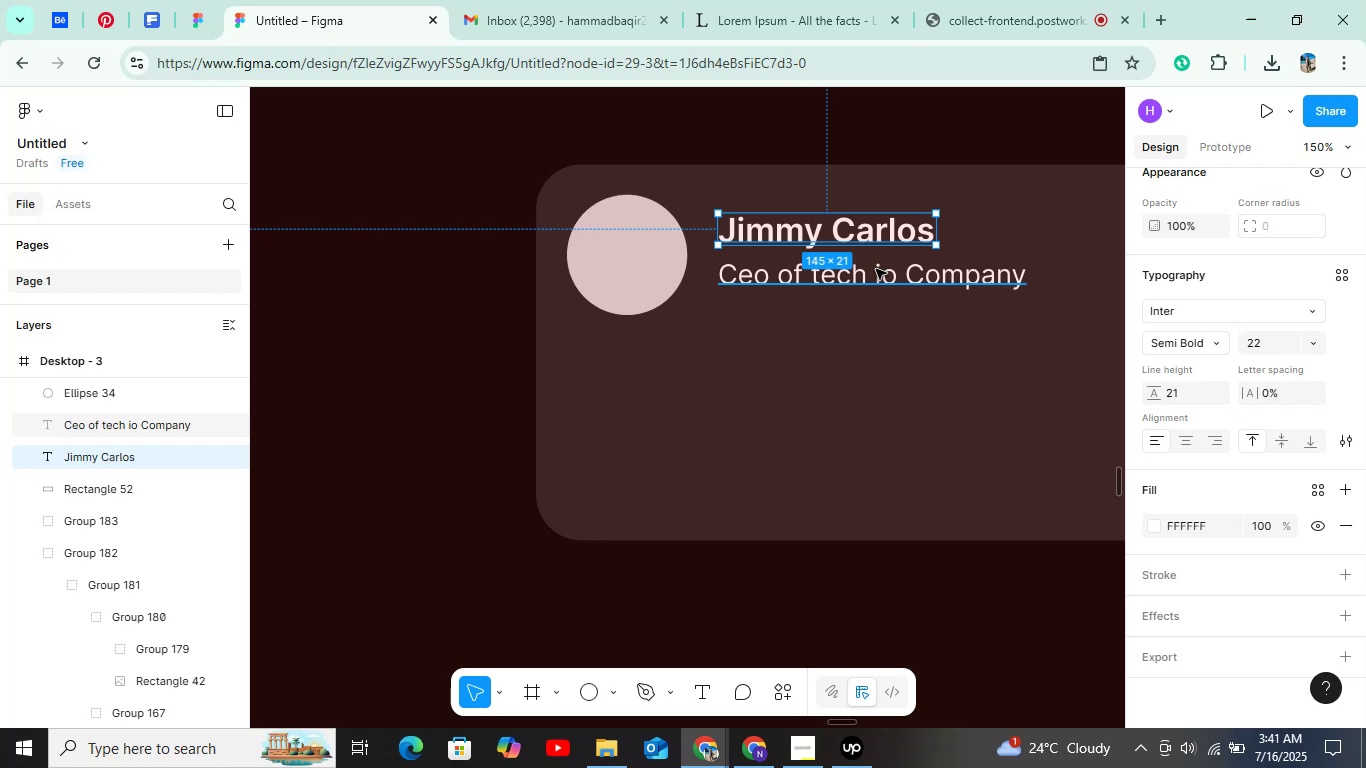 
wait(5.18)
 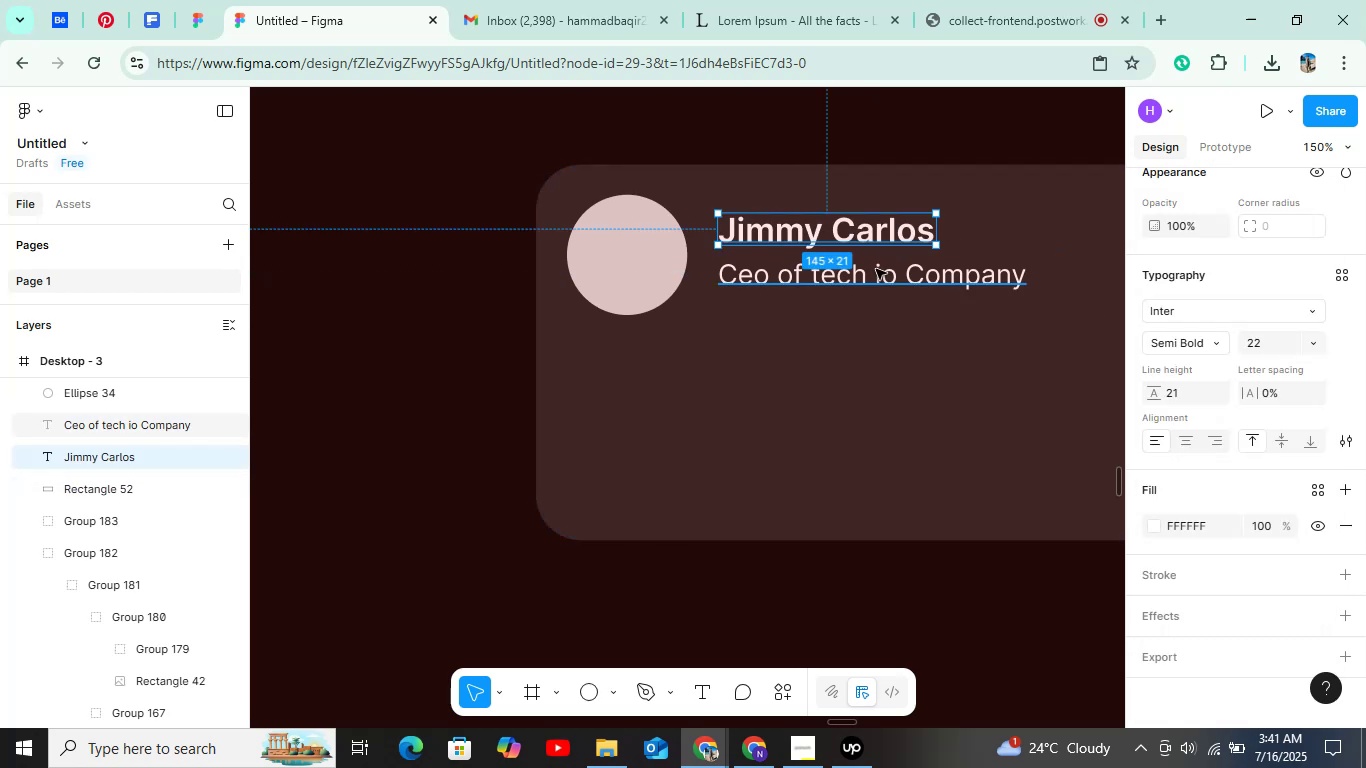 
hold_key(key=ShiftLeft, duration=0.48)
scroll: coordinate [879, 269], scroll_direction: down, amount: 3.0
 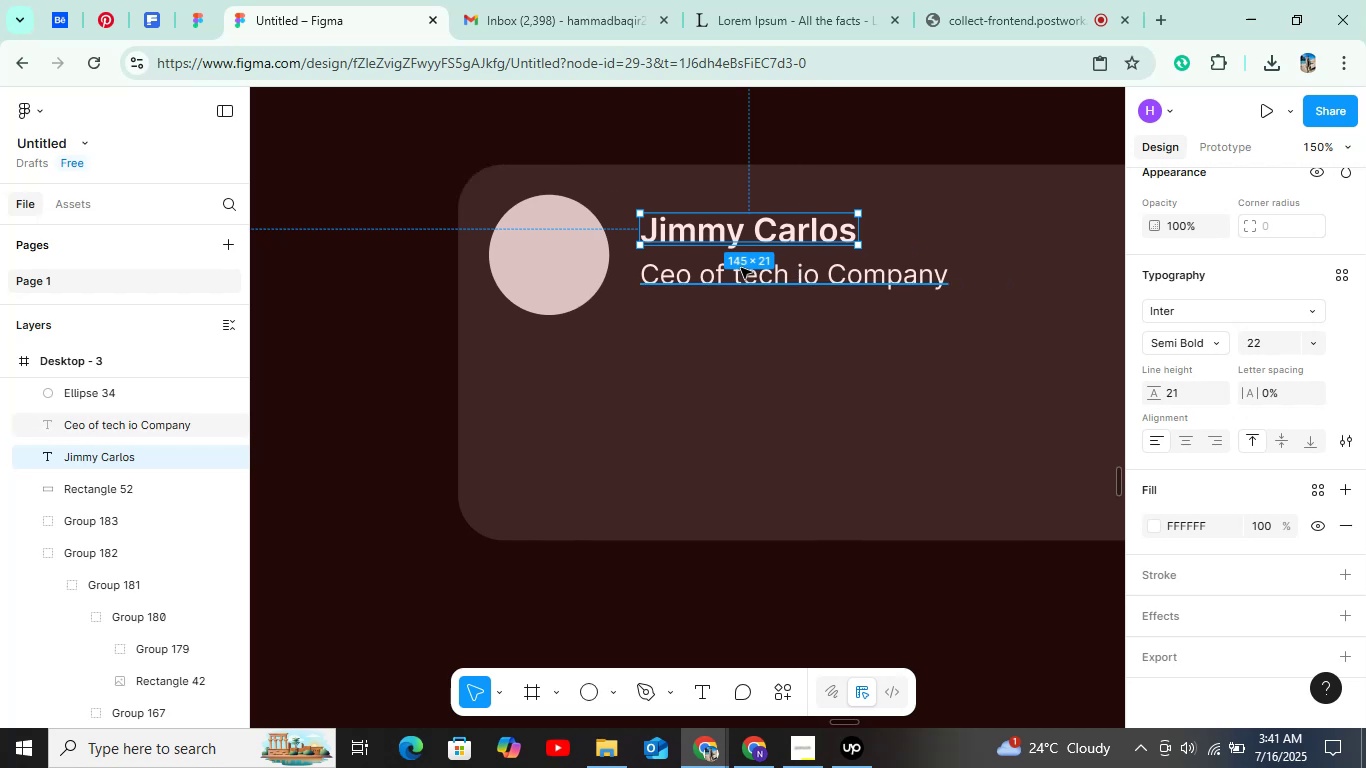 
hold_key(key=ShiftLeft, duration=0.49)
left_click([740, 273])
 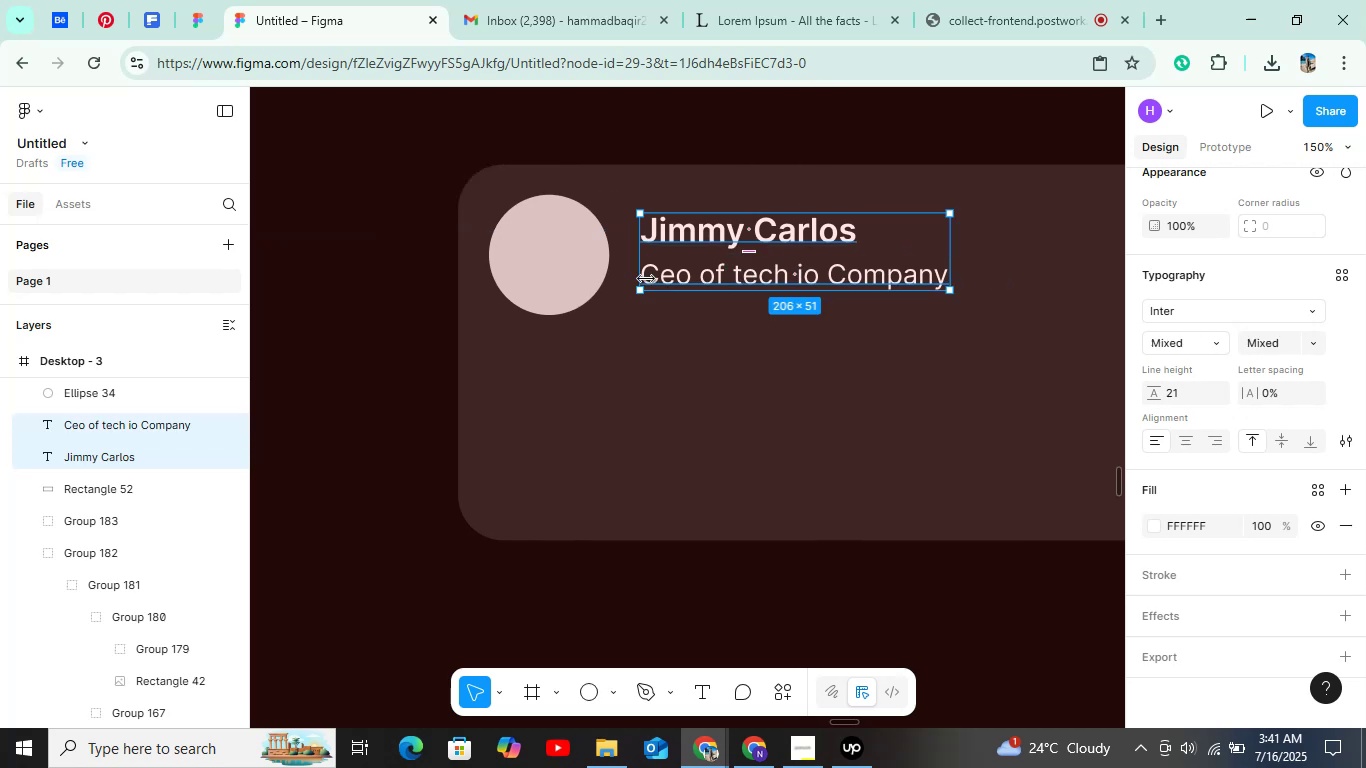 
hold_key(key=AltLeft, duration=1.52)
 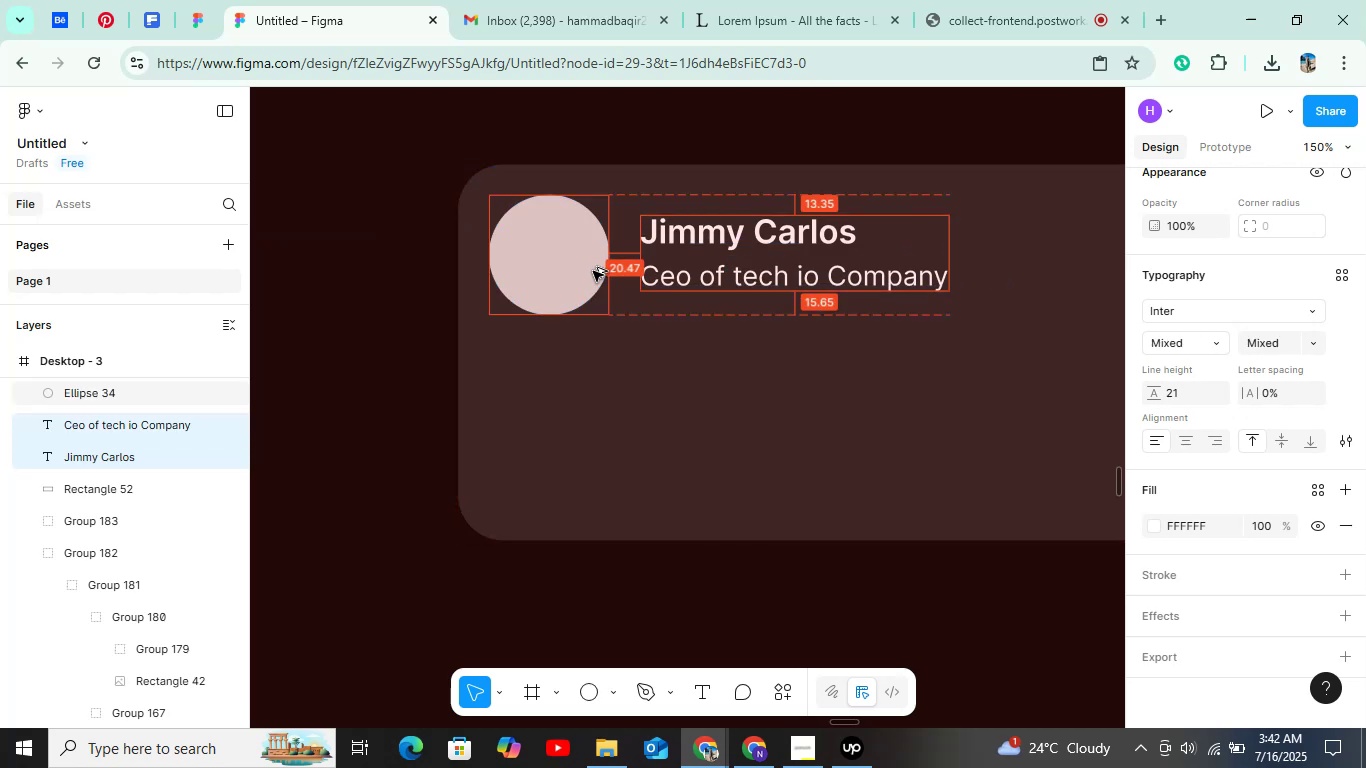 
key(Alt+ArrowDown)
 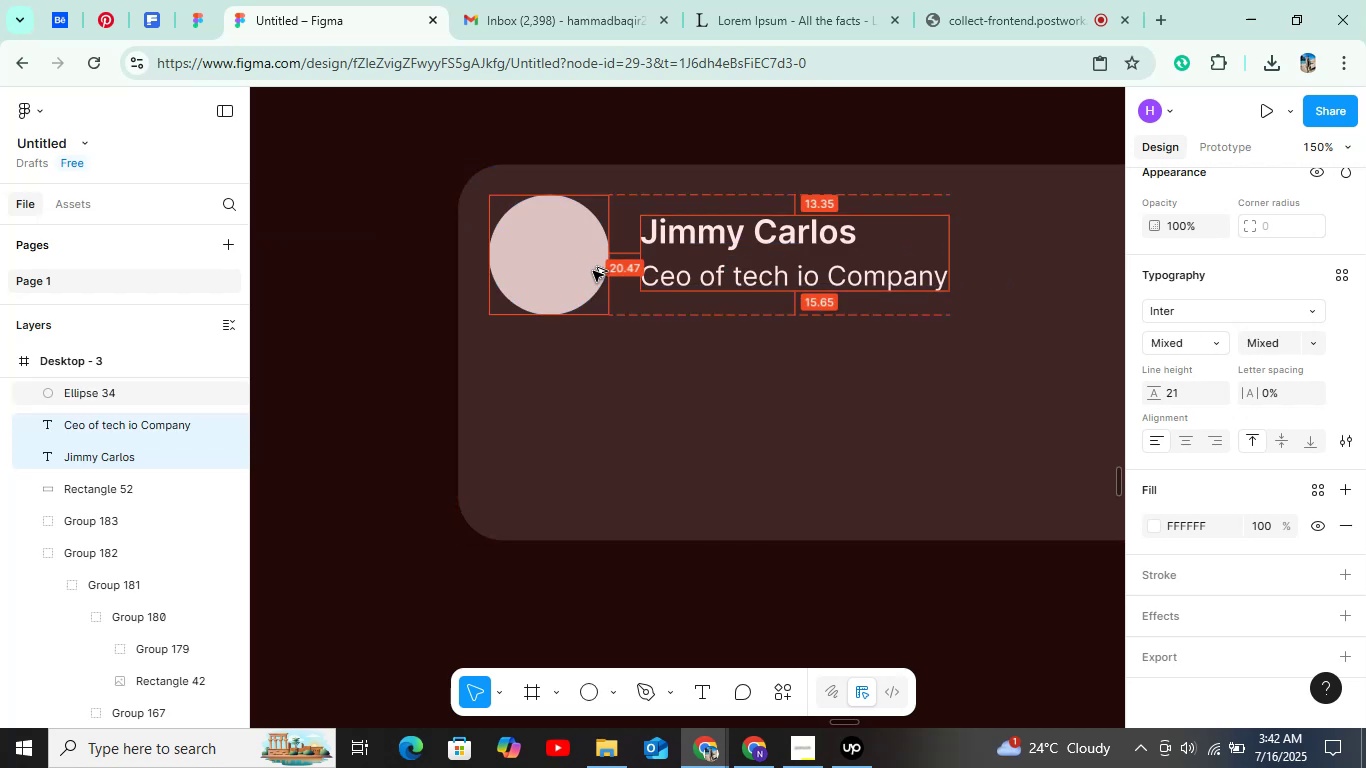 
key(Alt+ArrowDown)
 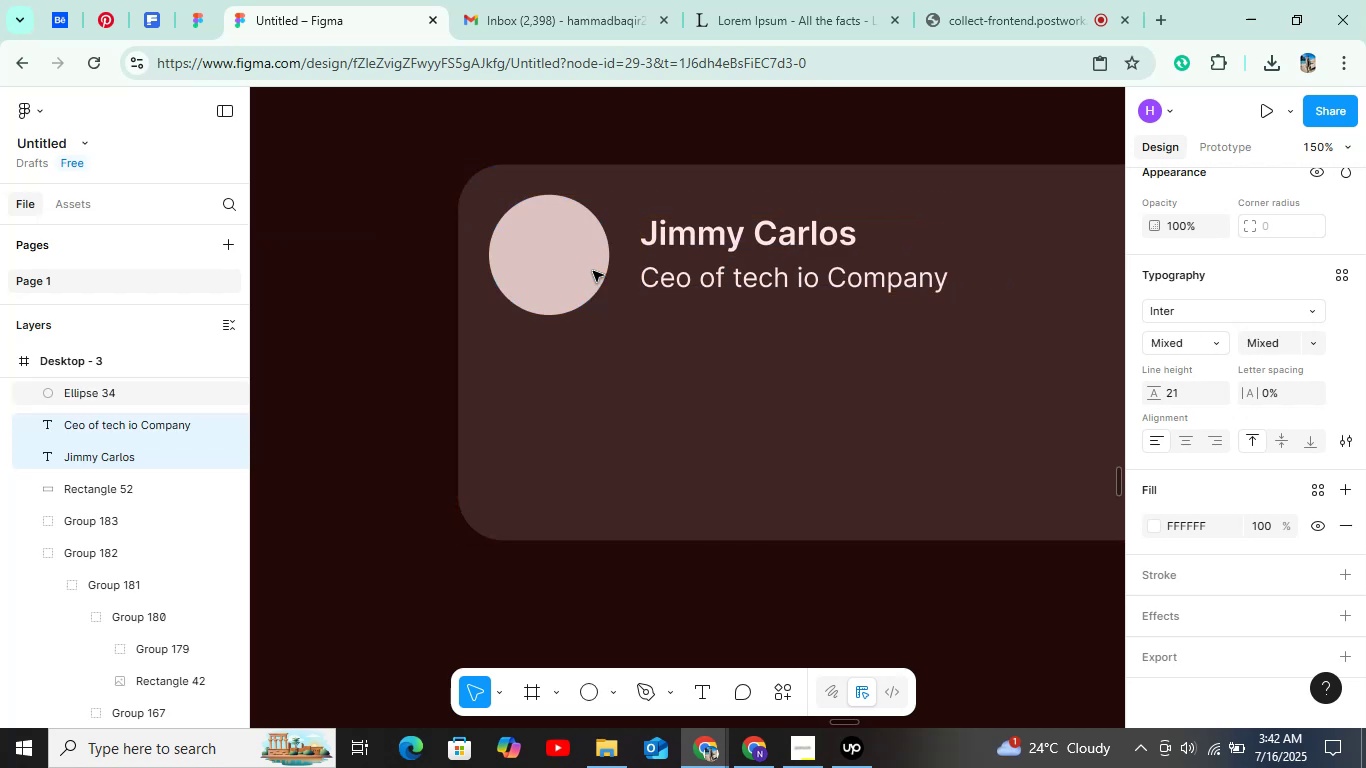 
key(Shift+ArrowLeft)
 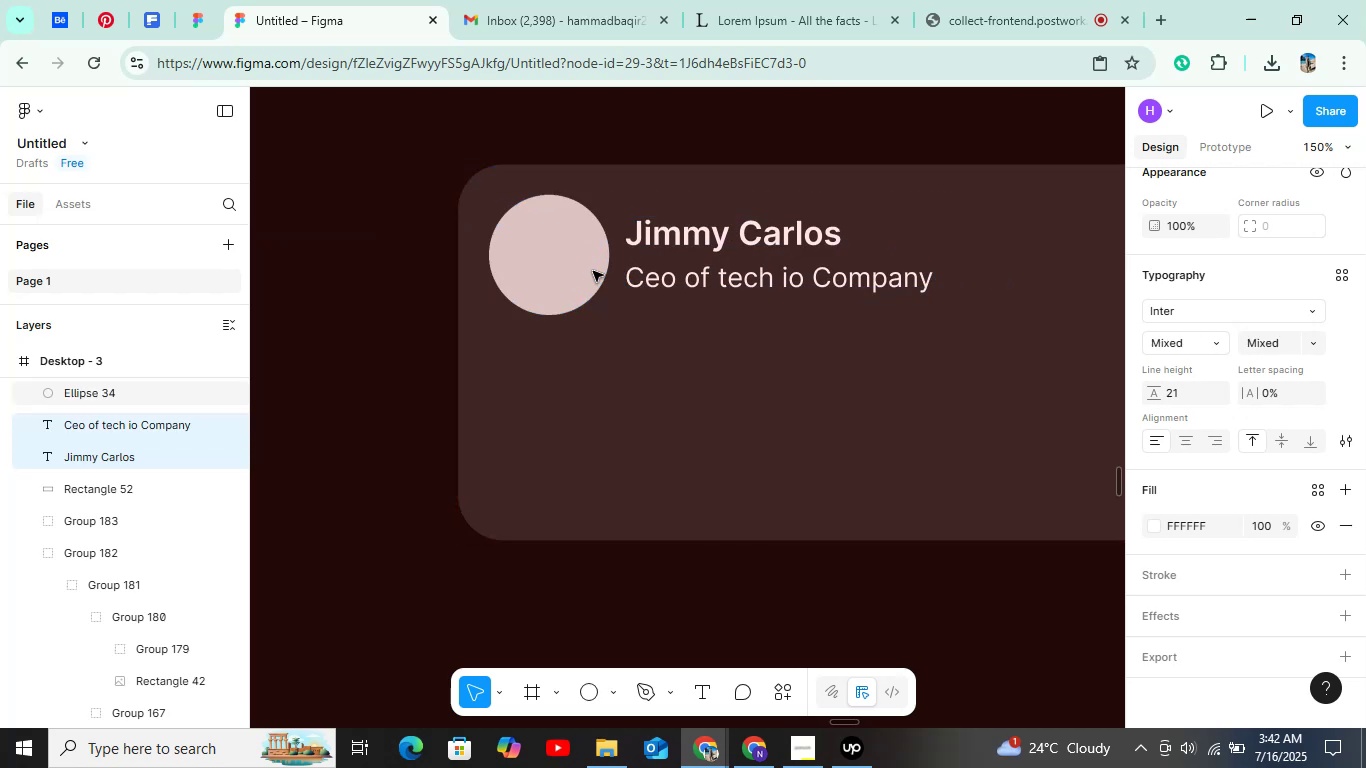 
key(Alt+Shift+ArrowRight)
 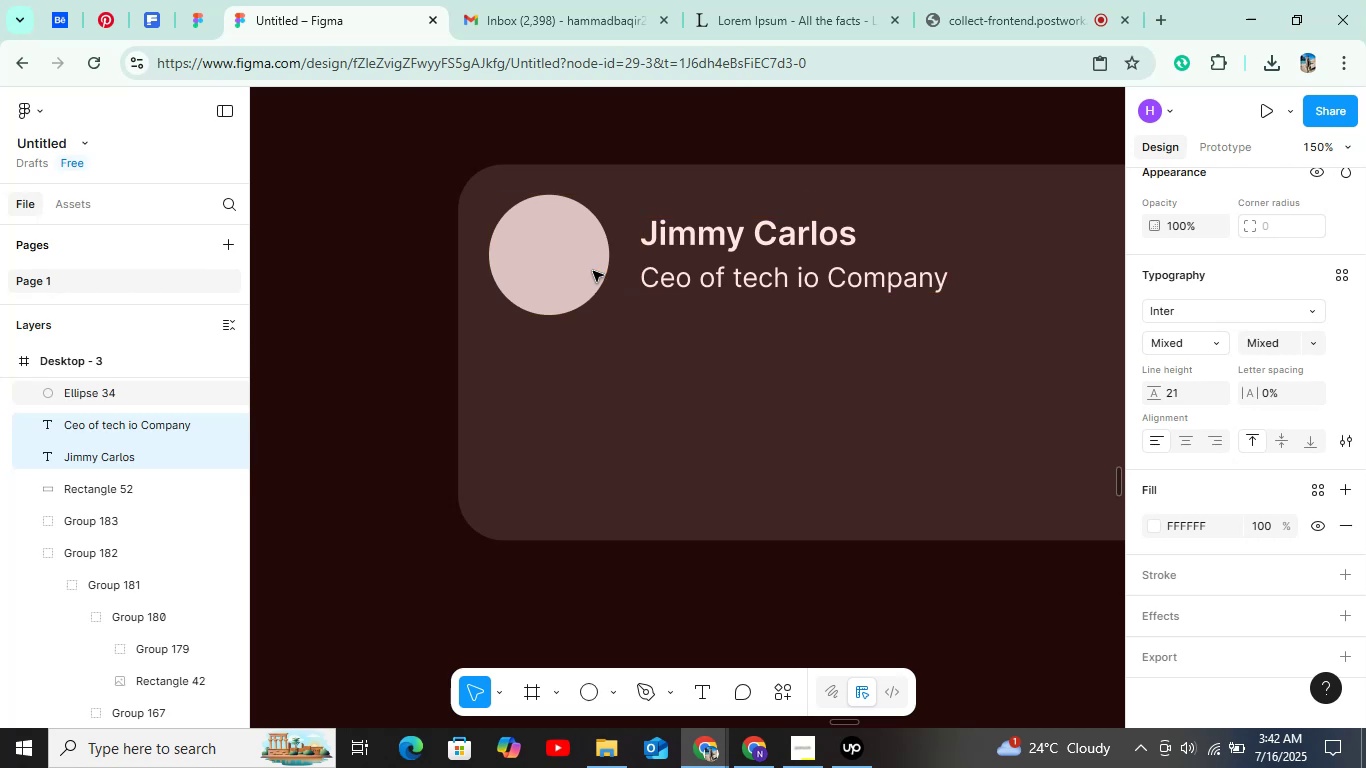 
hold_key(key=ControlLeft, duration=0.69)
scroll: coordinate [587, 245], scroll_direction: down, amount: 12.0
 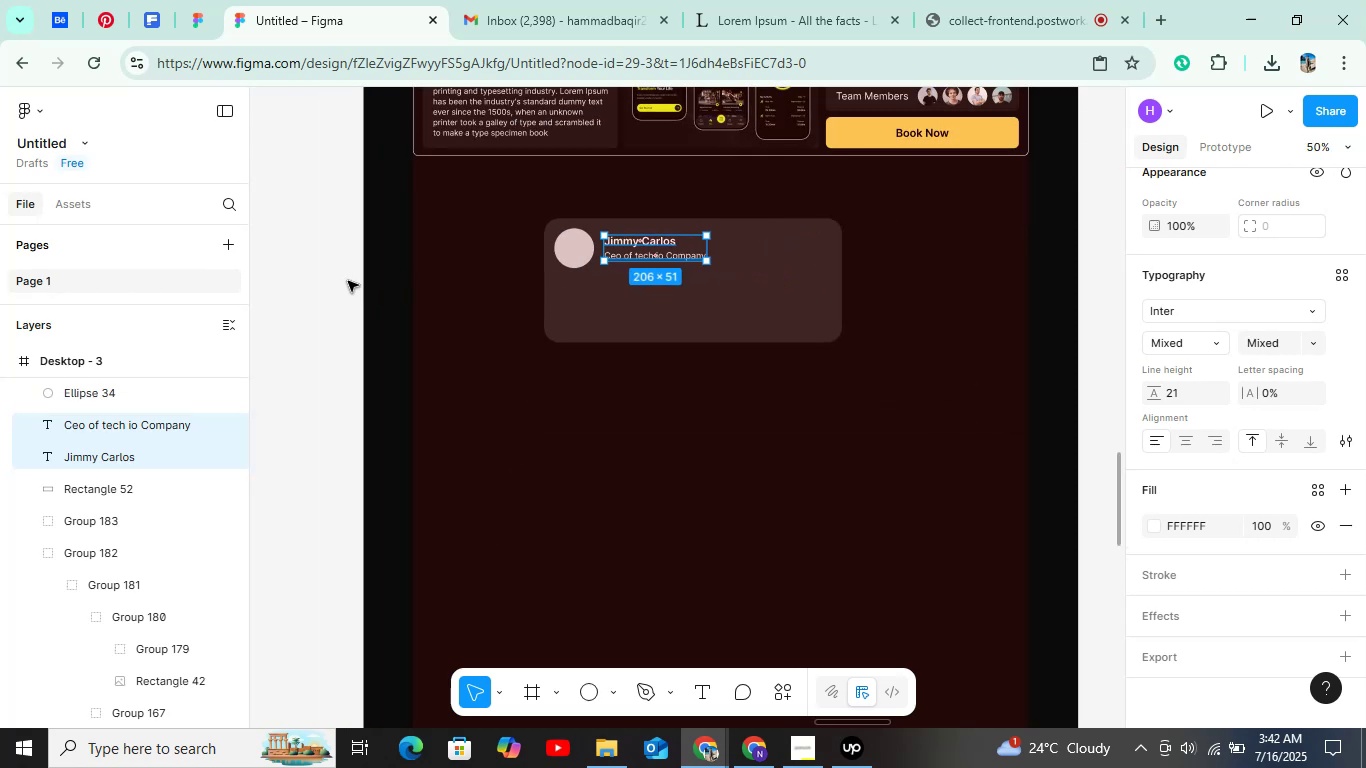 
left_click([348, 281])
 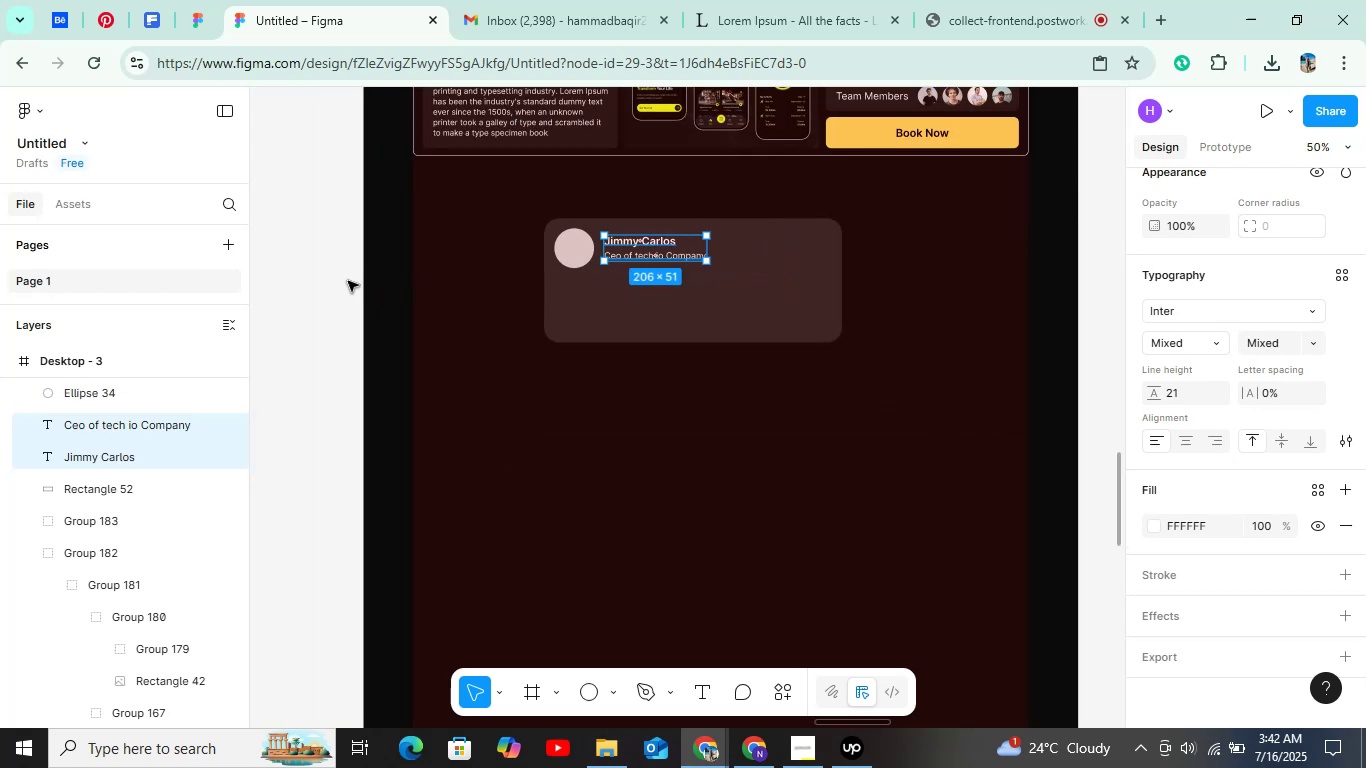 
hold_key(key=ShiftLeft, duration=0.84)
scroll: coordinate [362, 279], scroll_direction: up, amount: 7.0
 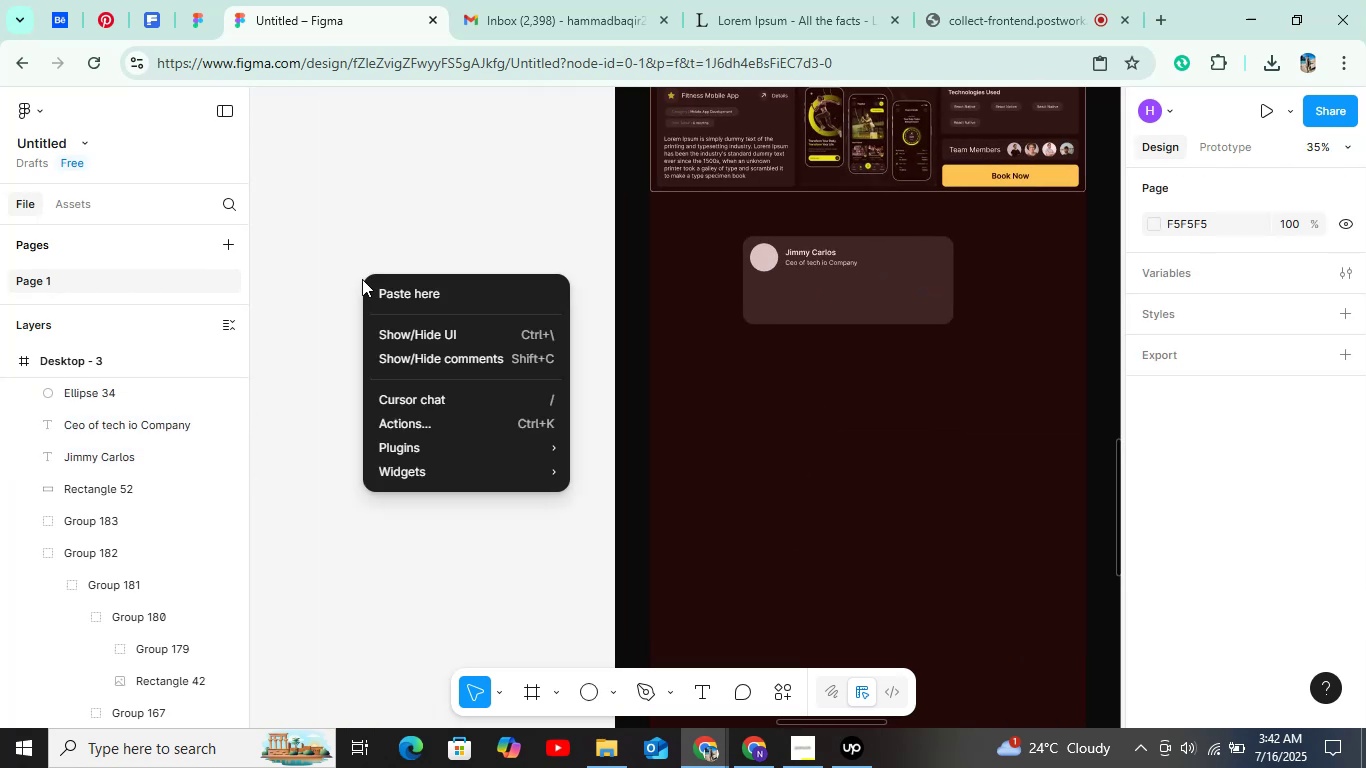 
hold_key(key=ControlLeft, duration=0.39)
 